 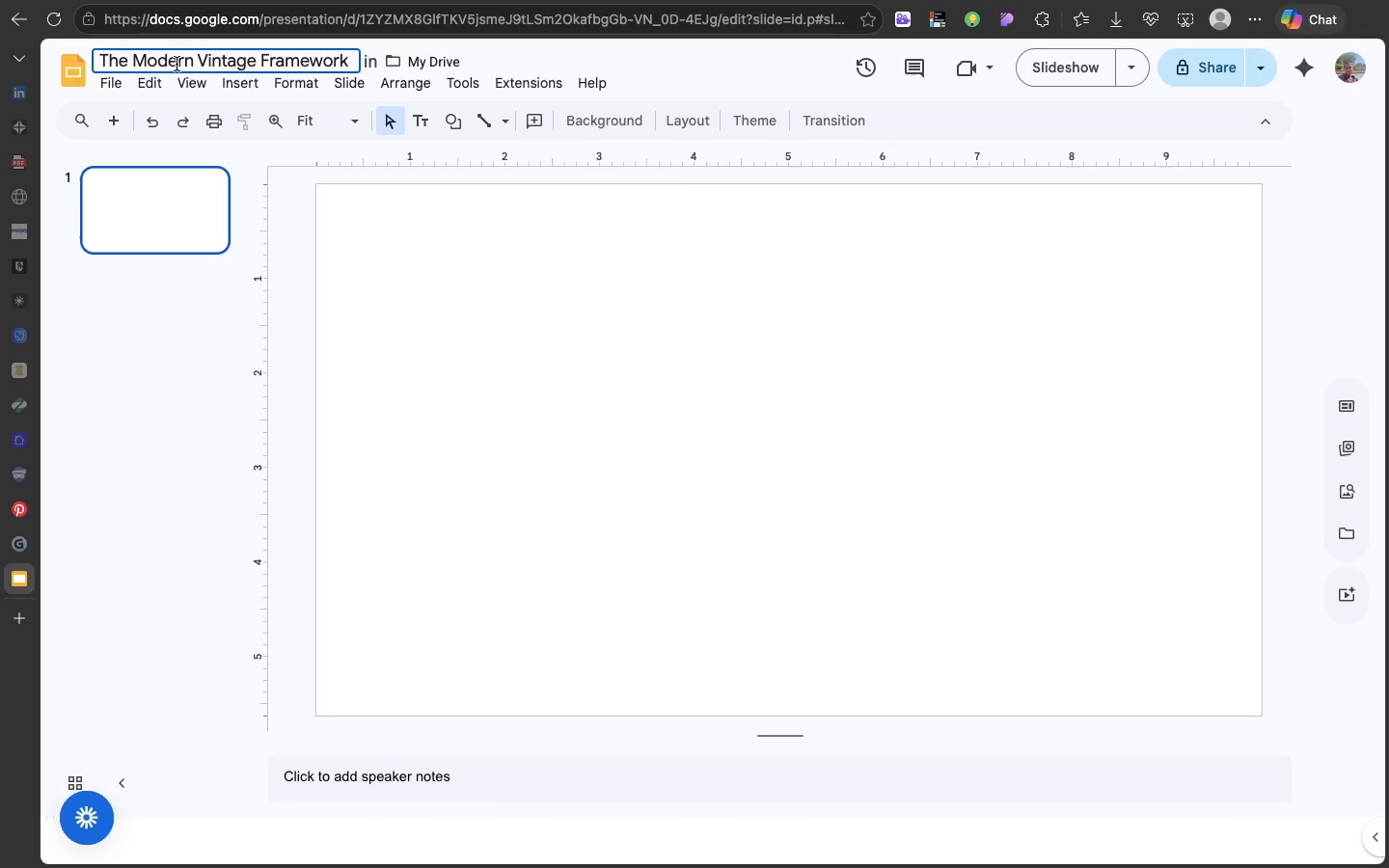 
left_click([359, 198])
 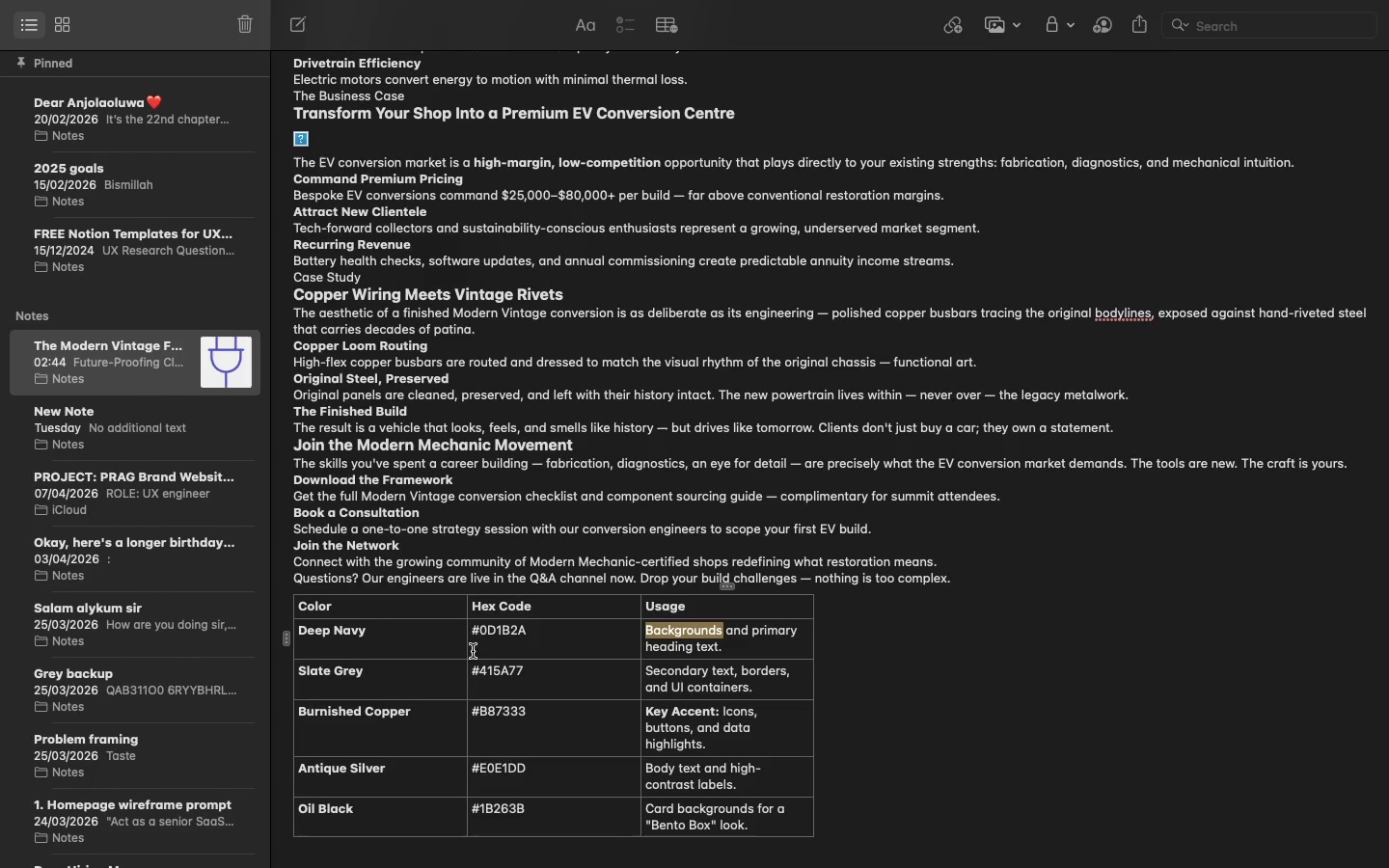 
wait(5.97)
 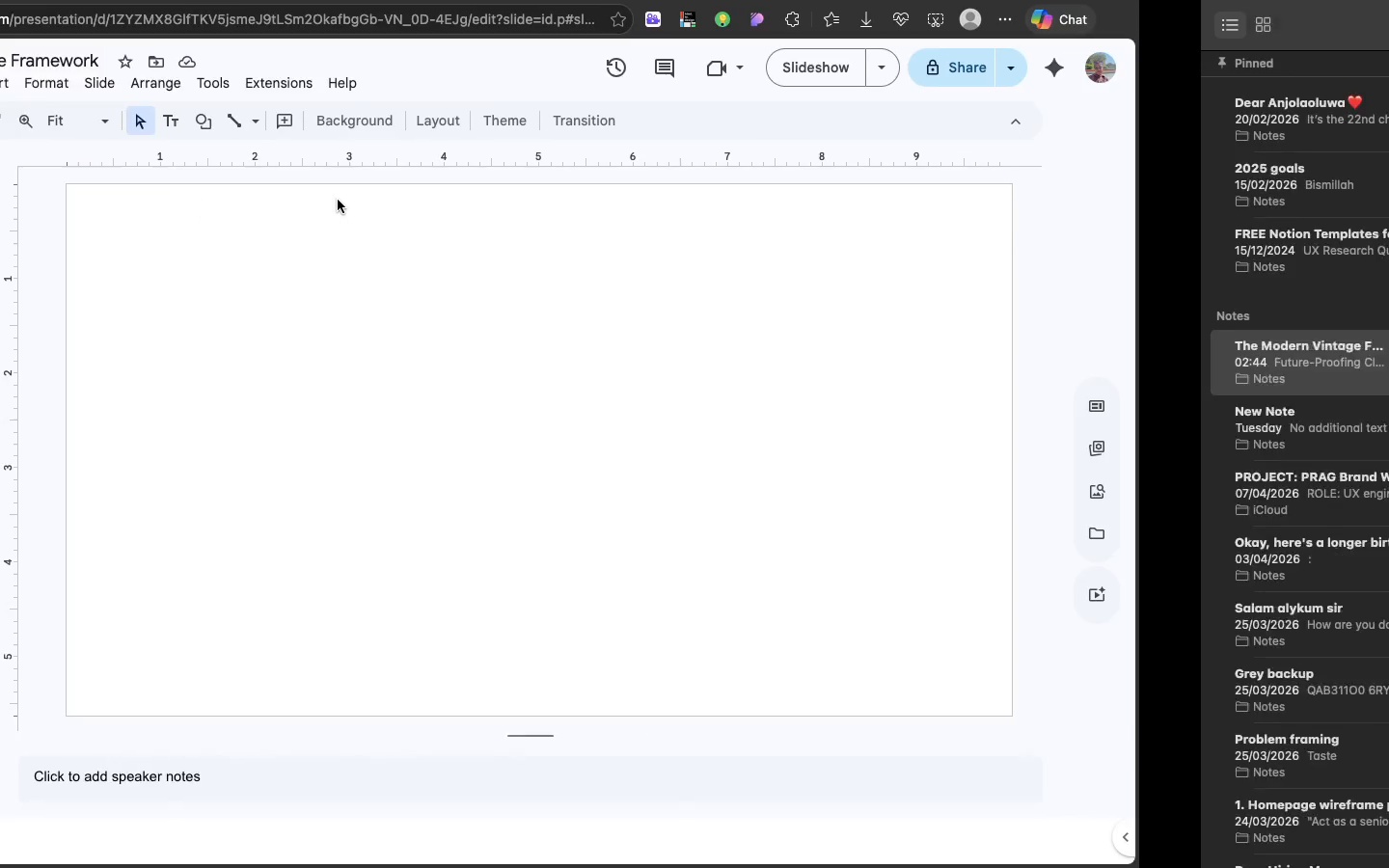 
double_click([512, 635])
 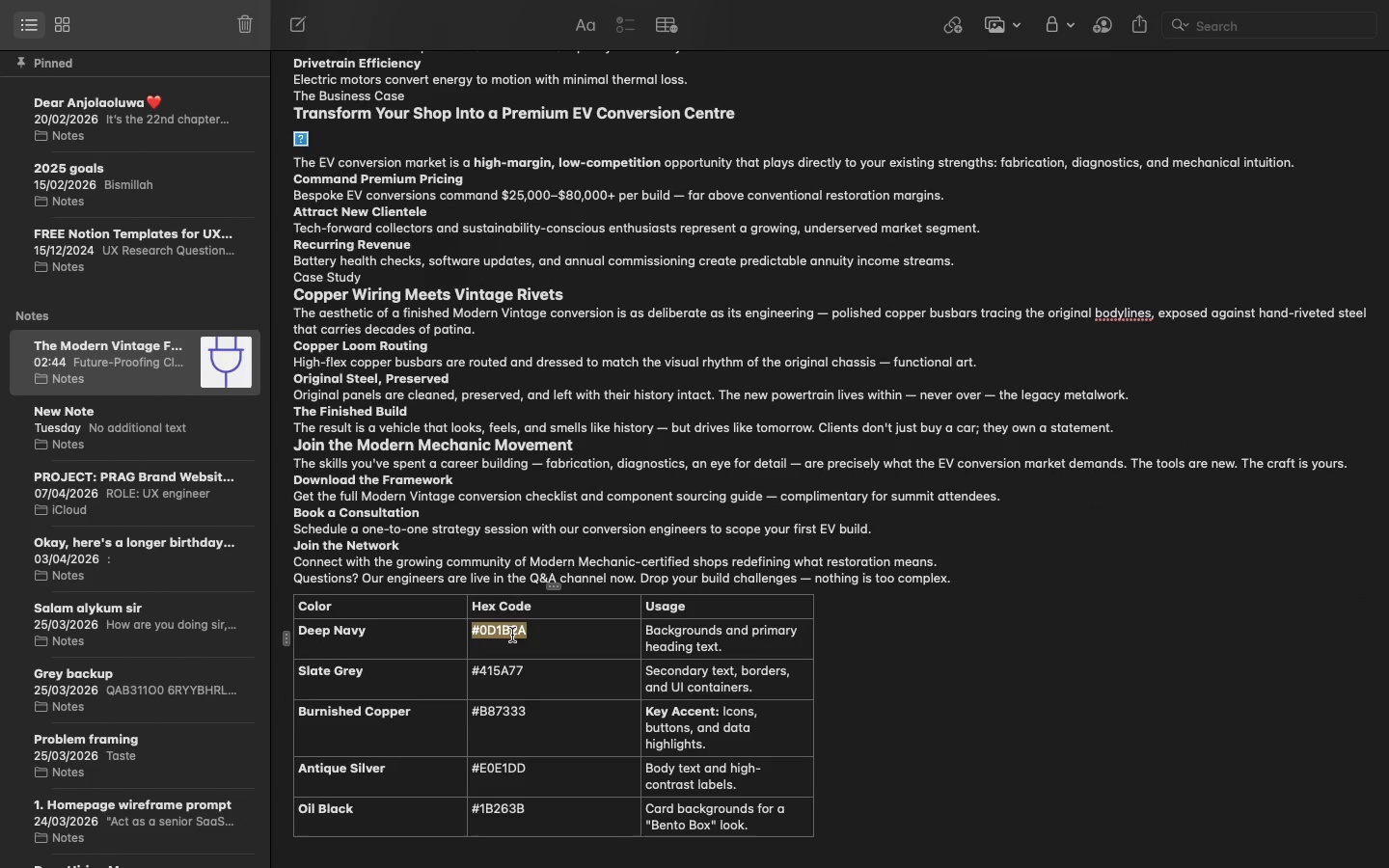 
triple_click([512, 635])
 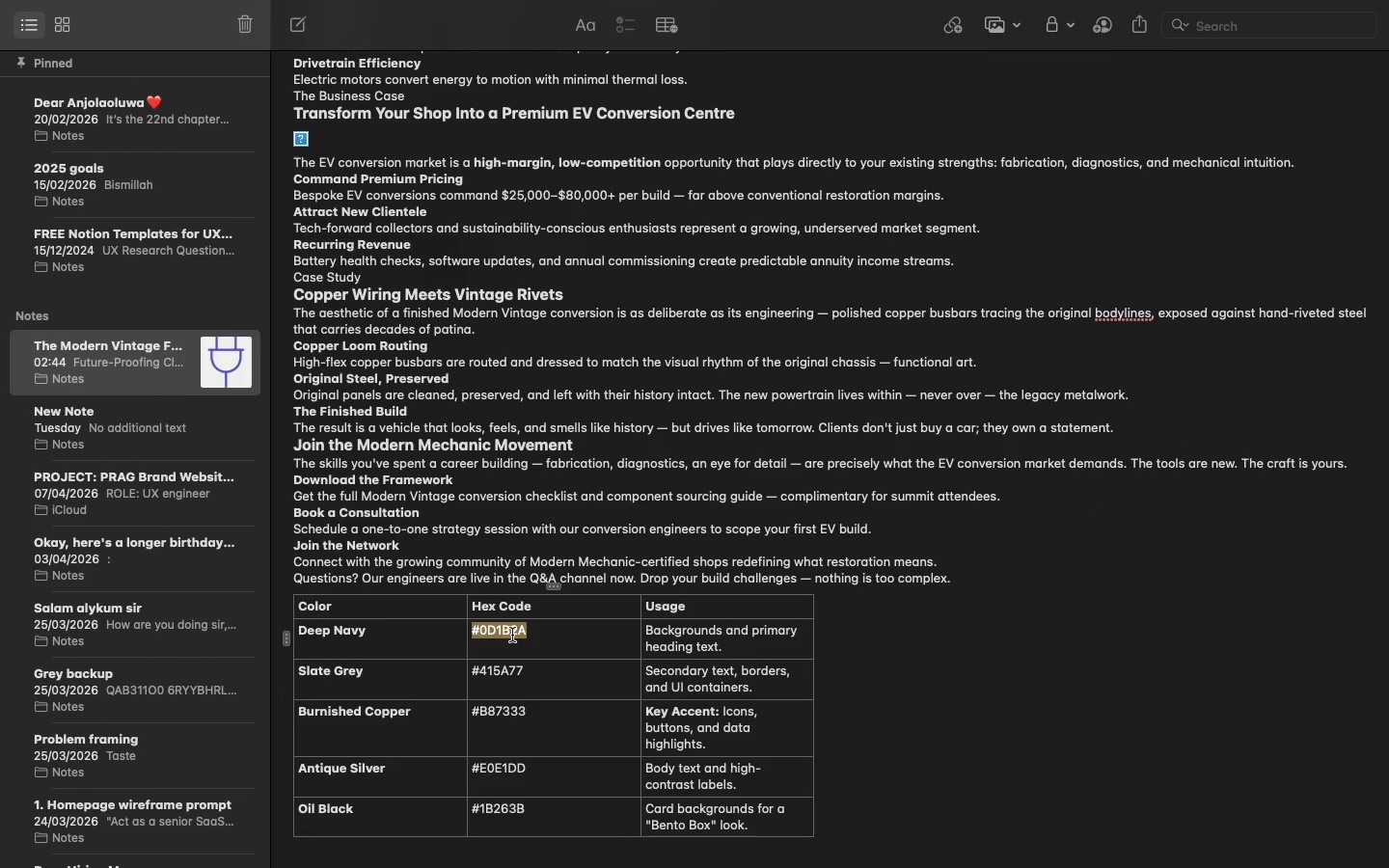 
key(Meta+CommandLeft)
 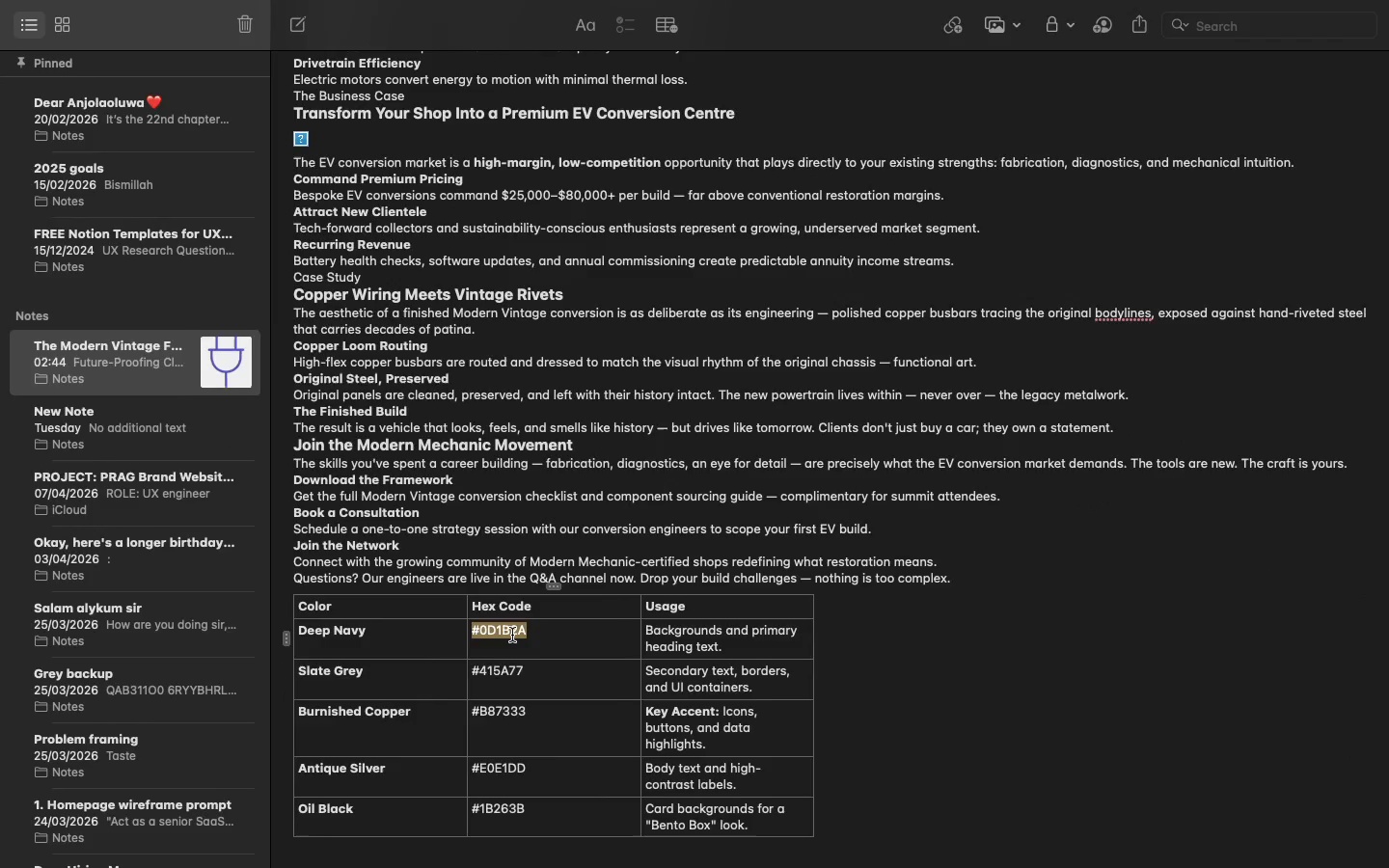 
key(Meta+C)
 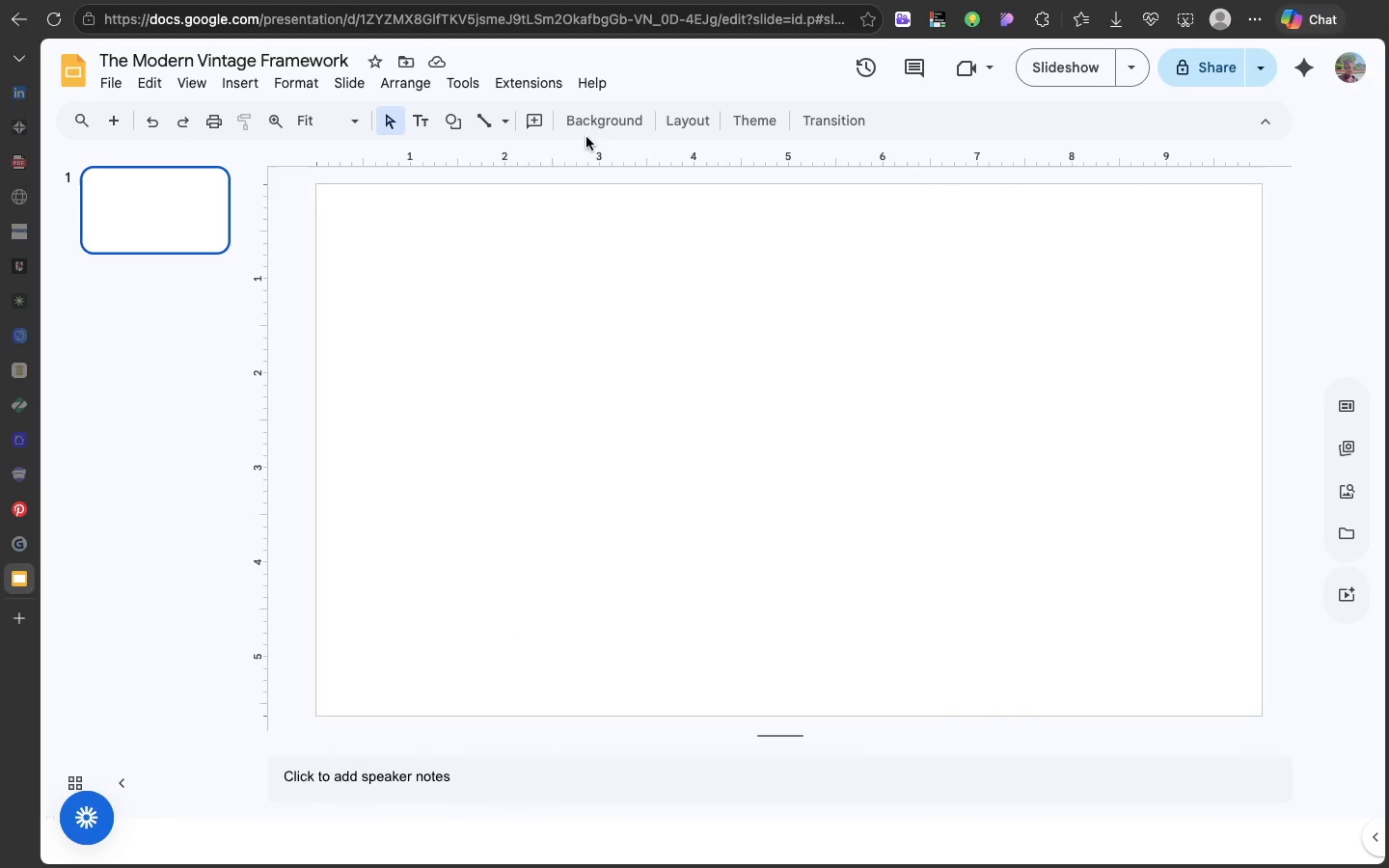 
left_click([582, 122])
 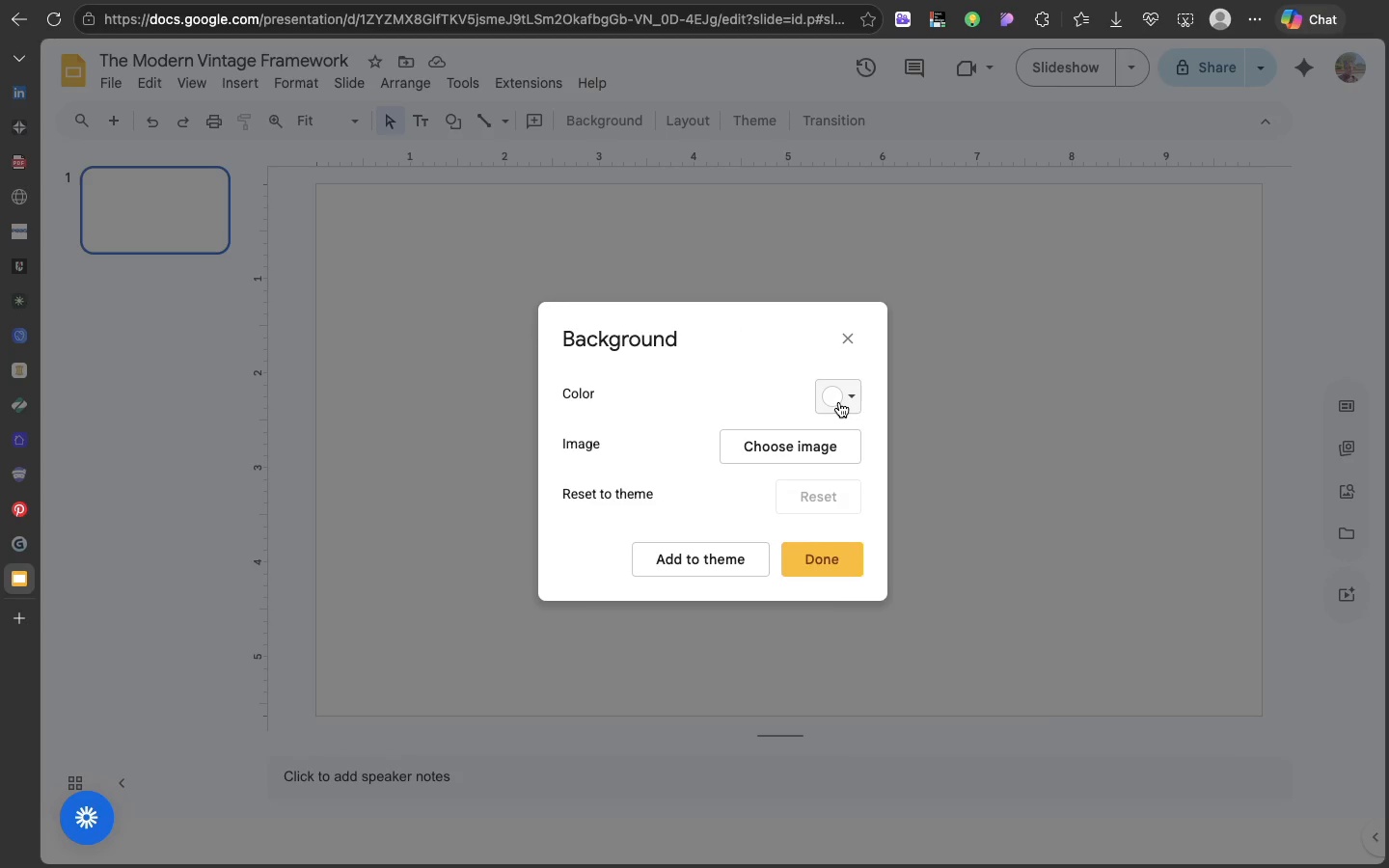 
left_click([839, 402])
 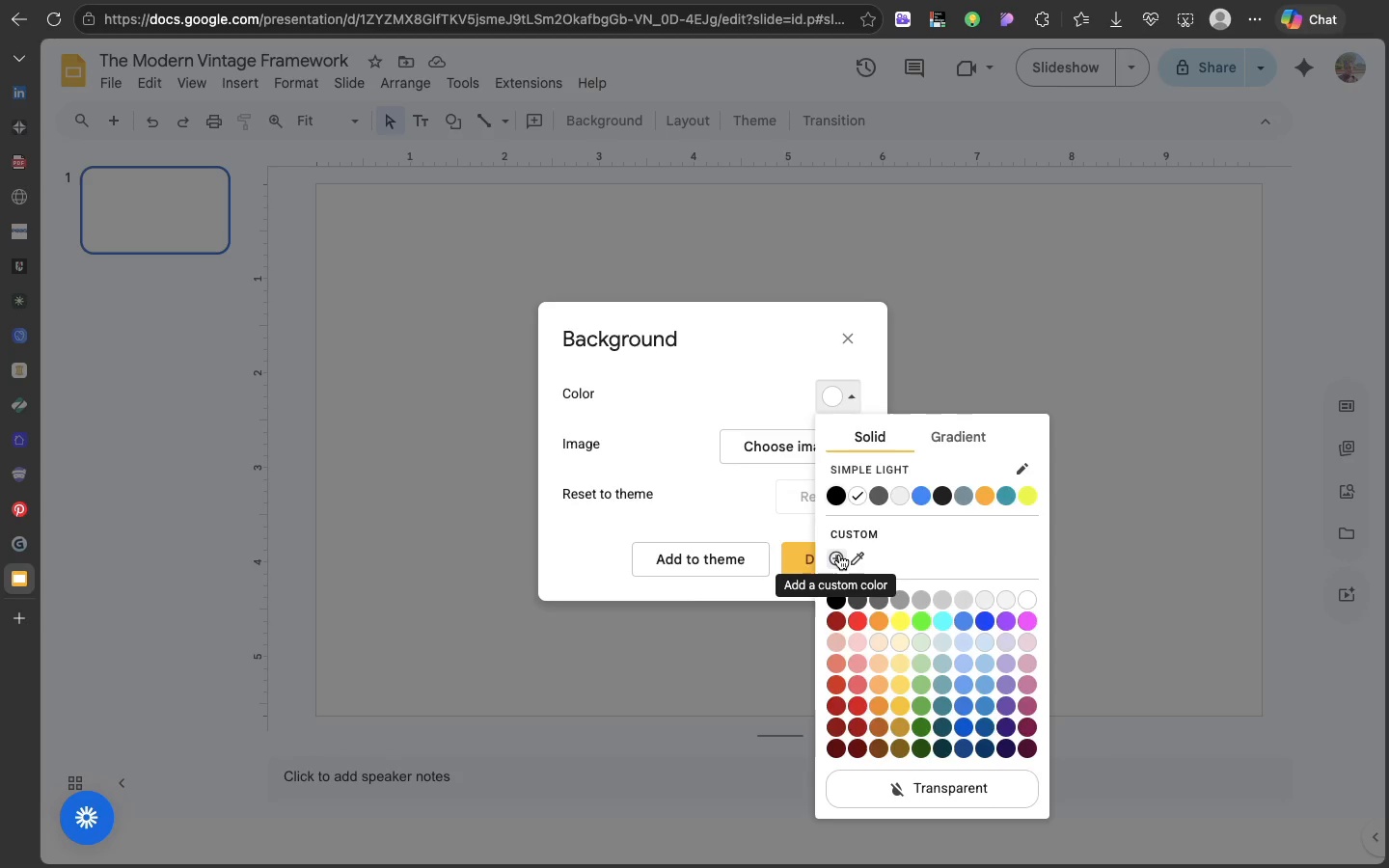 
left_click([839, 555])
 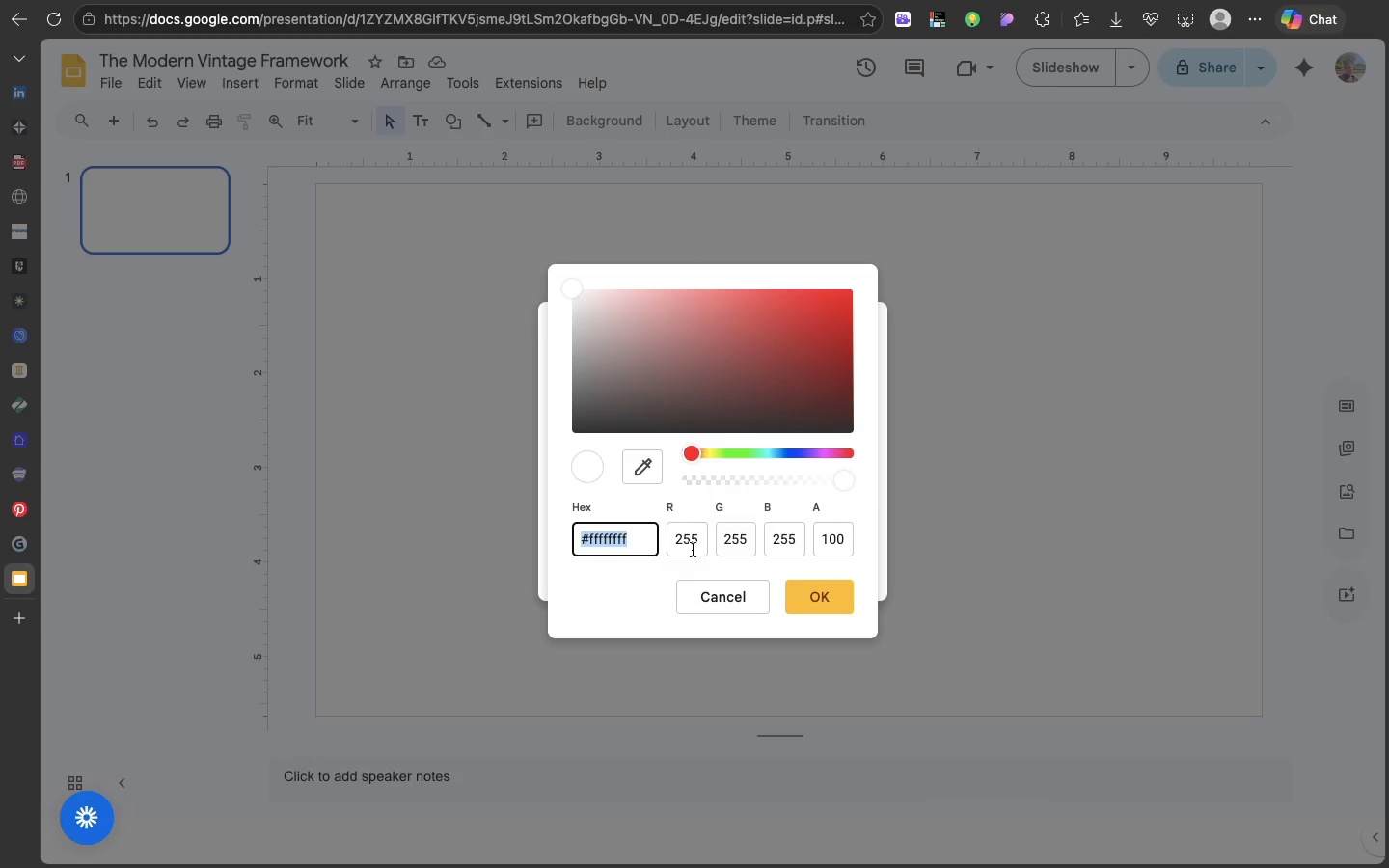 
key(Meta+V)
 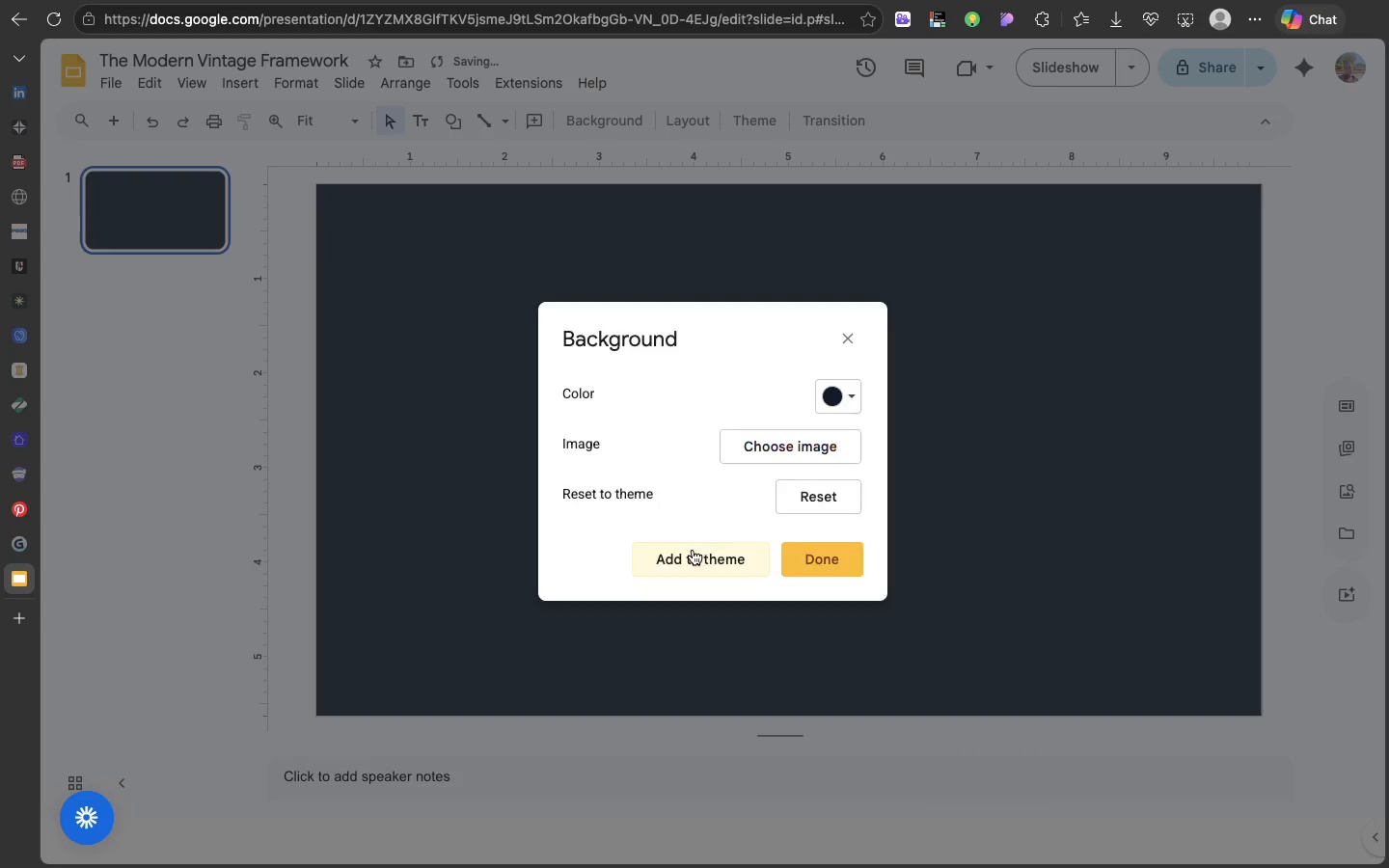 
key(Enter)
 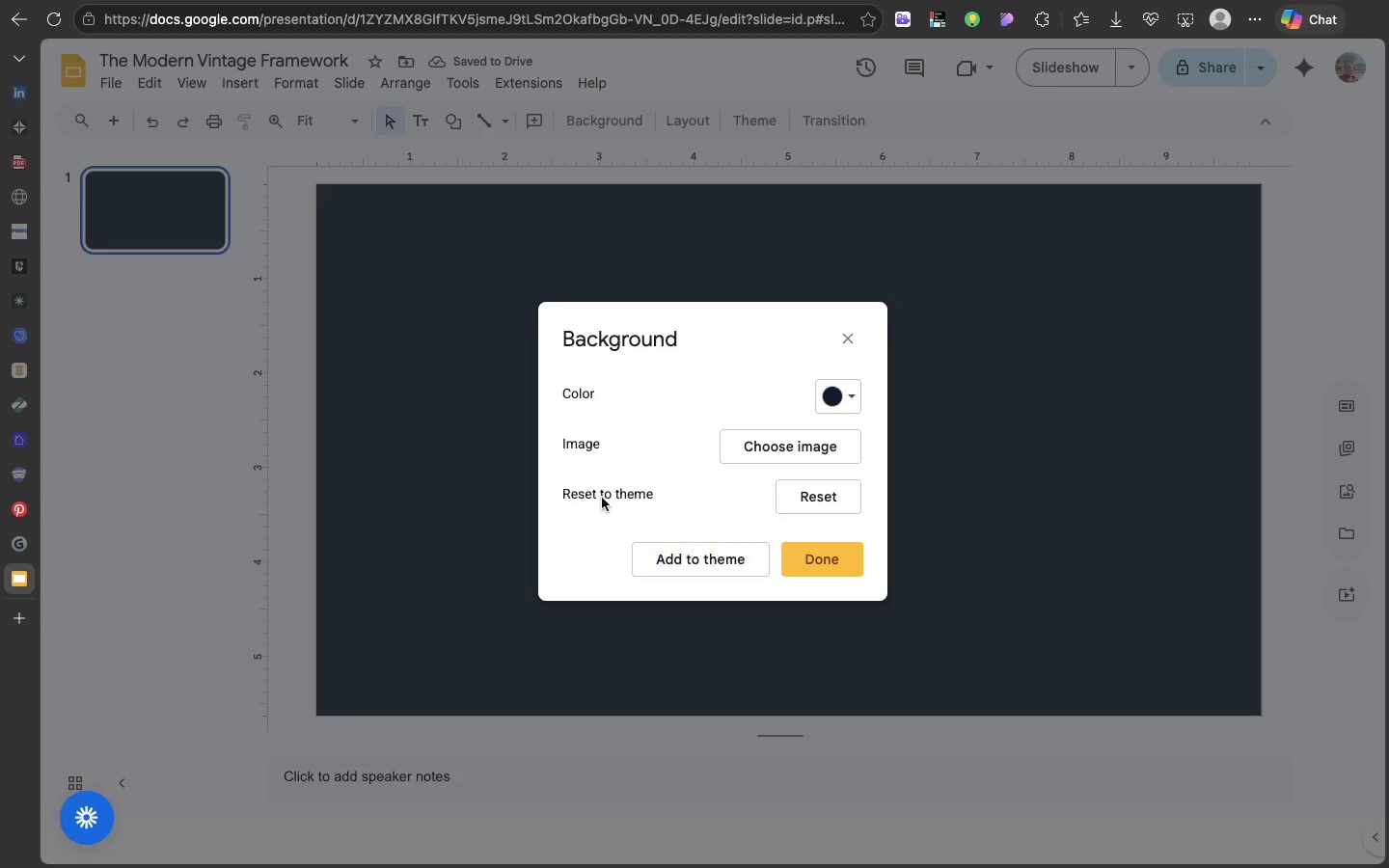 
left_click([474, 484])
 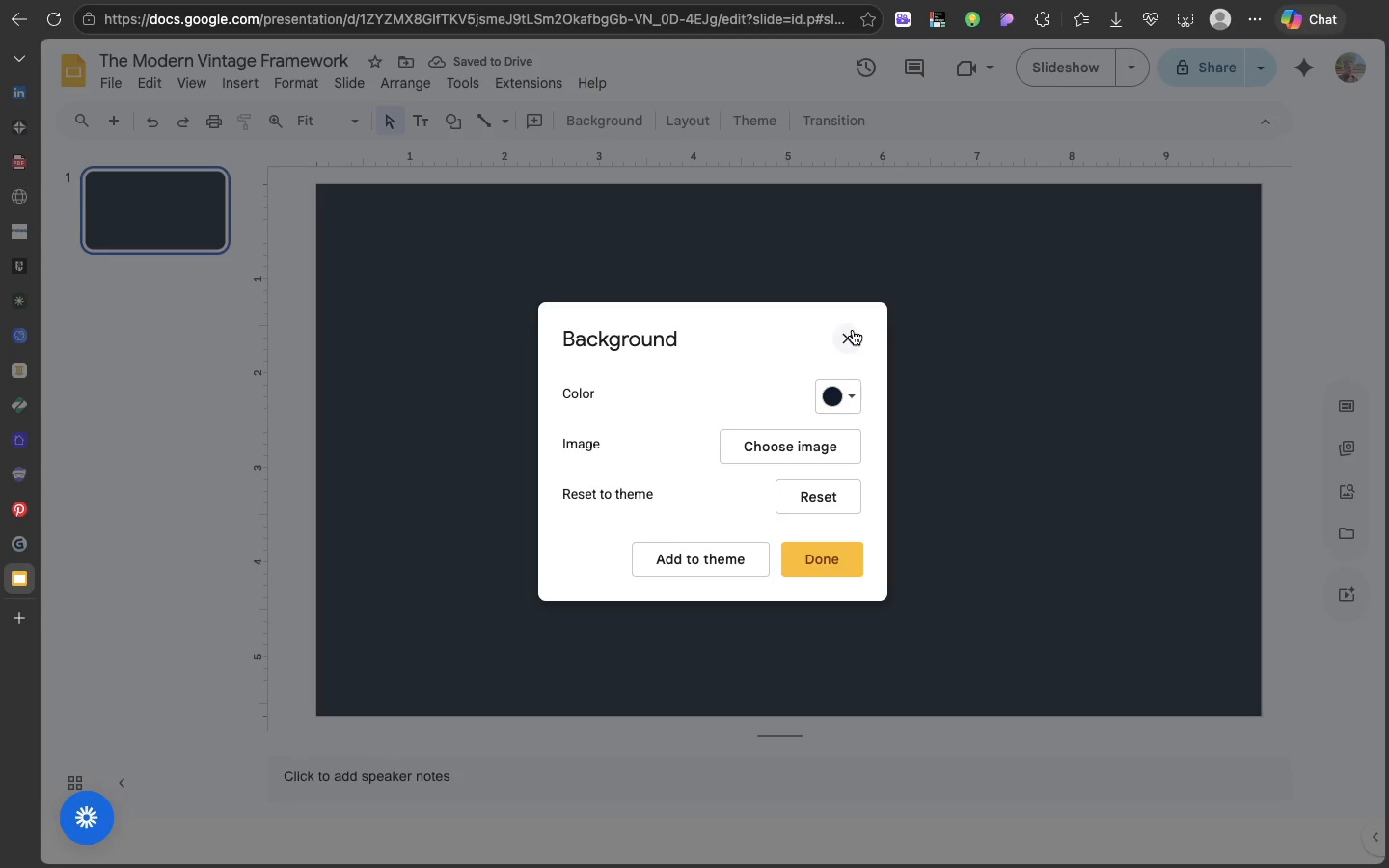 
left_click([853, 330])
 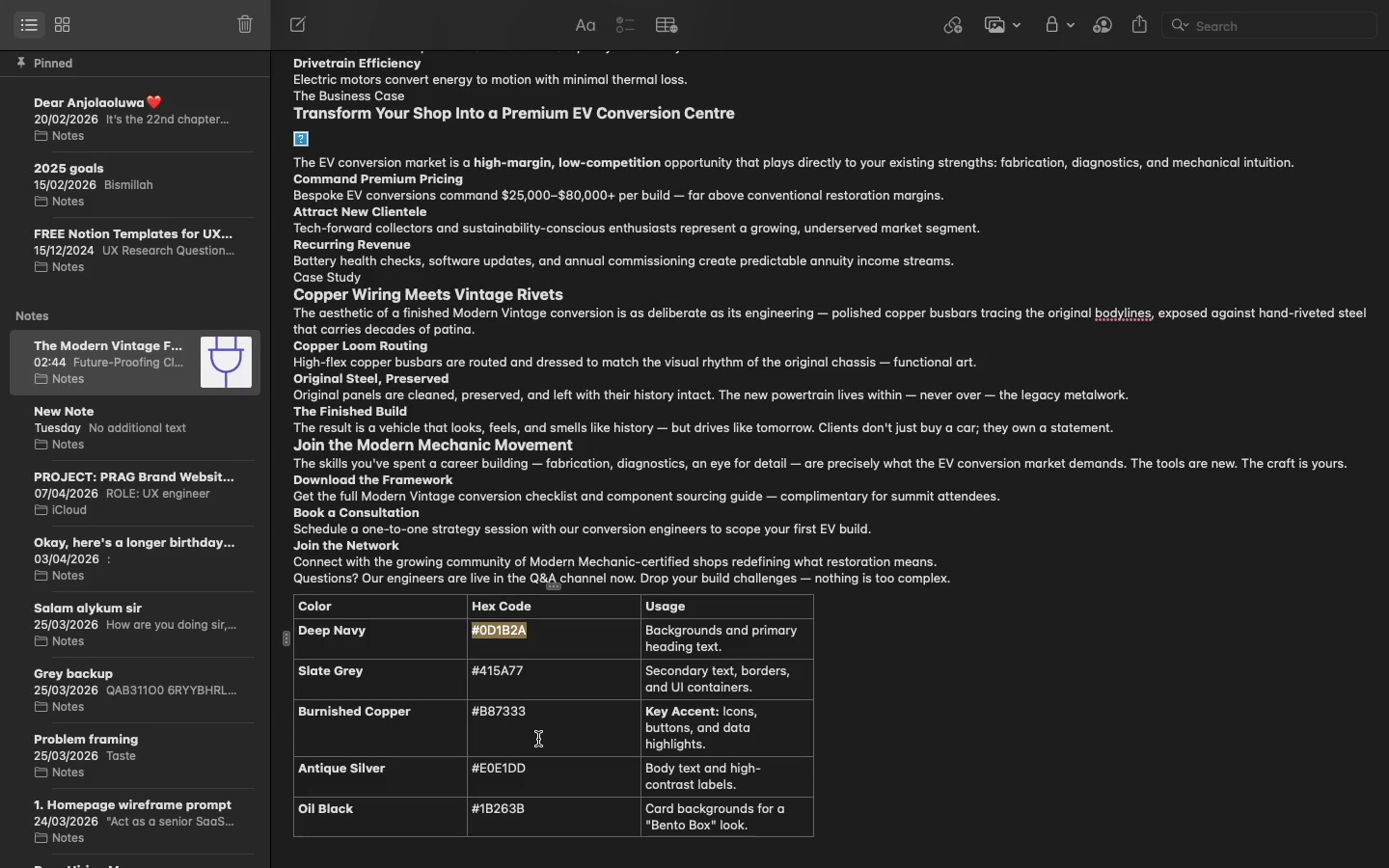 
wait(9.96)
 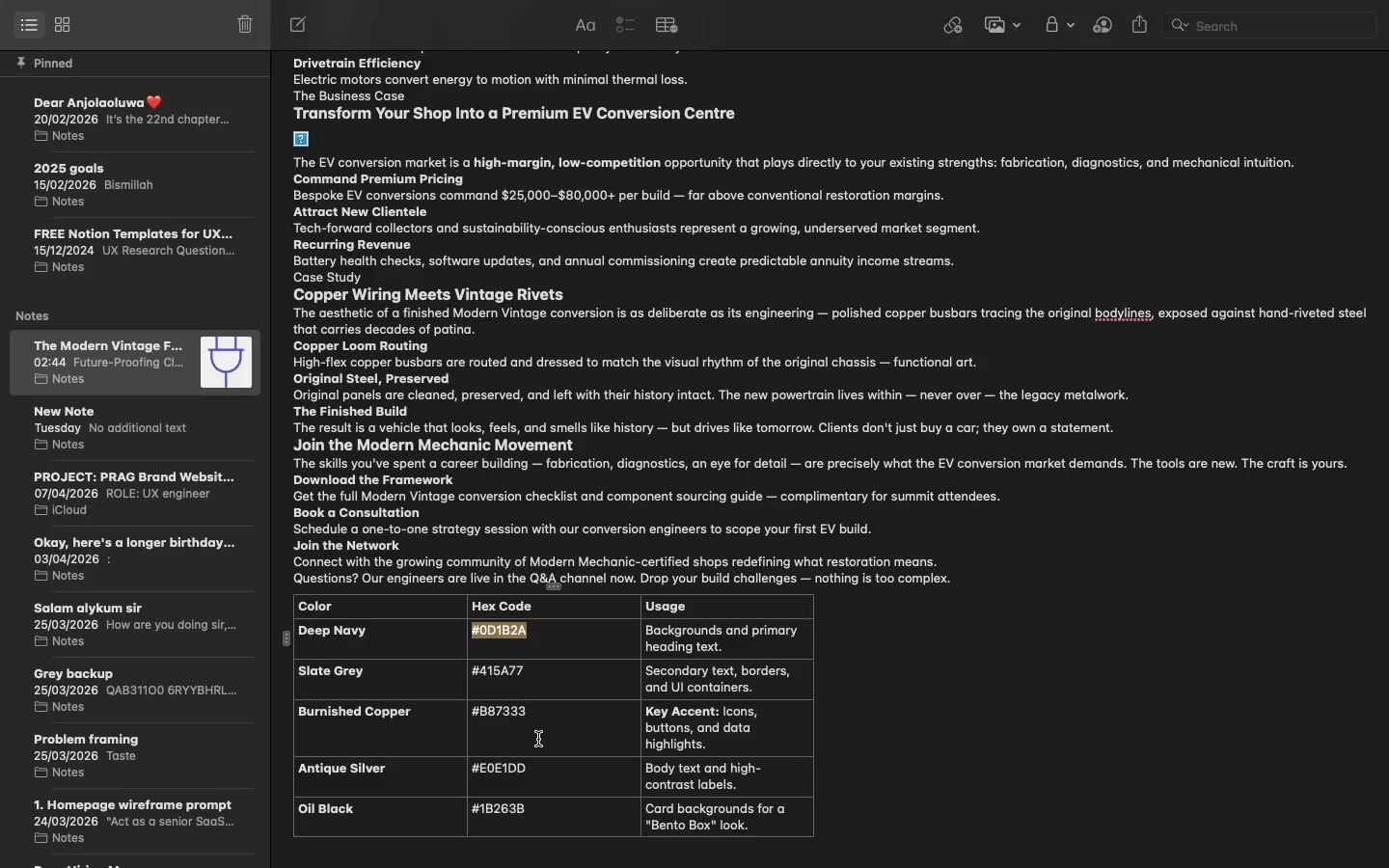 
double_click([522, 677])
 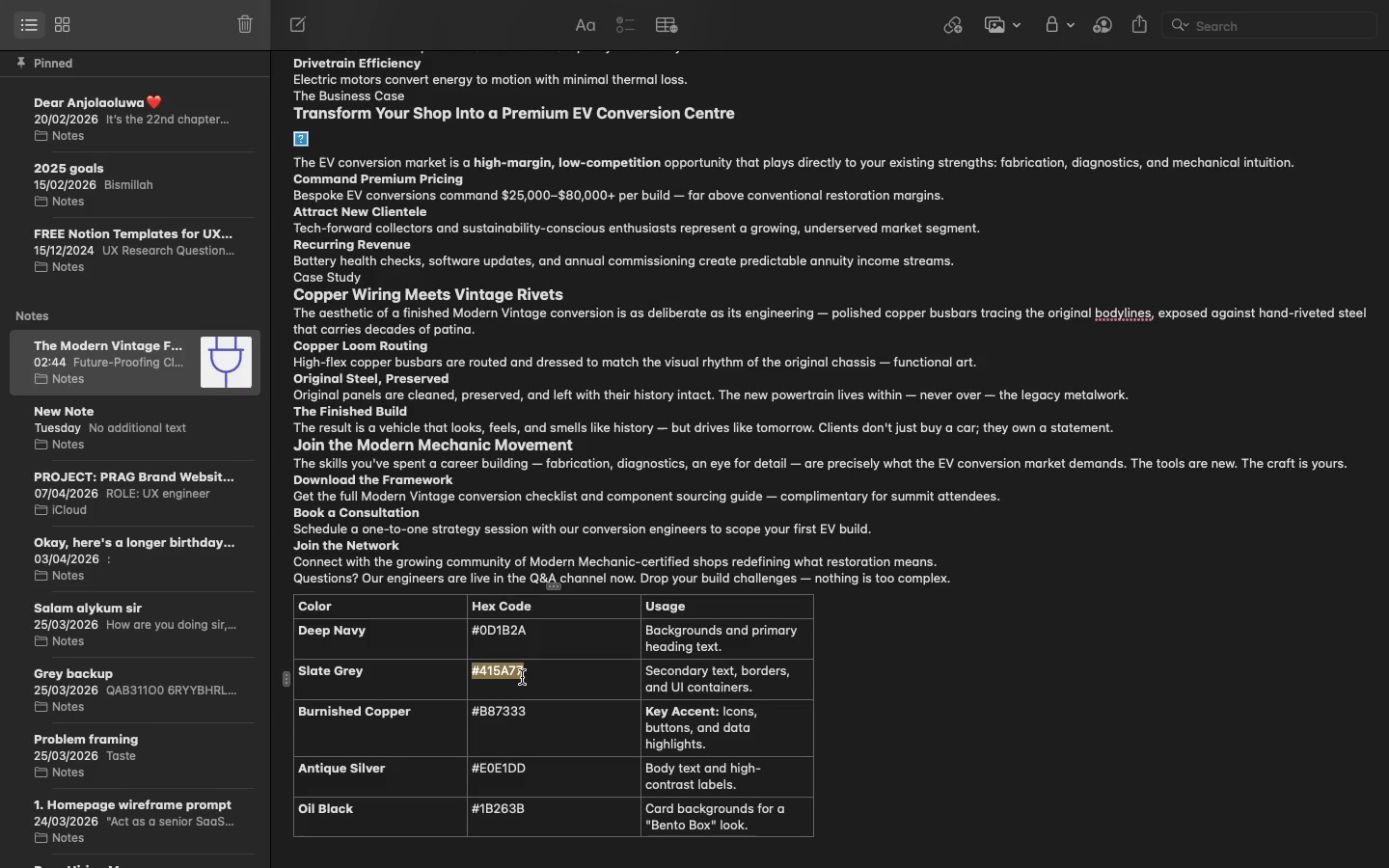 
triple_click([522, 677])
 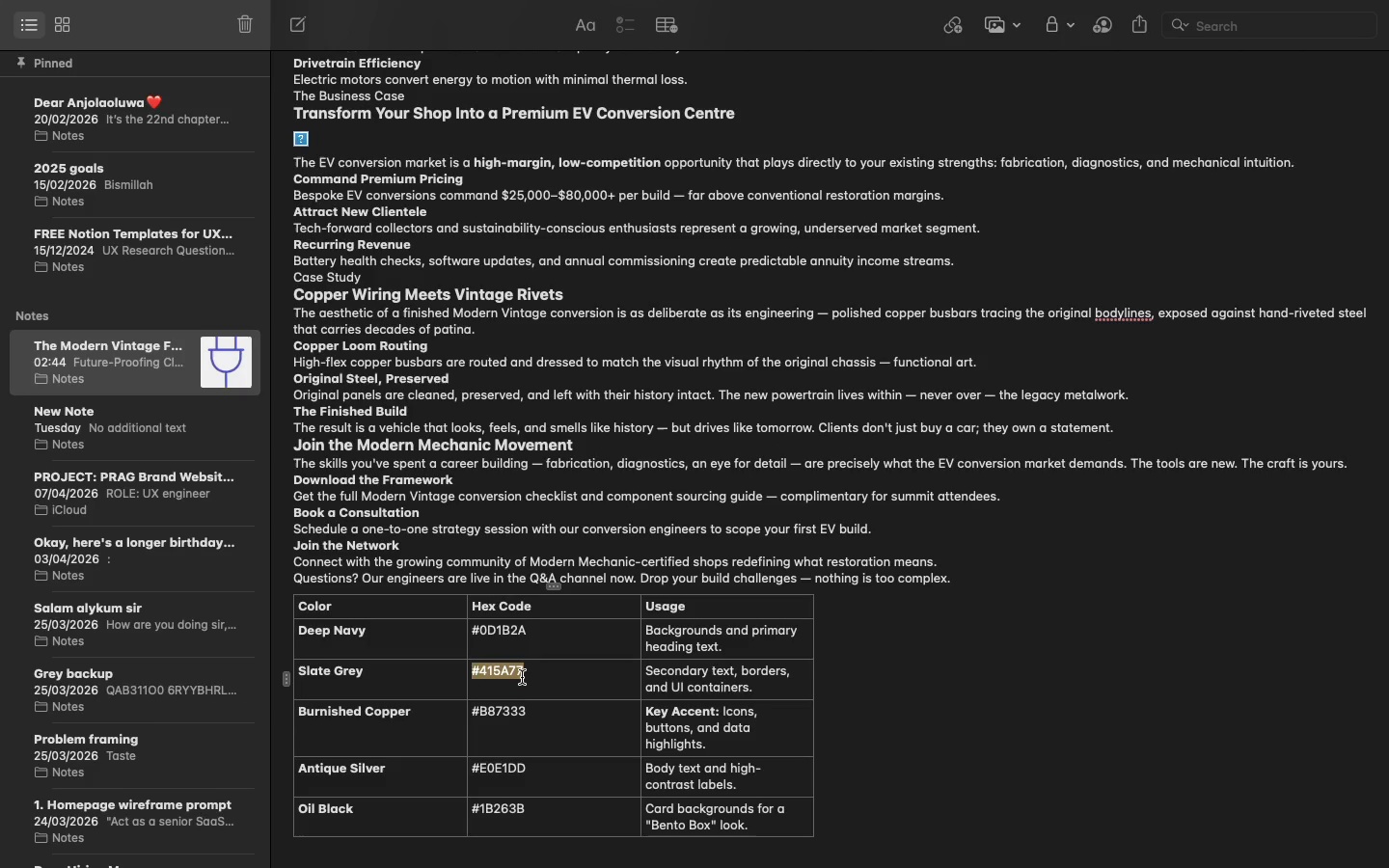 
key(Meta+C)
 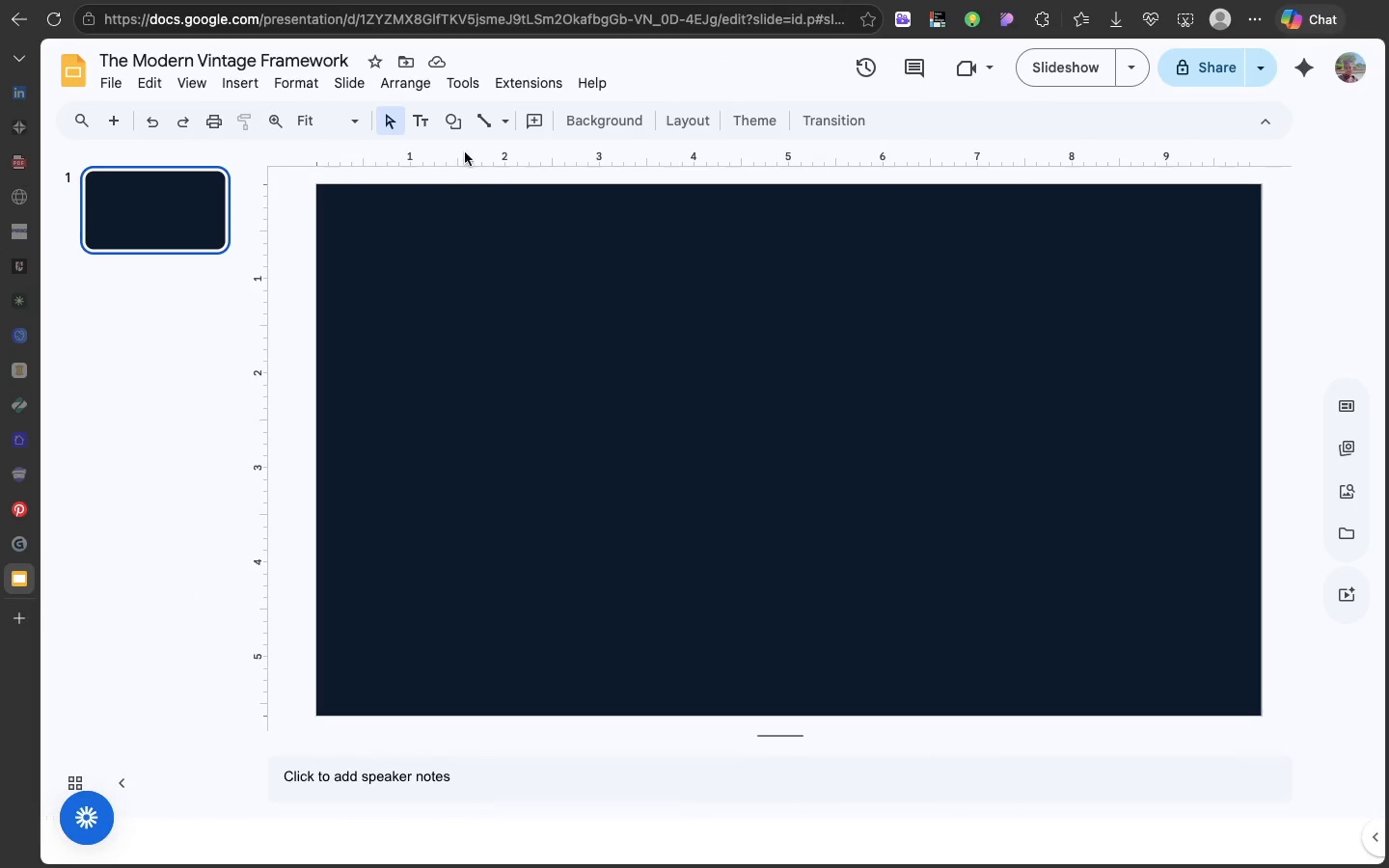 
mouse_move([470, 131])
 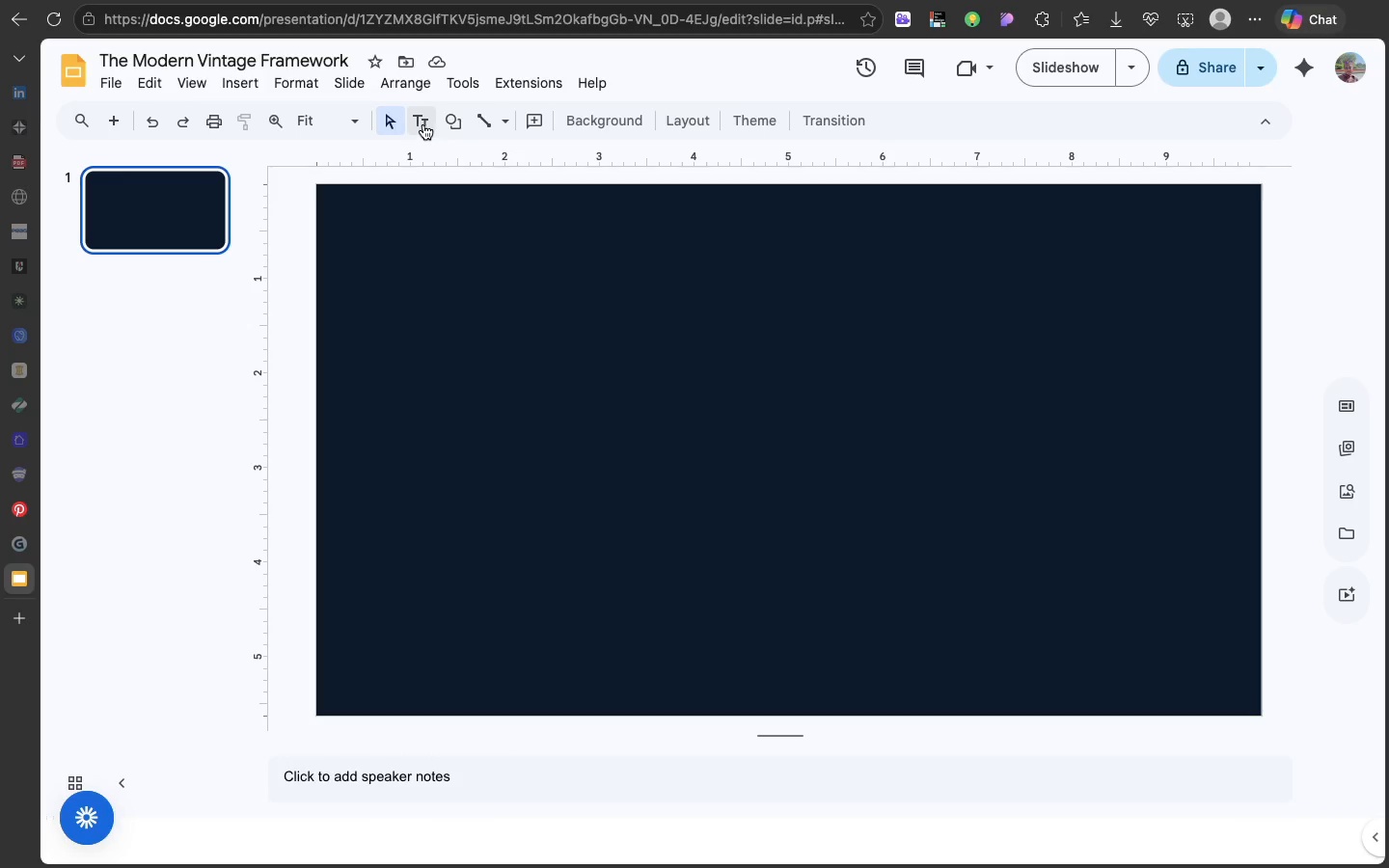 
left_click([423, 124])
 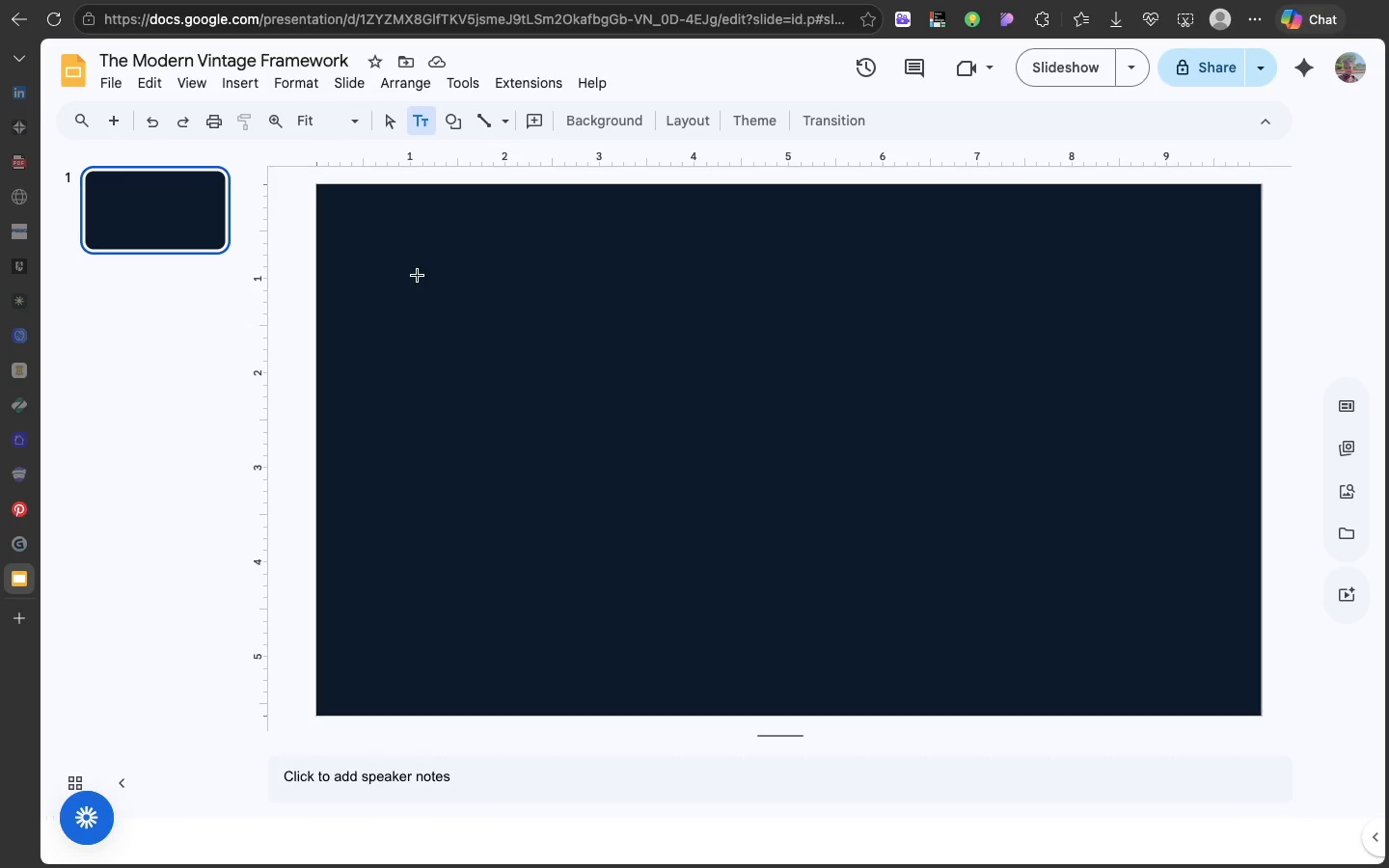 
left_click([417, 275])
 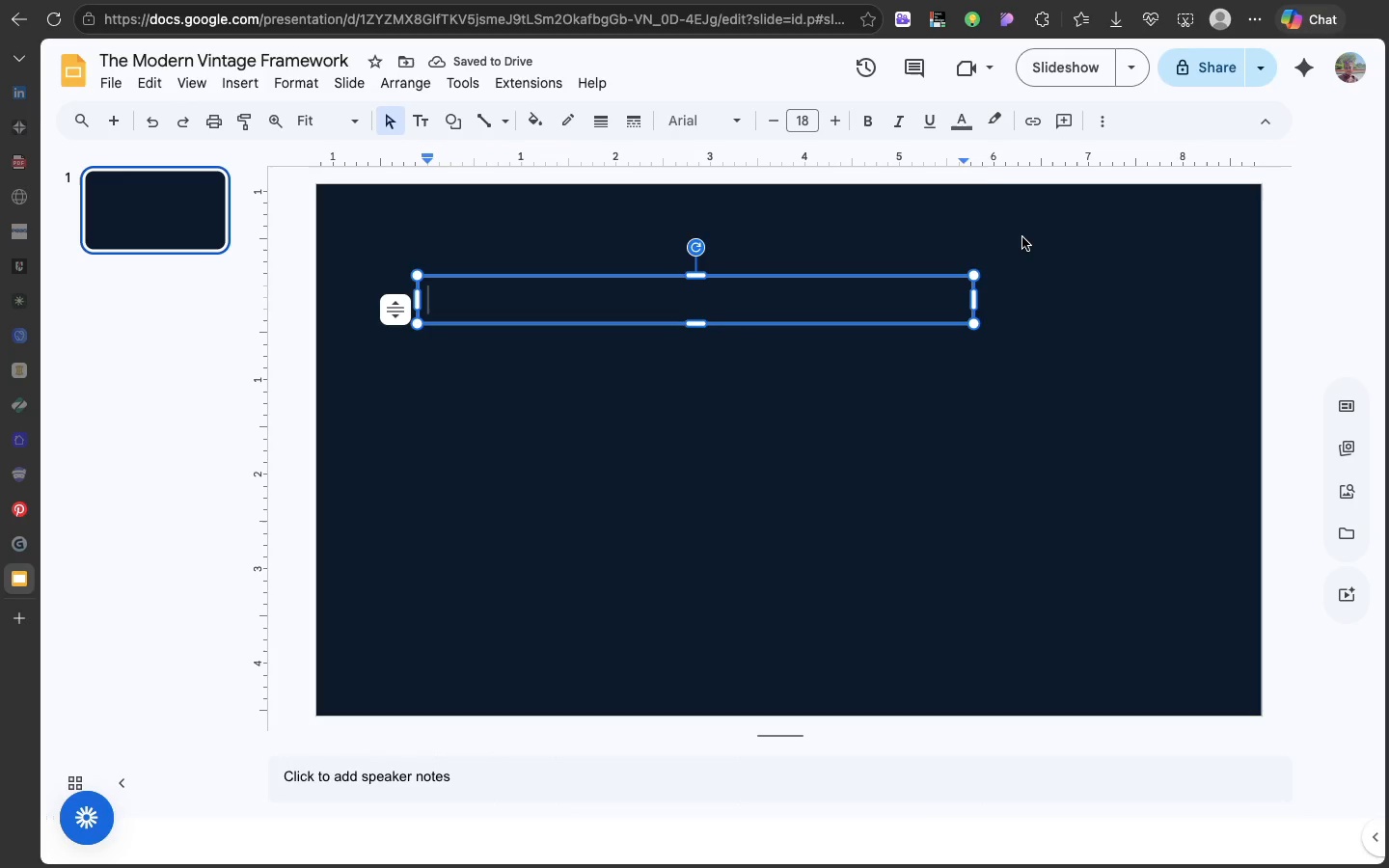 
left_click([965, 121])
 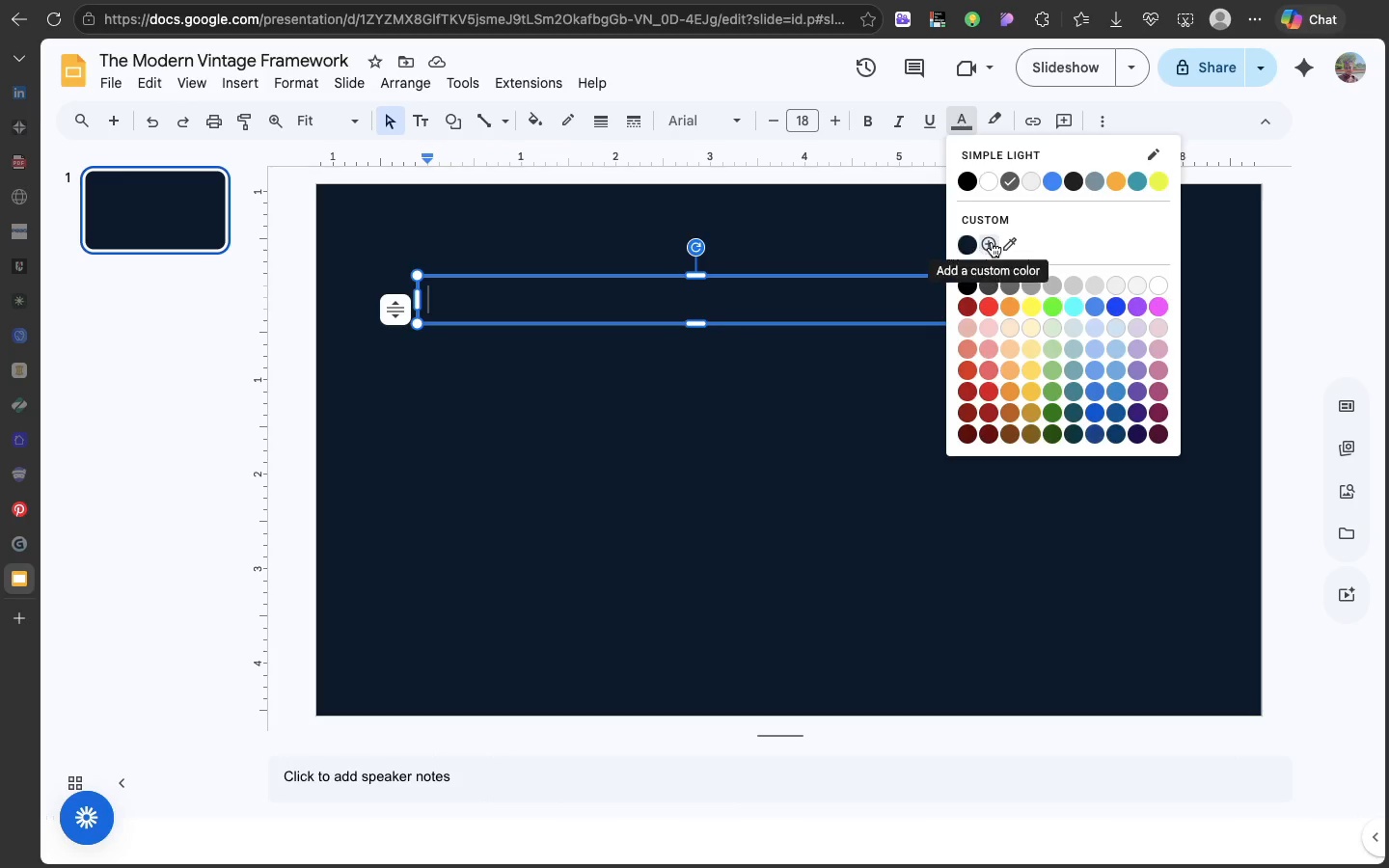 
left_click([992, 242])
 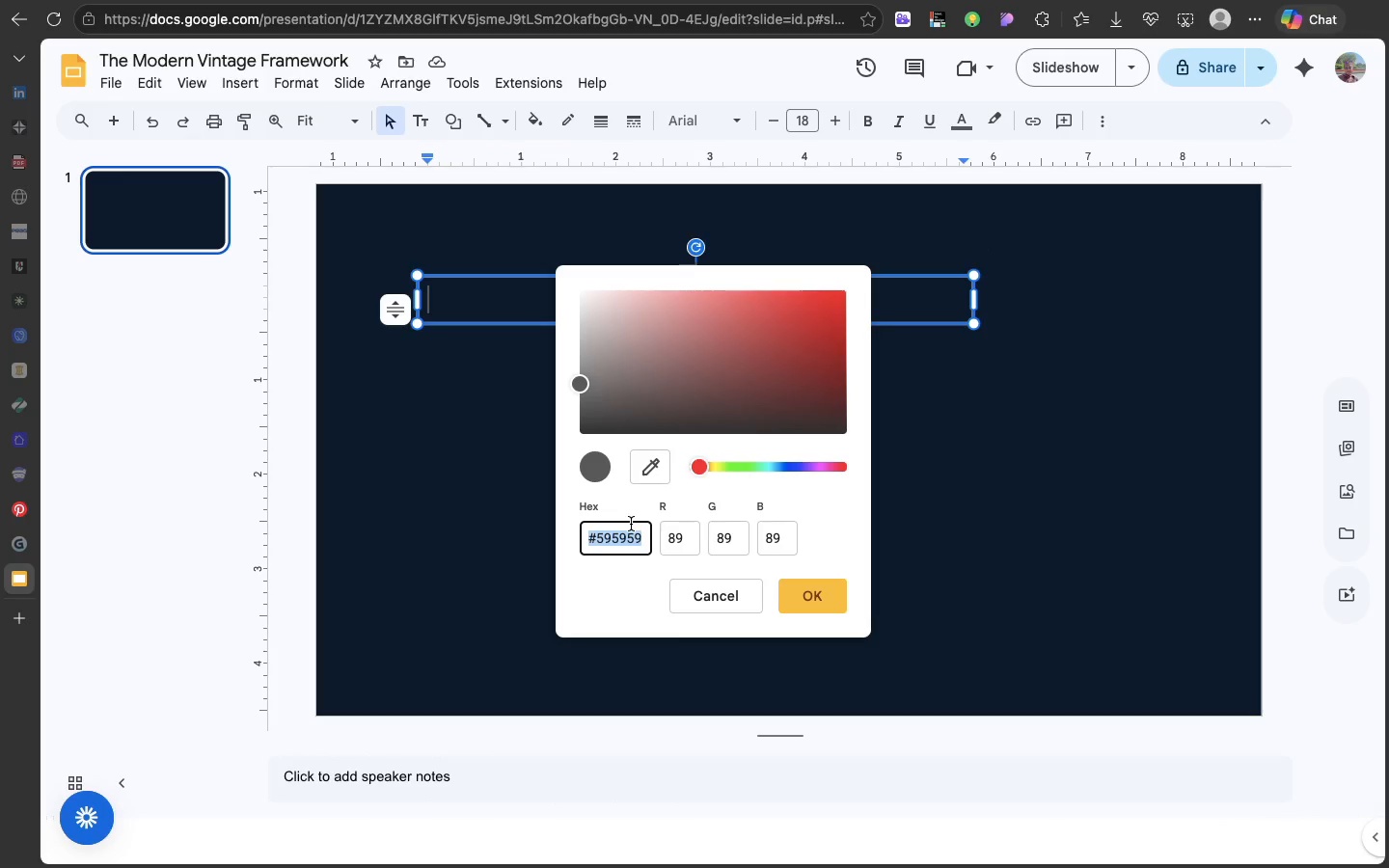 
key(Meta+V)
 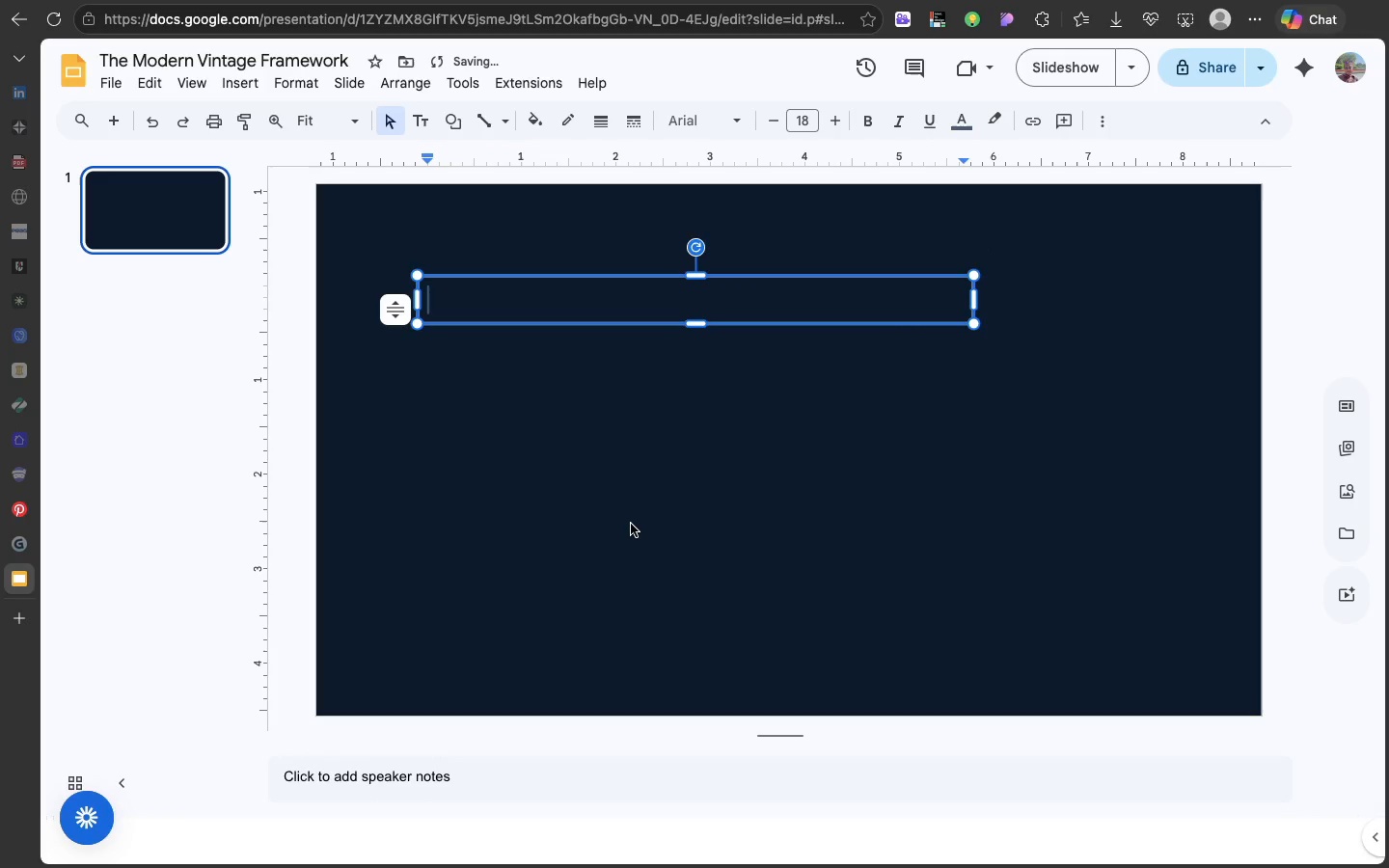 
key(Enter)
 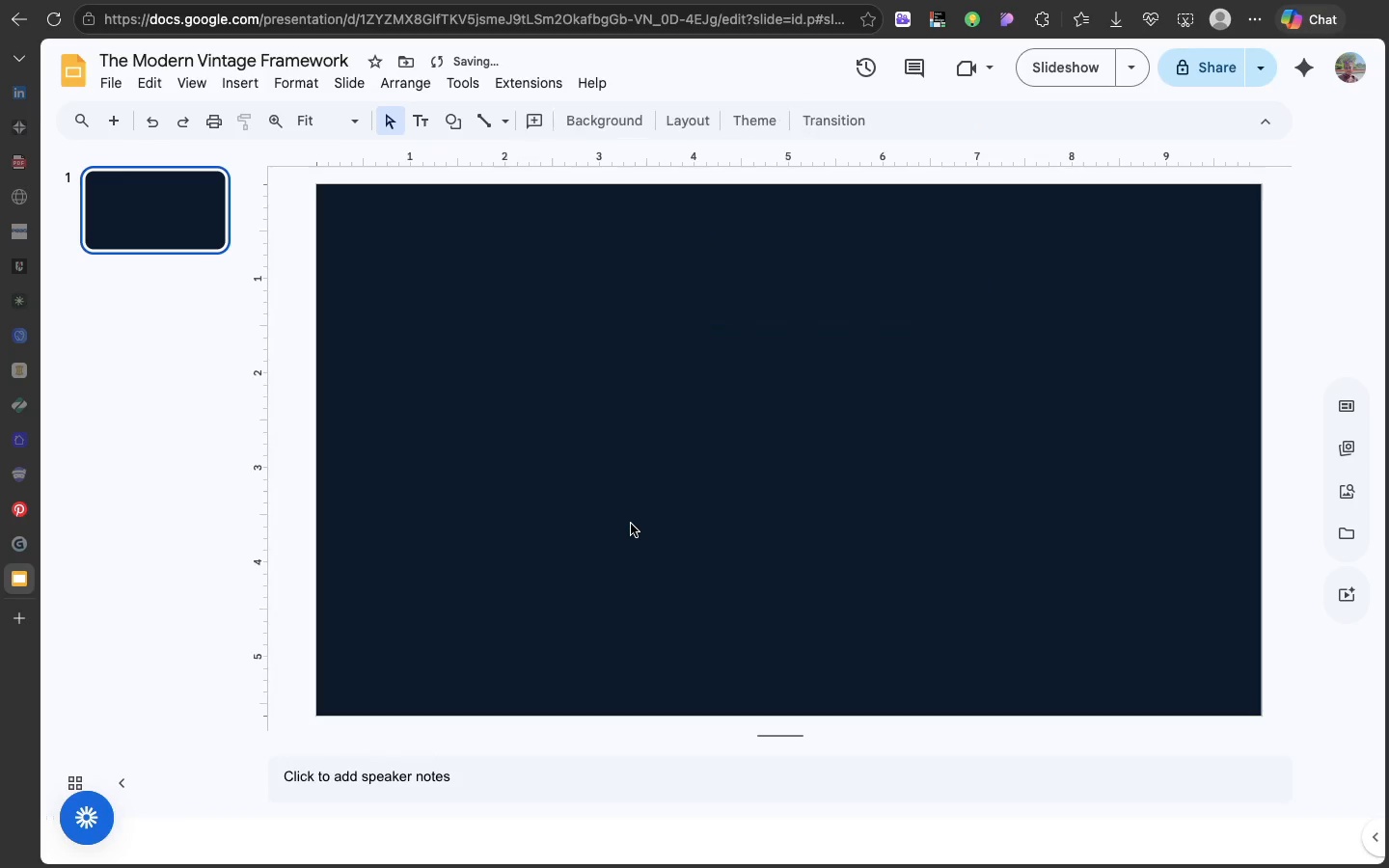 
left_click([631, 524])
 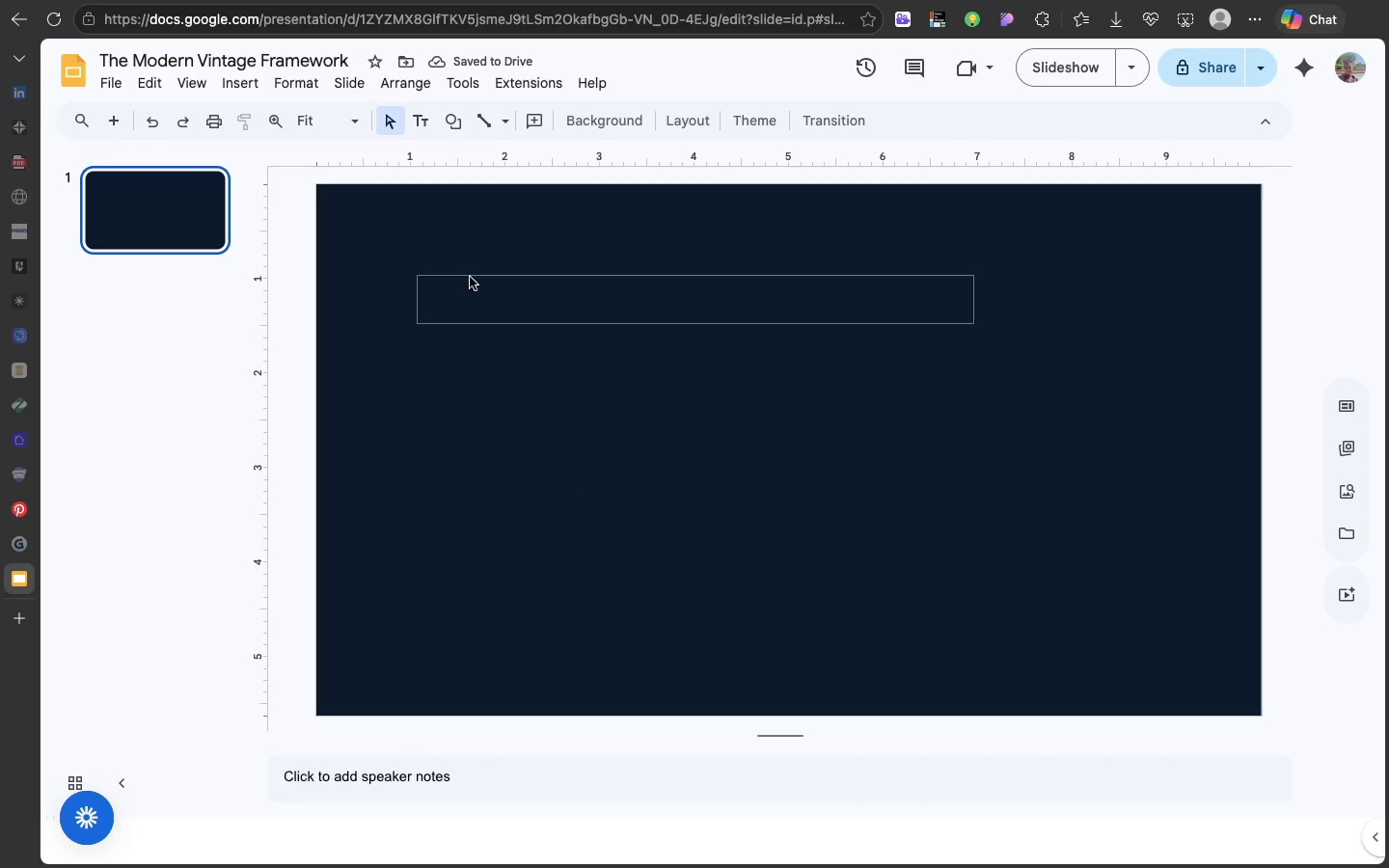 
left_click([476, 296])
 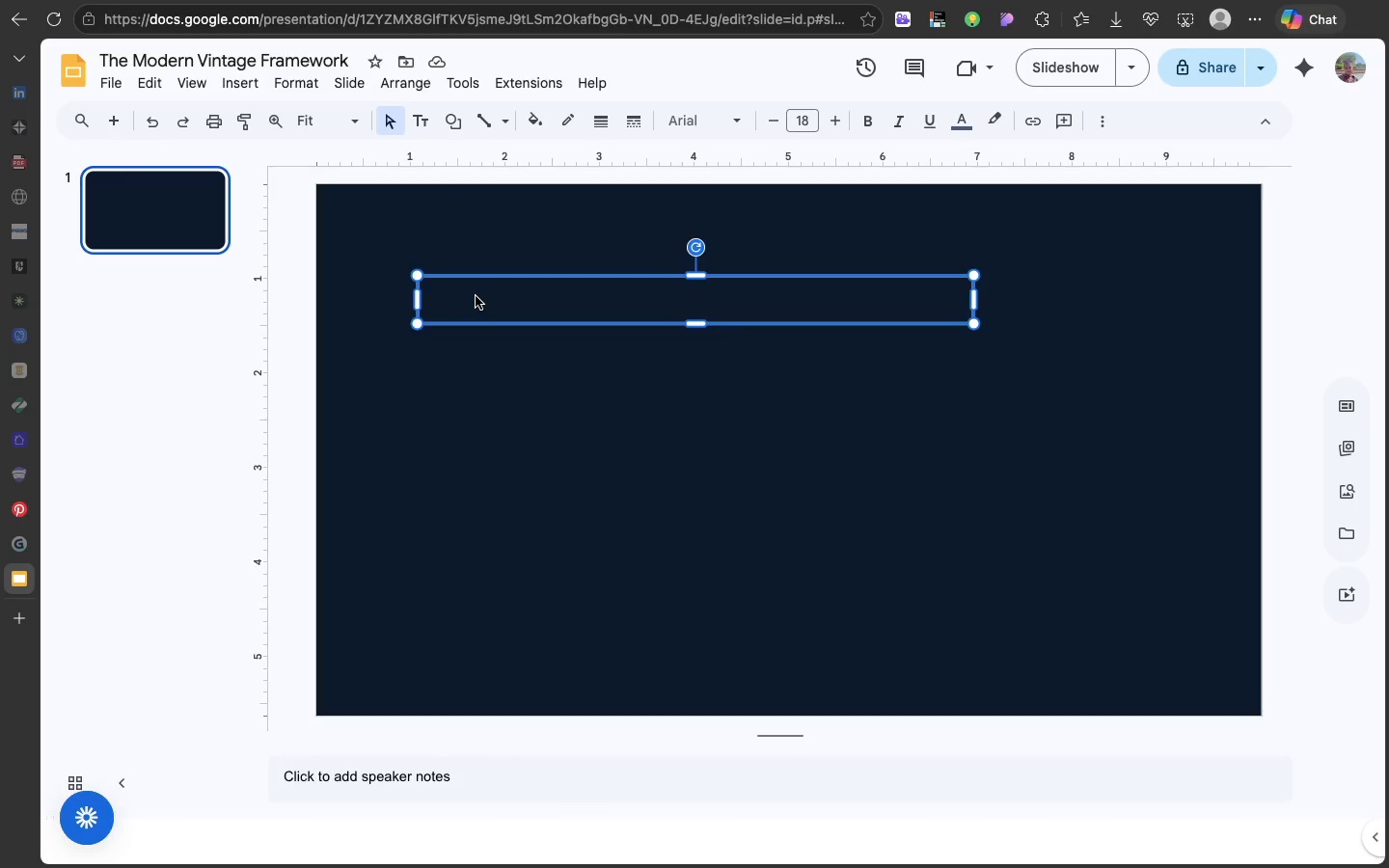 
double_click([476, 296])
 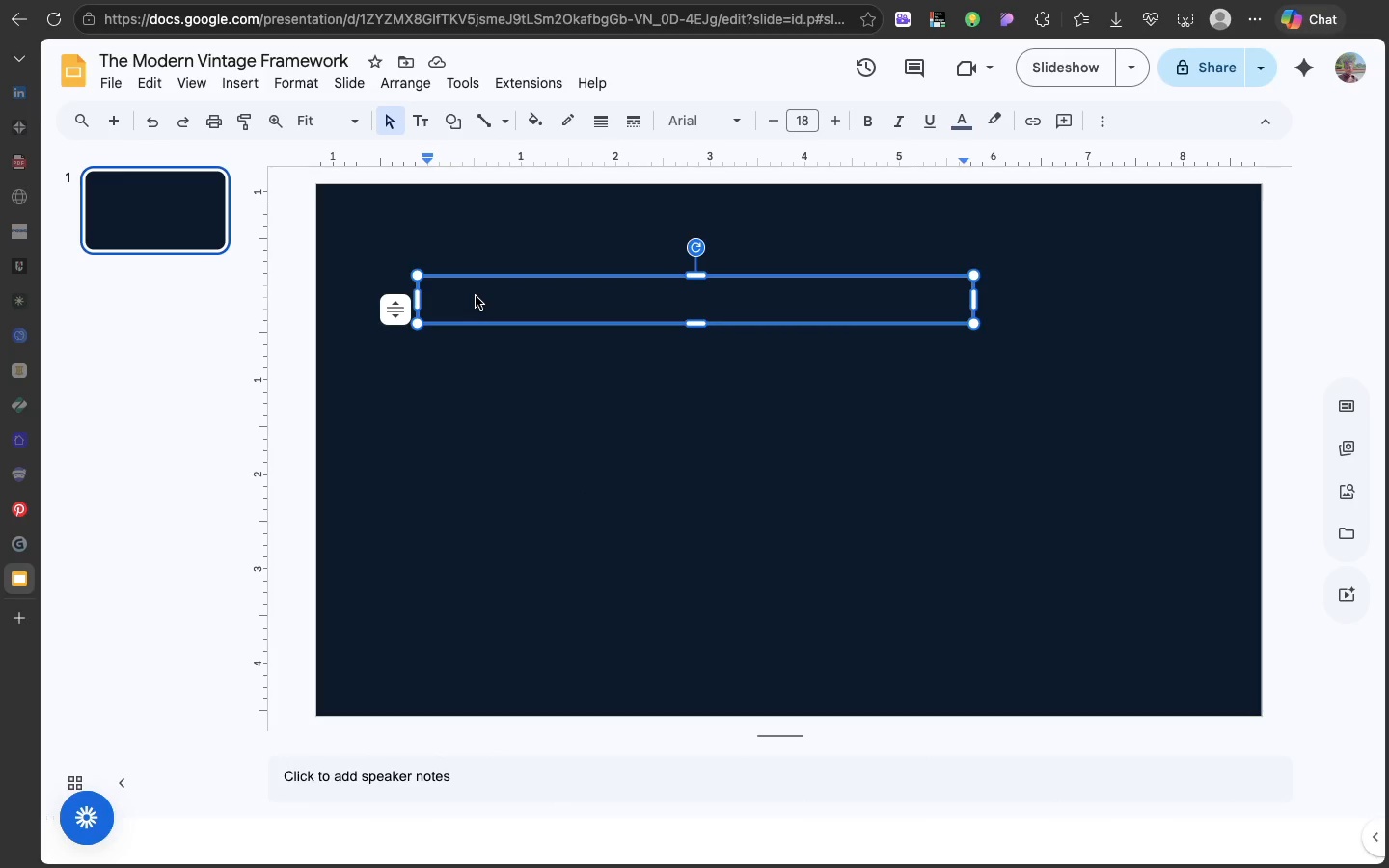 
type(The Modern Vintage Framework)
 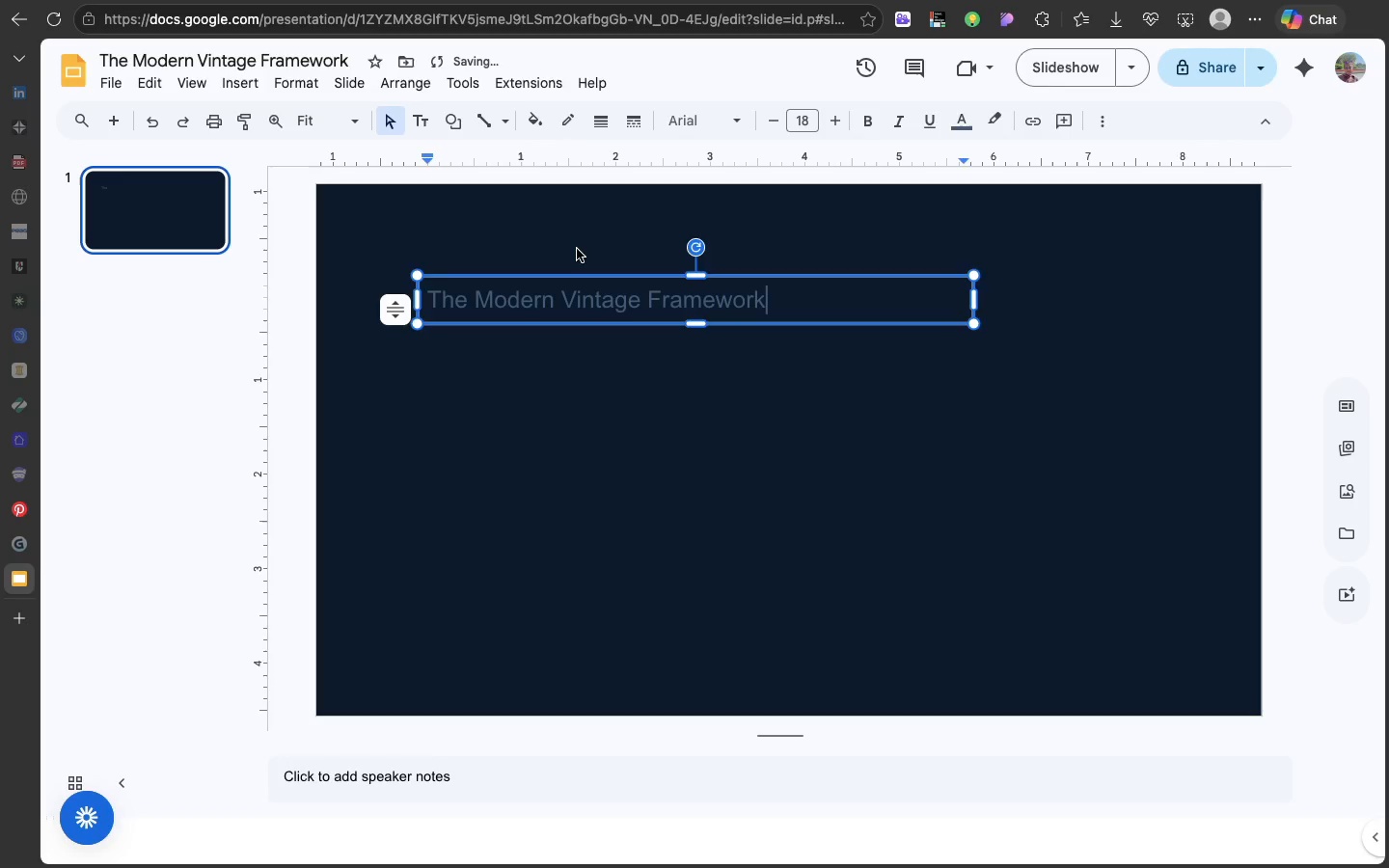 
left_click([577, 249])
 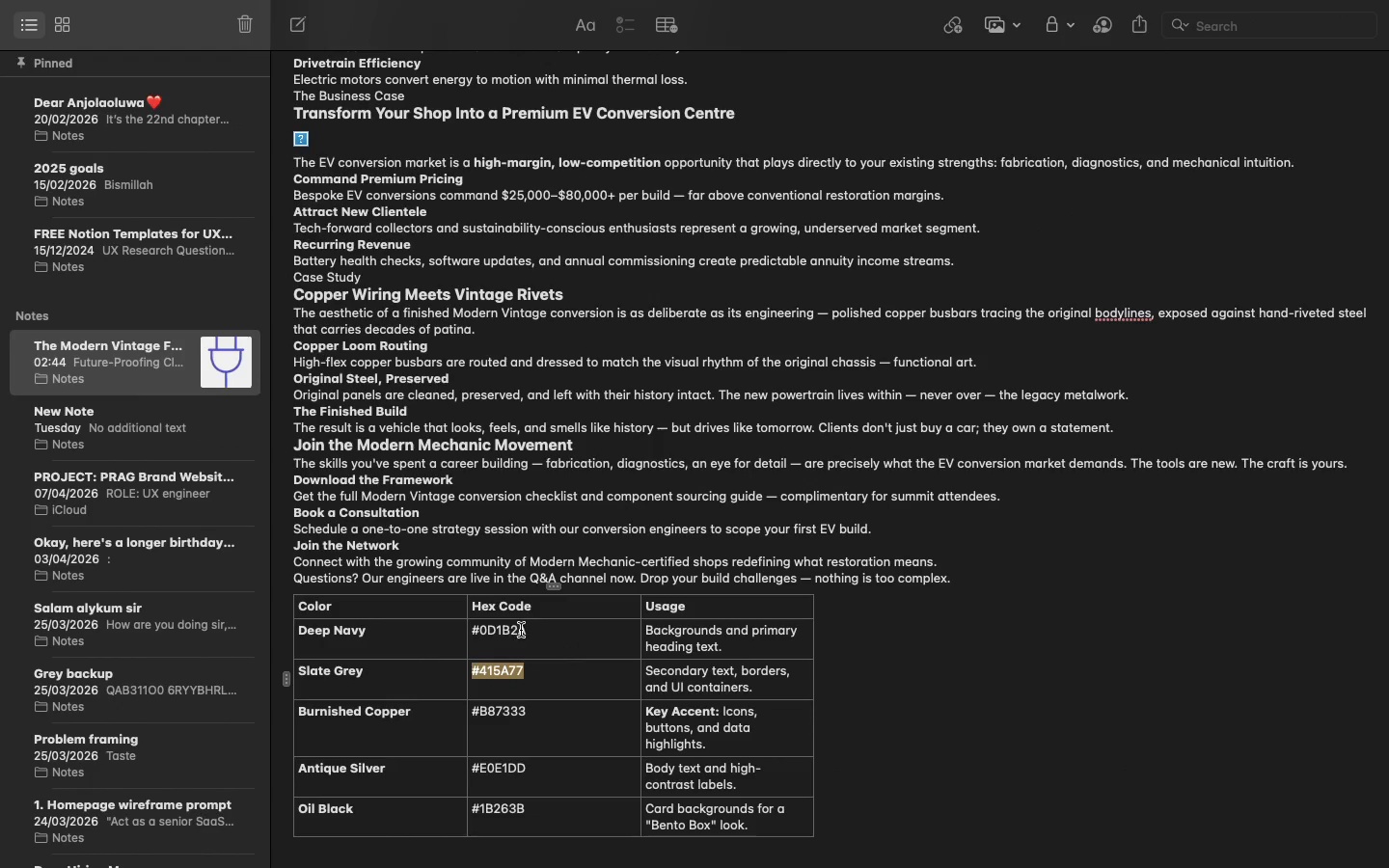 
wait(5.56)
 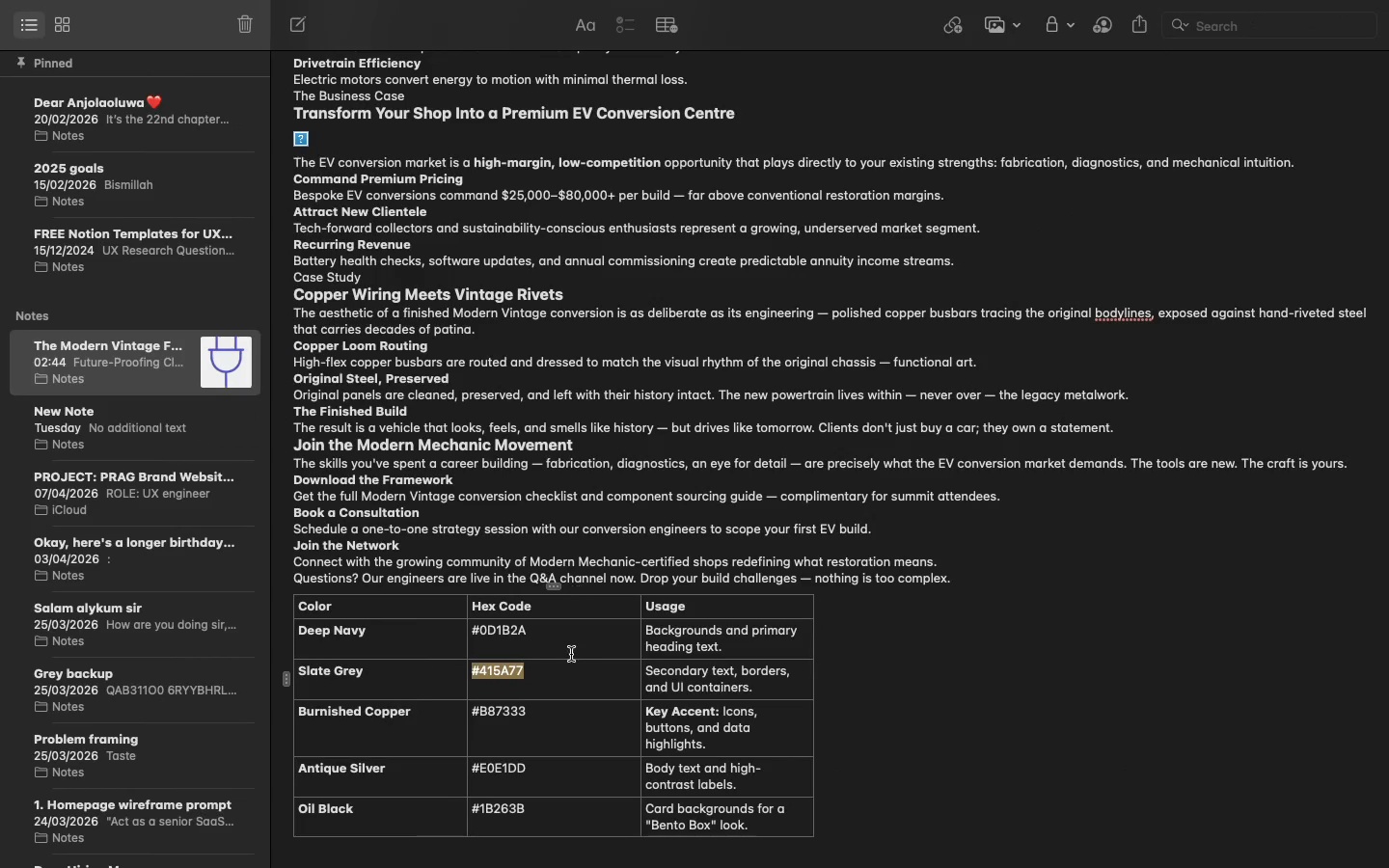 
double_click([510, 716])
 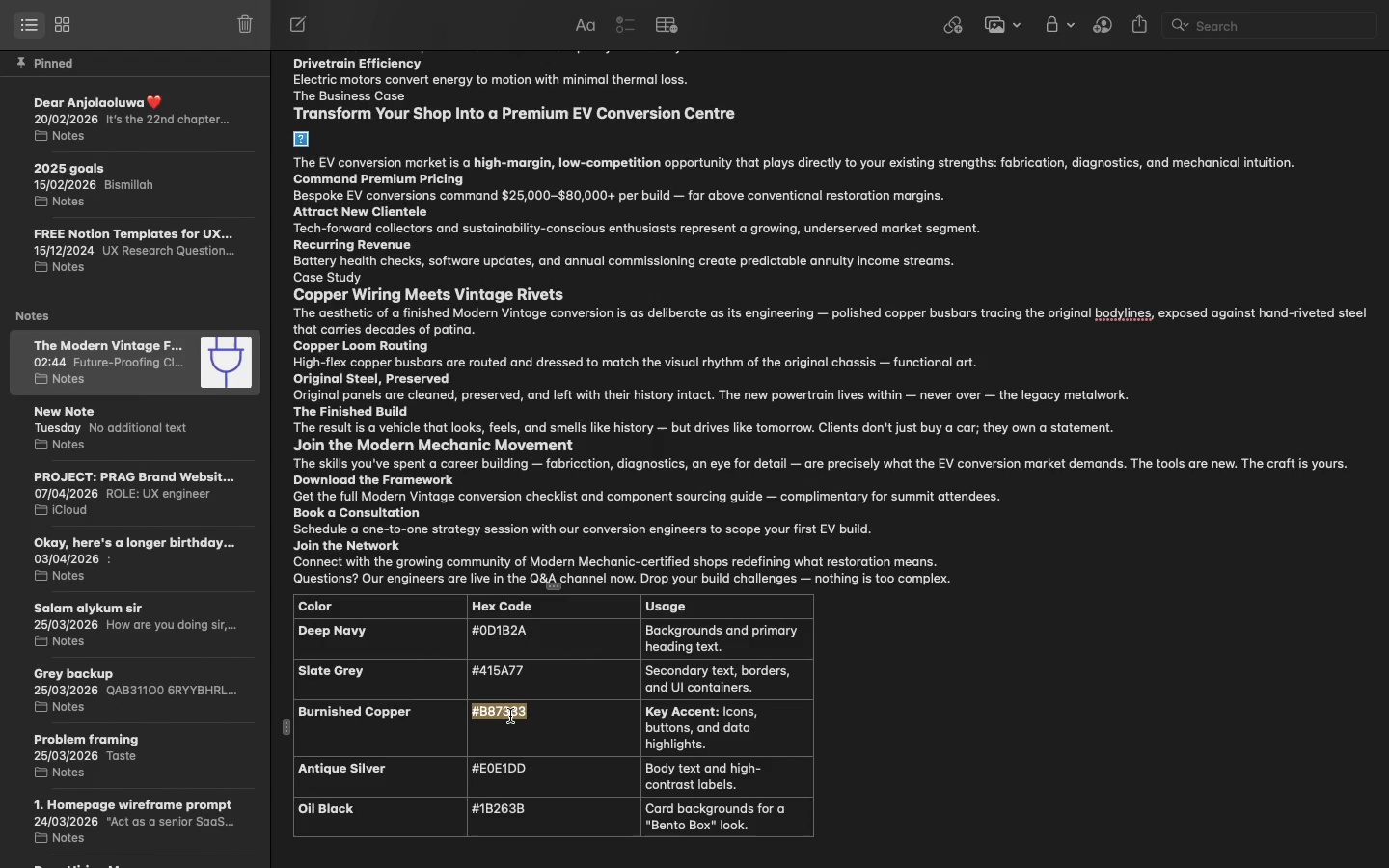 
triple_click([510, 716])
 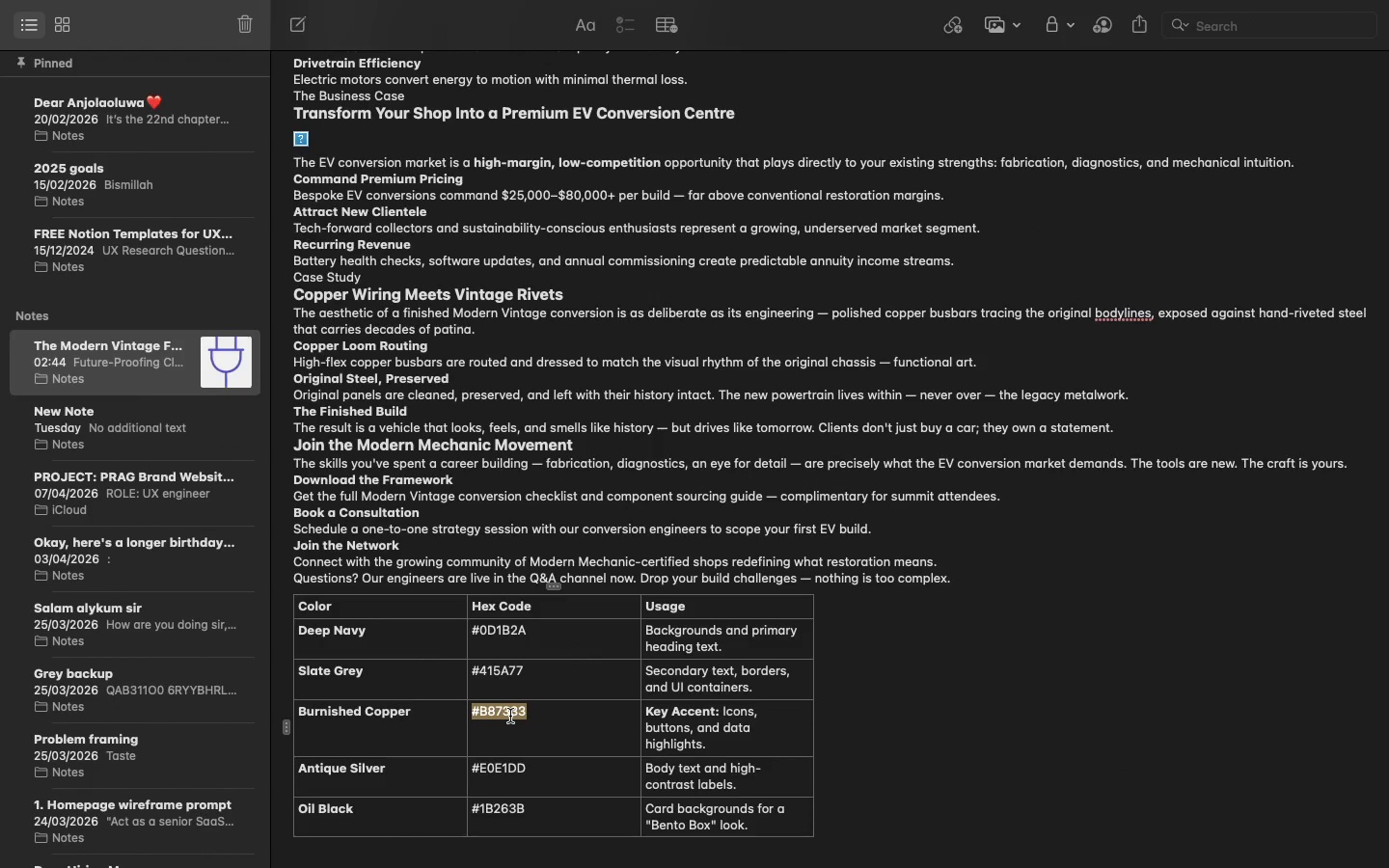 
key(Meta+C)
 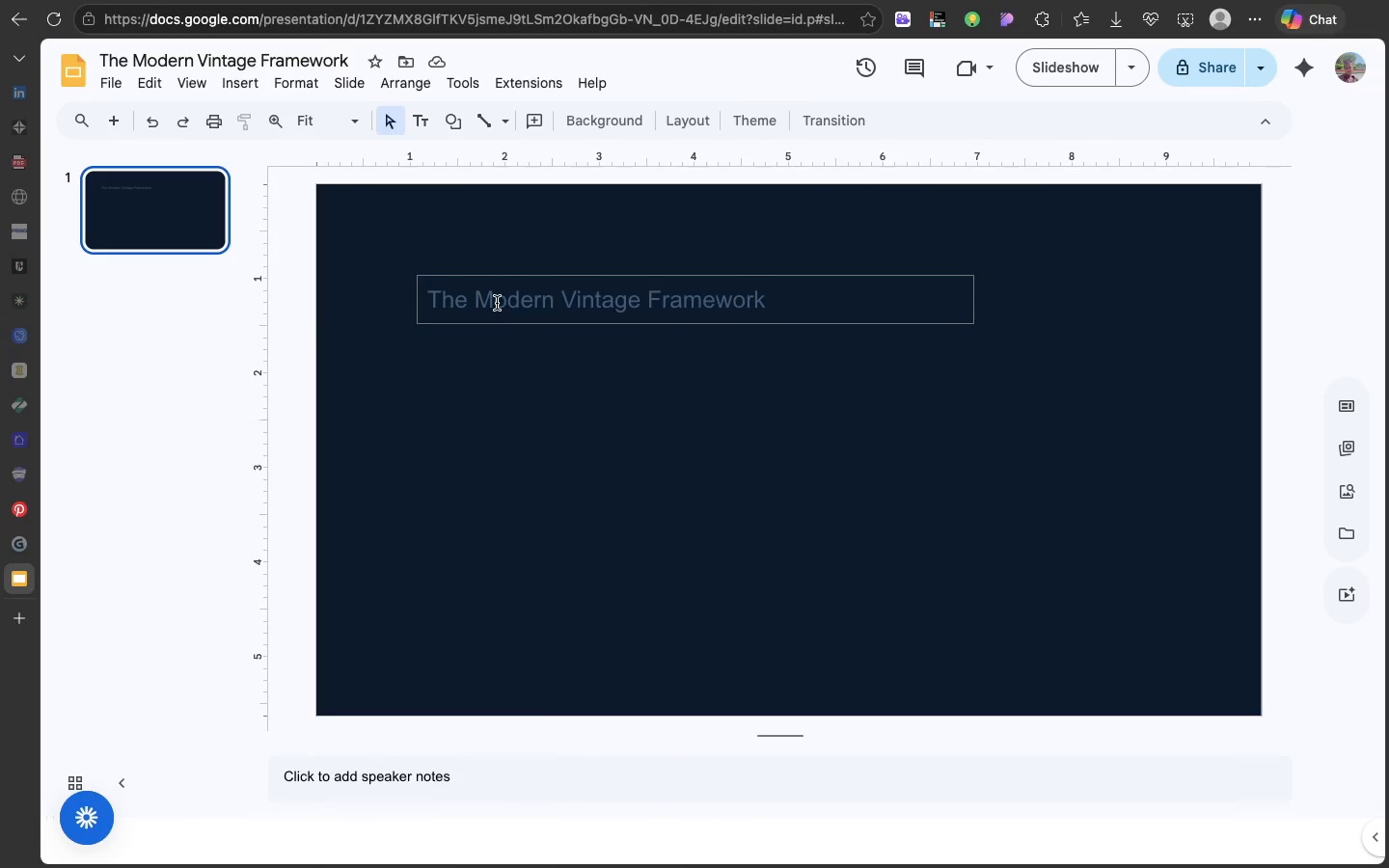 
left_click([497, 302])
 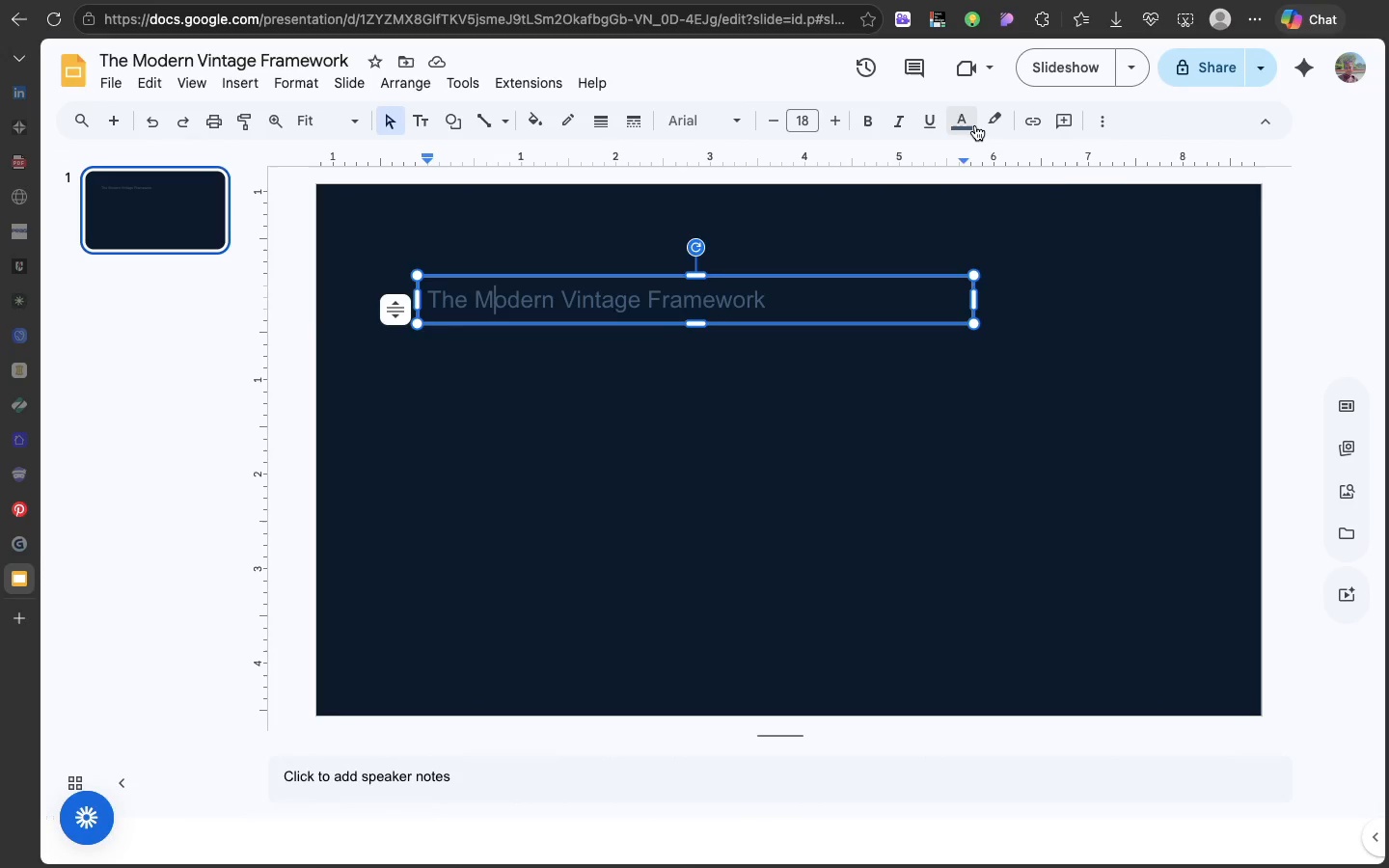 
left_click([975, 125])
 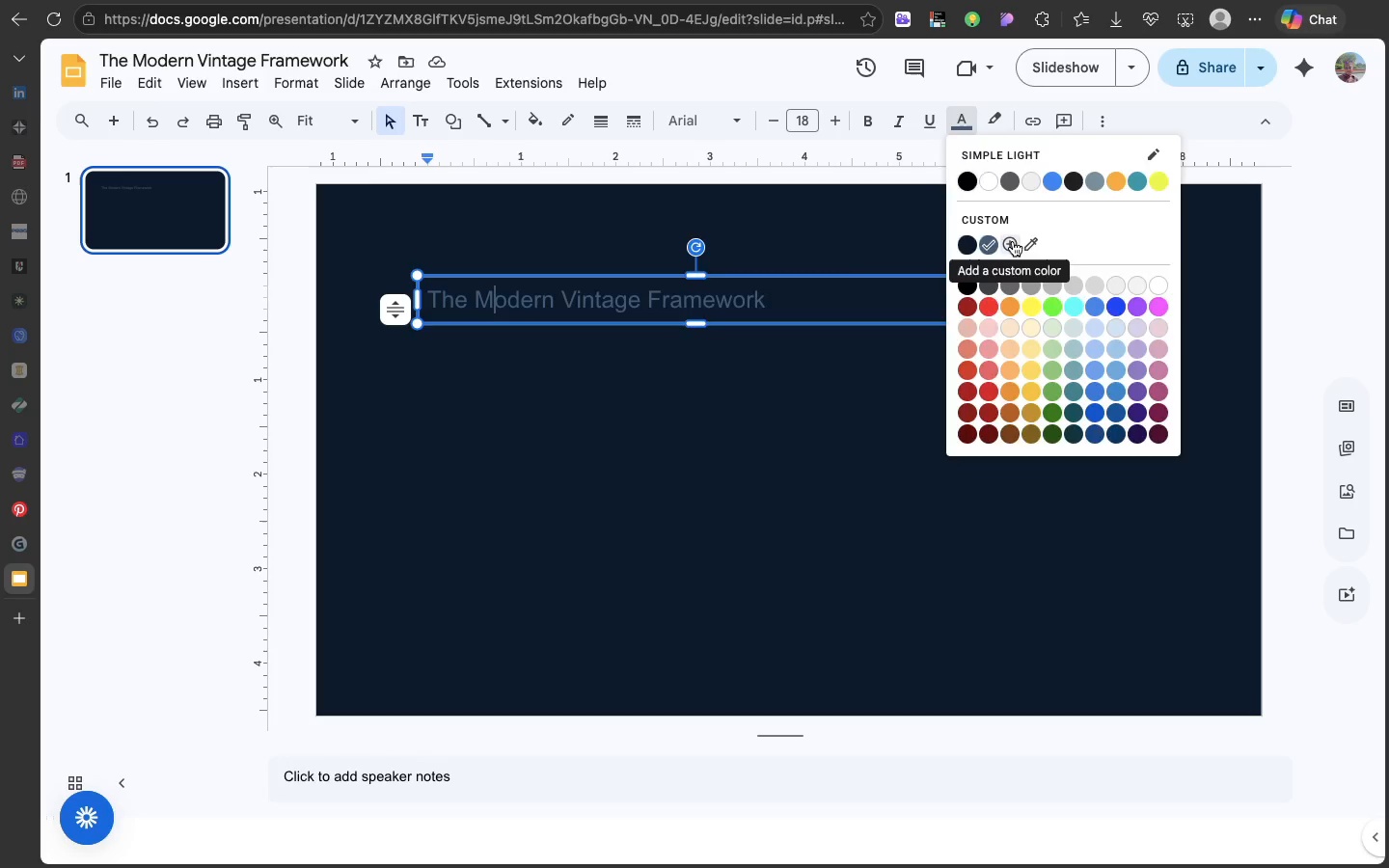 
left_click([1013, 241])
 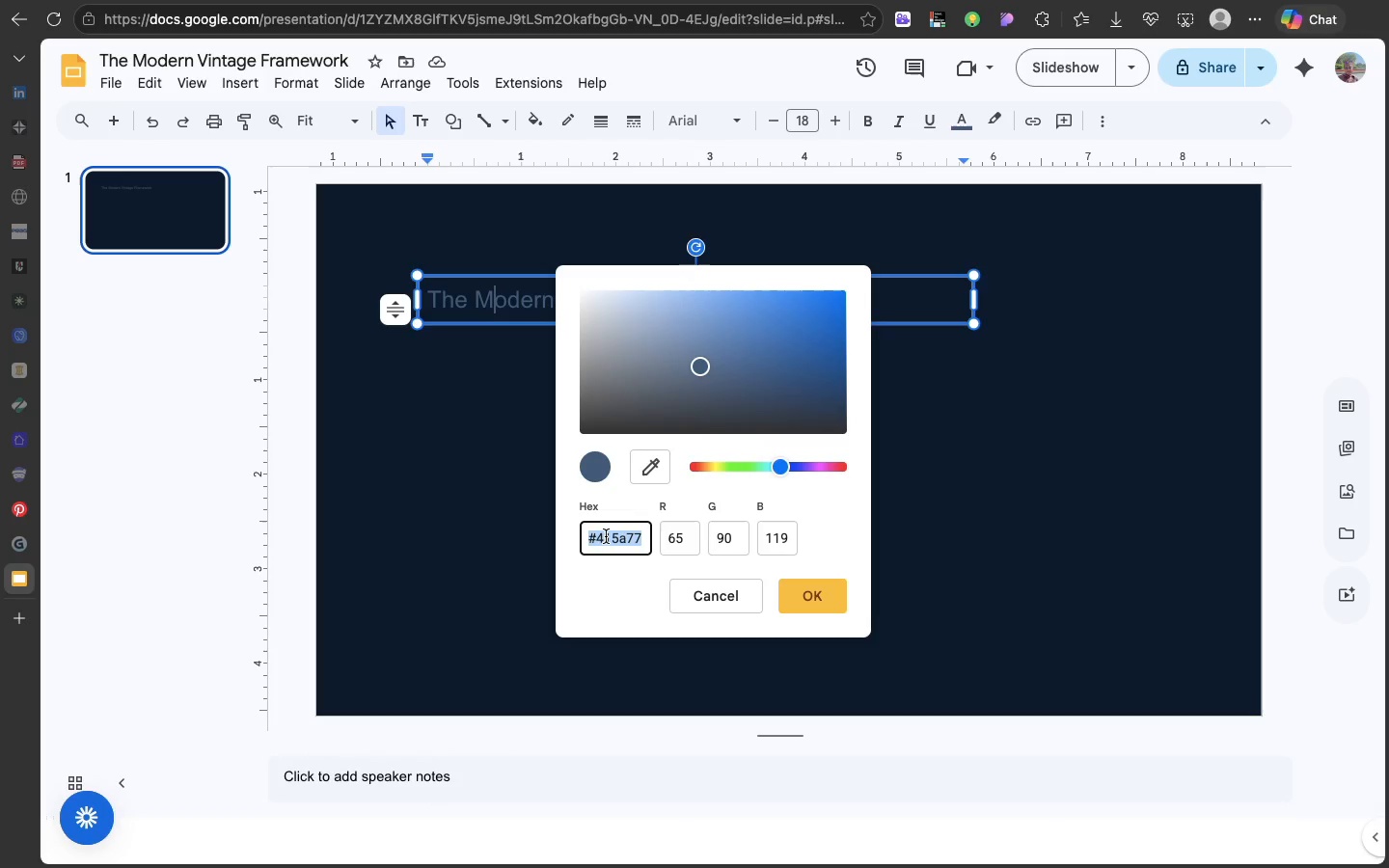 
key(Meta+V)
 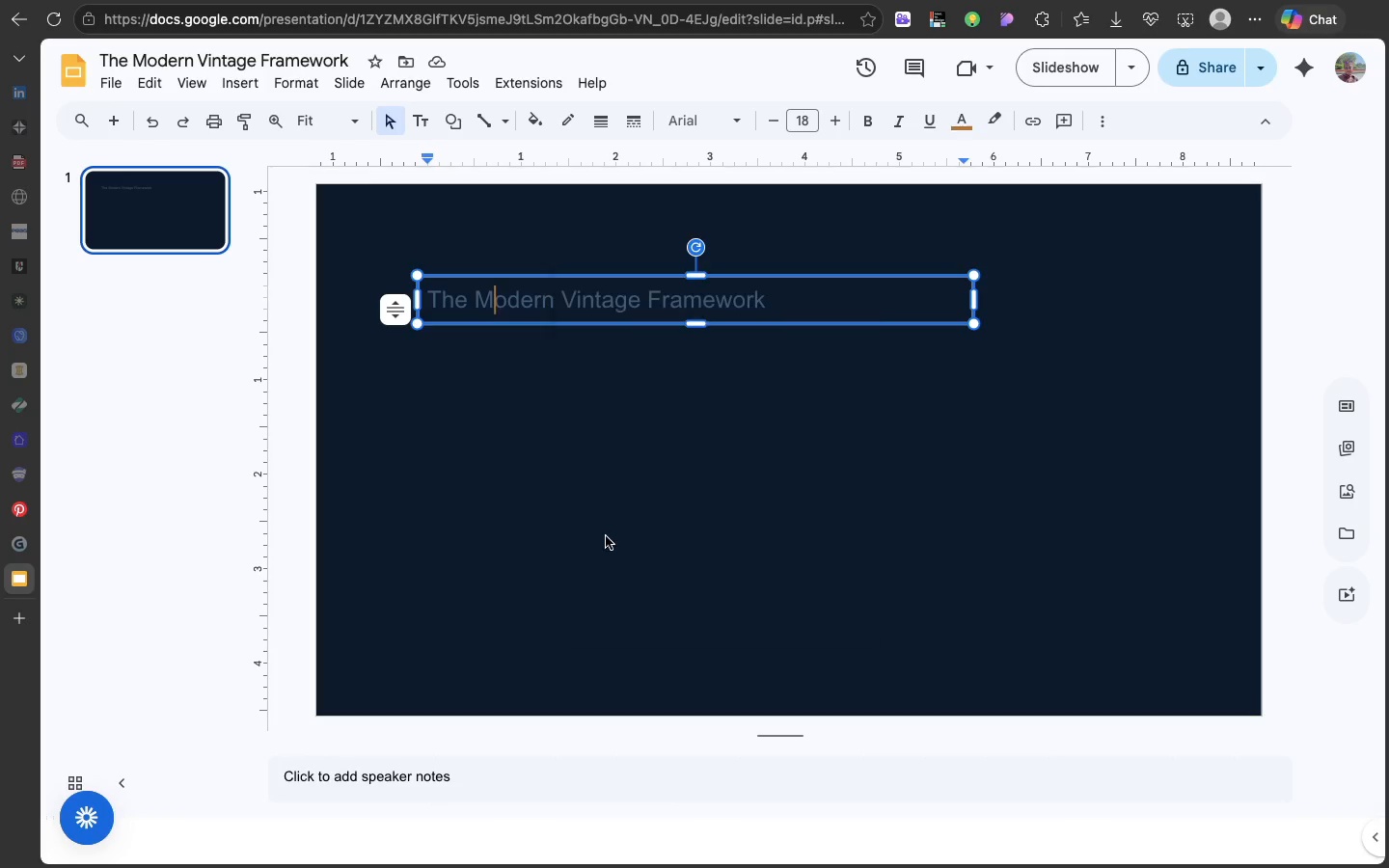 
key(Enter)
 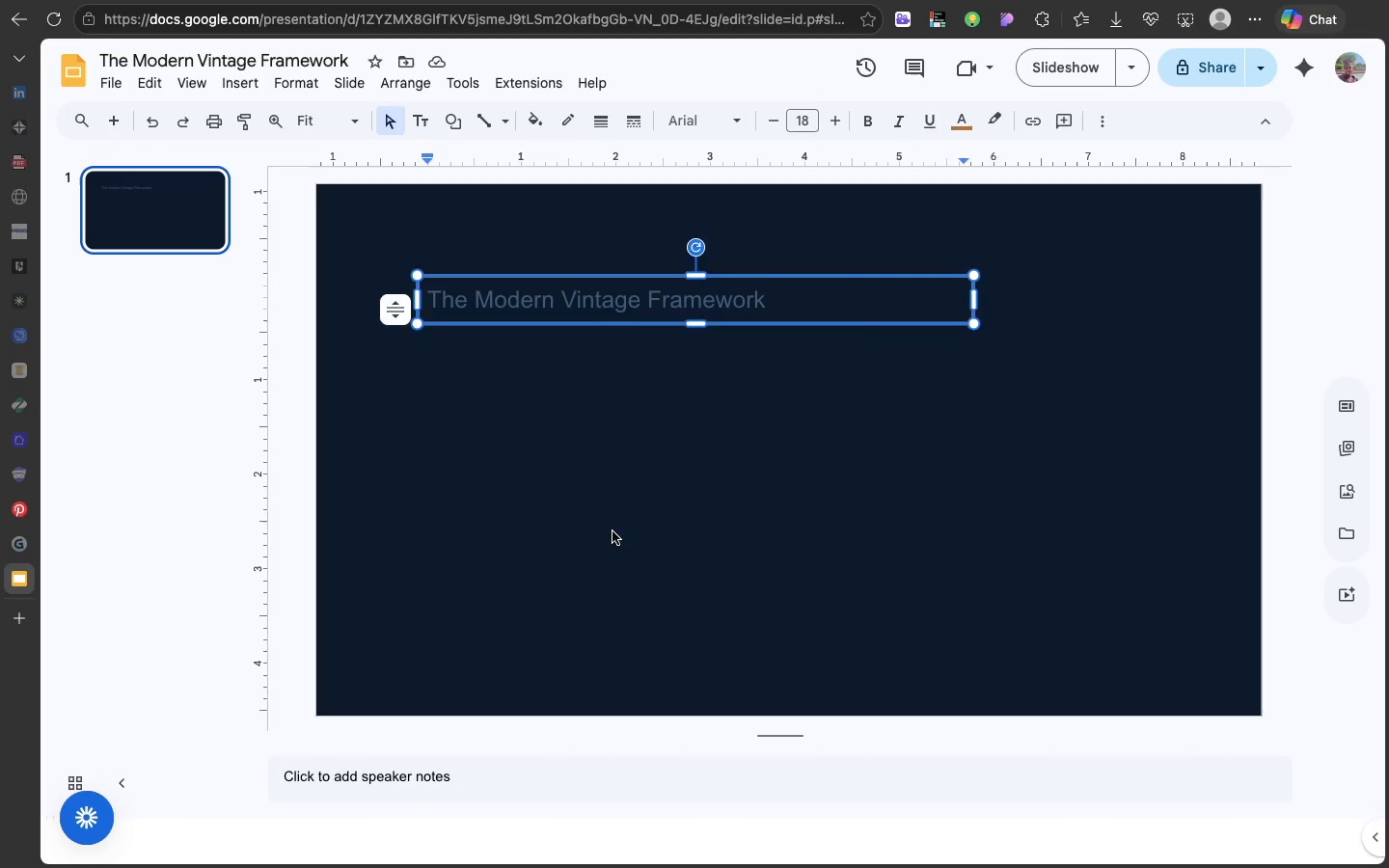 
left_click([613, 531])
 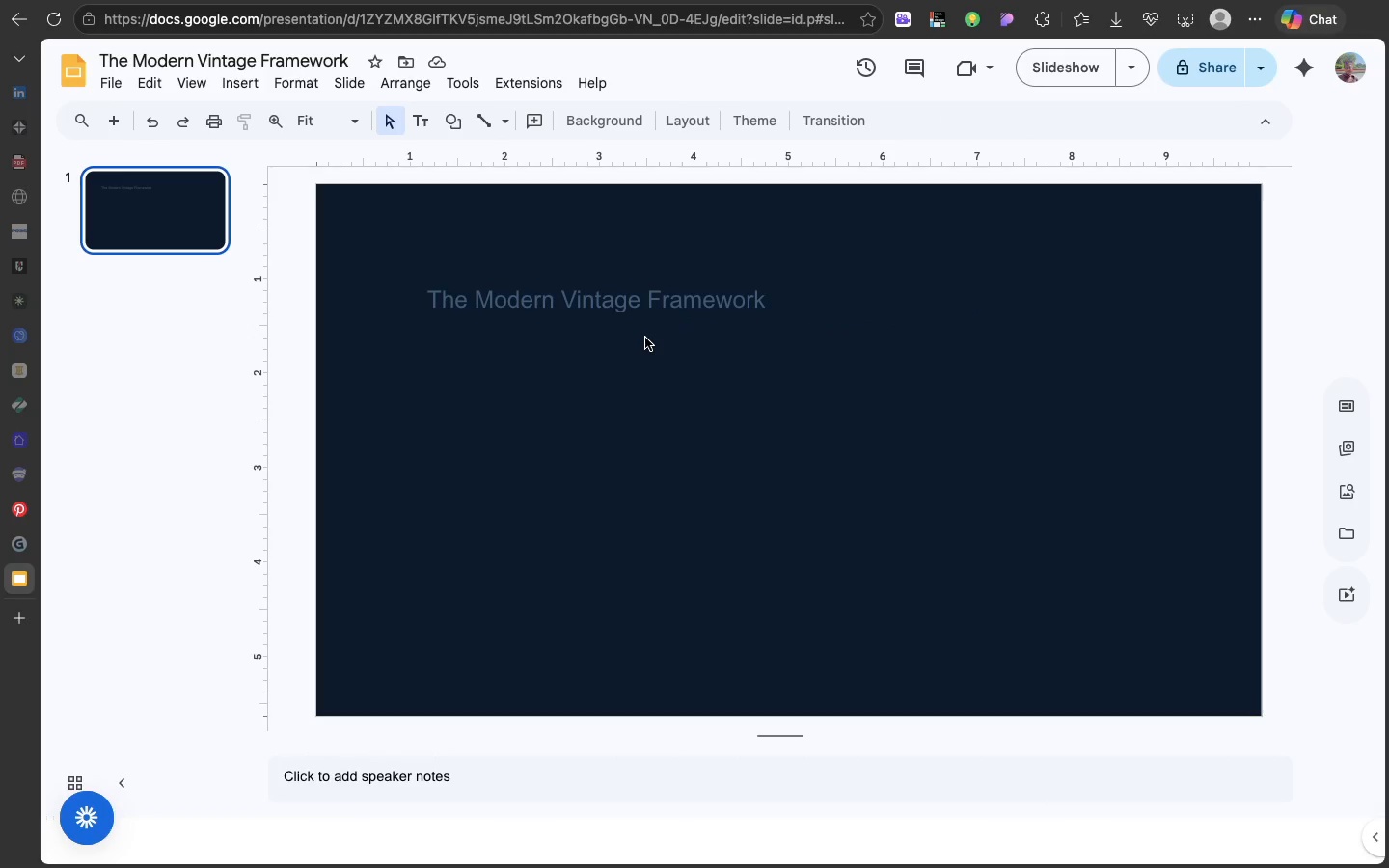 
left_click([645, 338])
 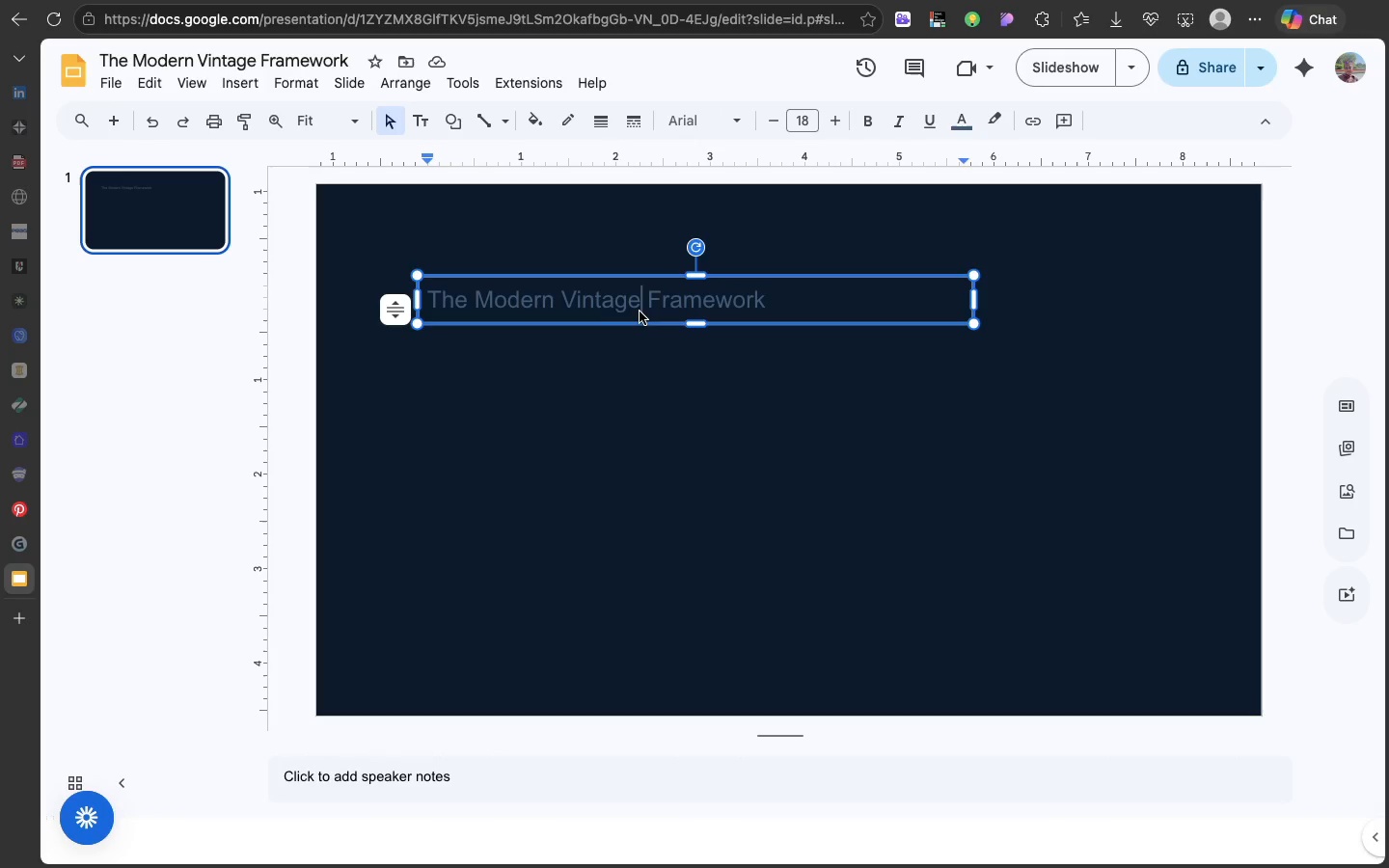 
left_click([640, 312])
 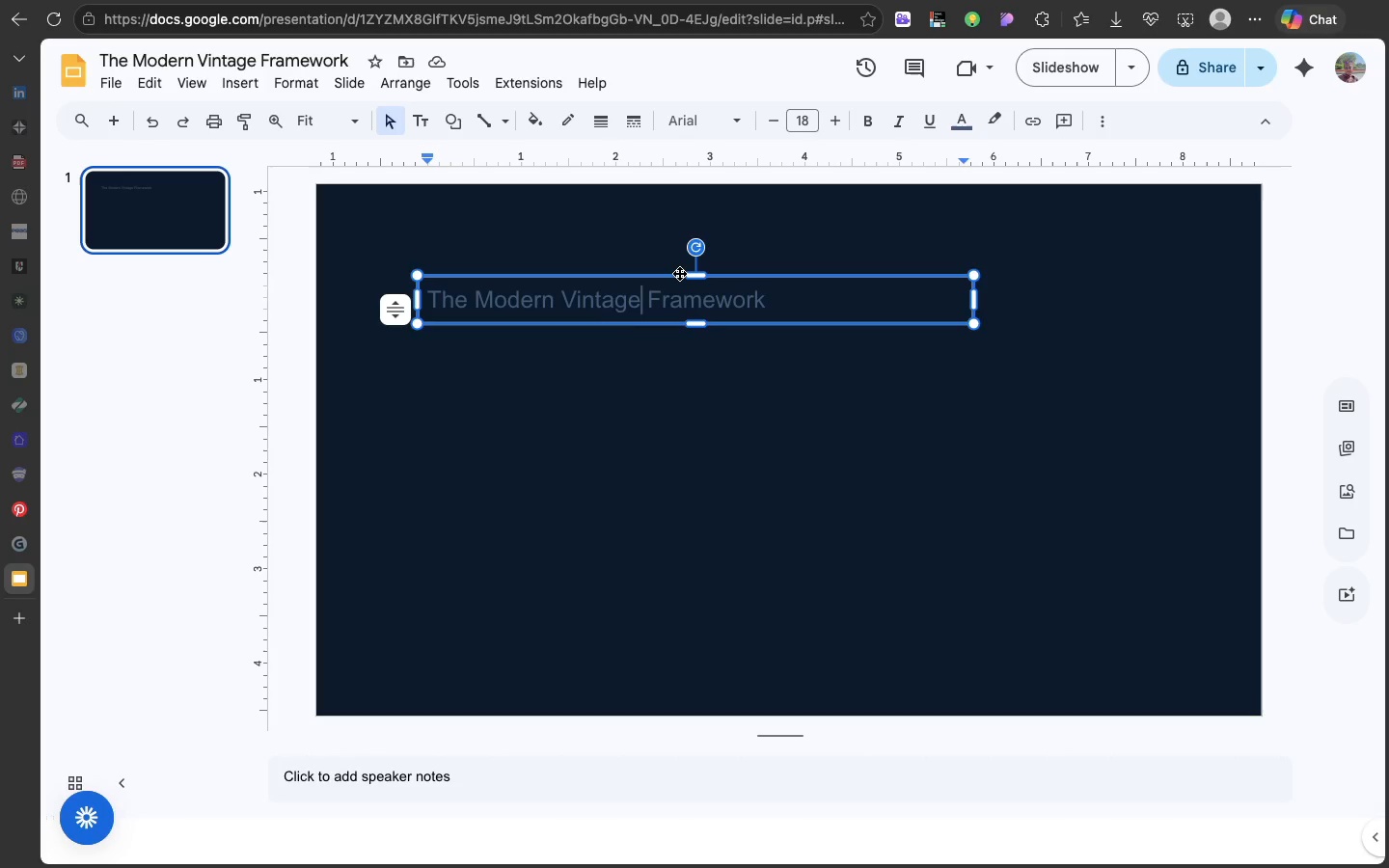 
left_click([679, 273])
 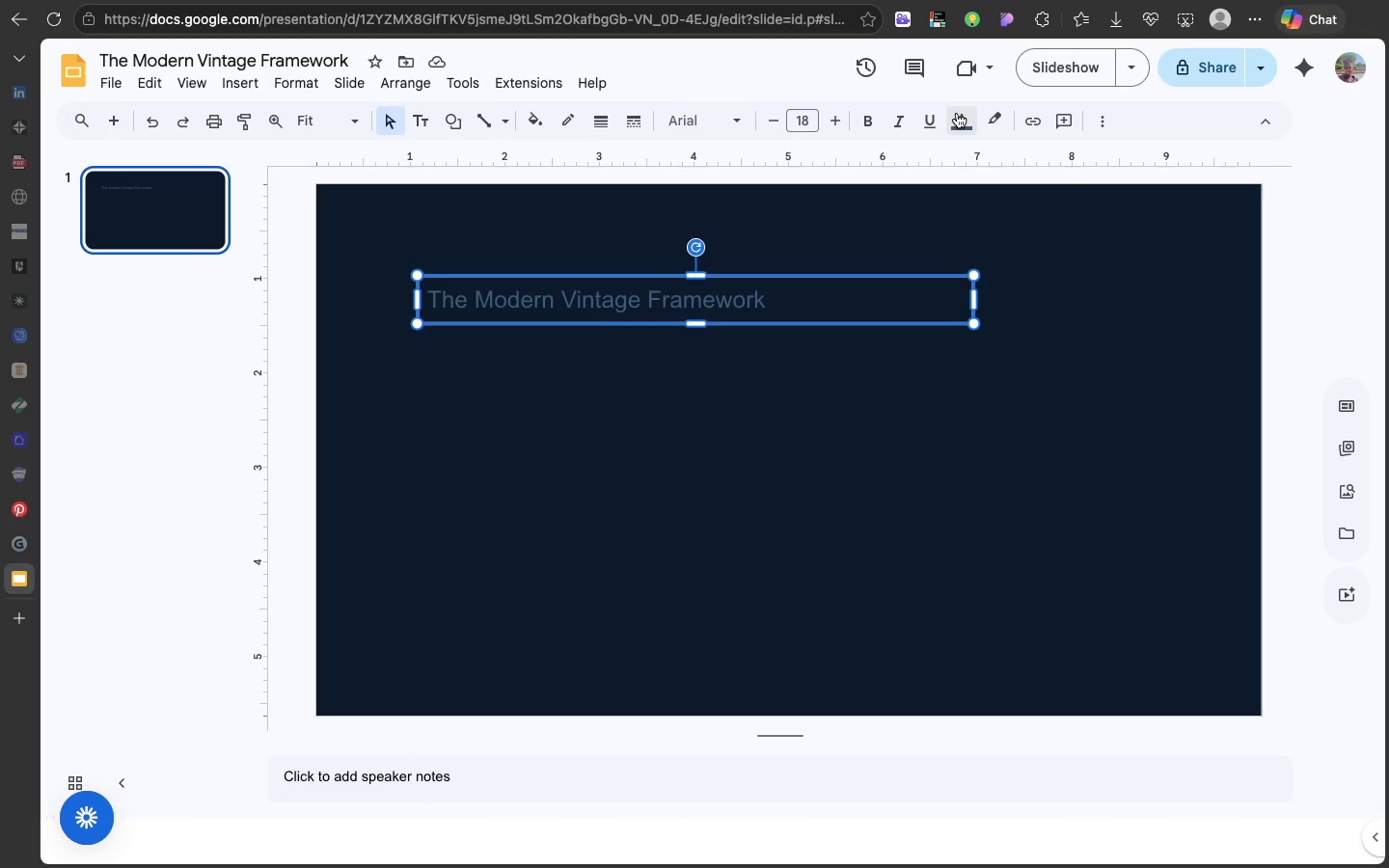 
left_click([957, 113])
 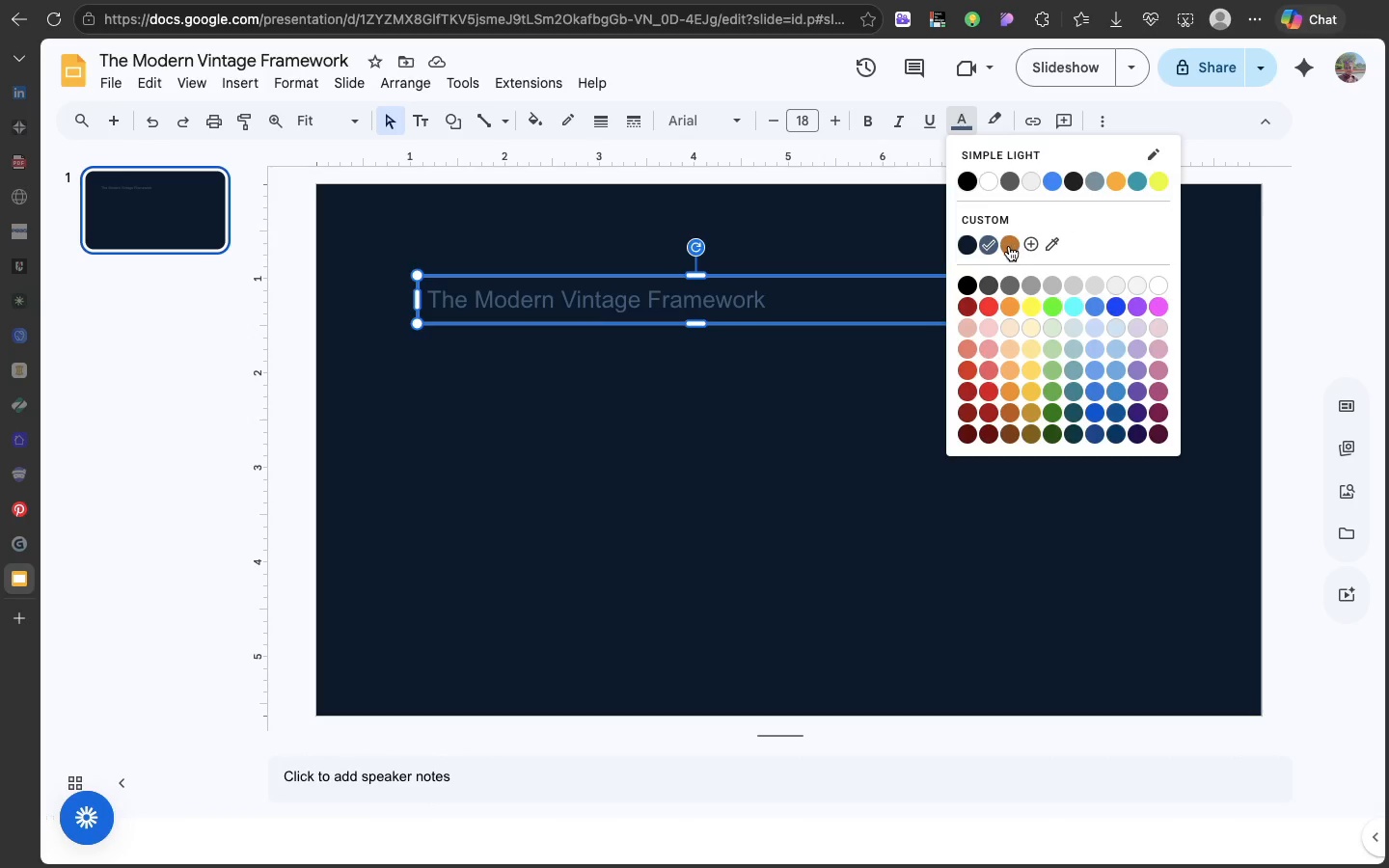 
left_click([1008, 246])
 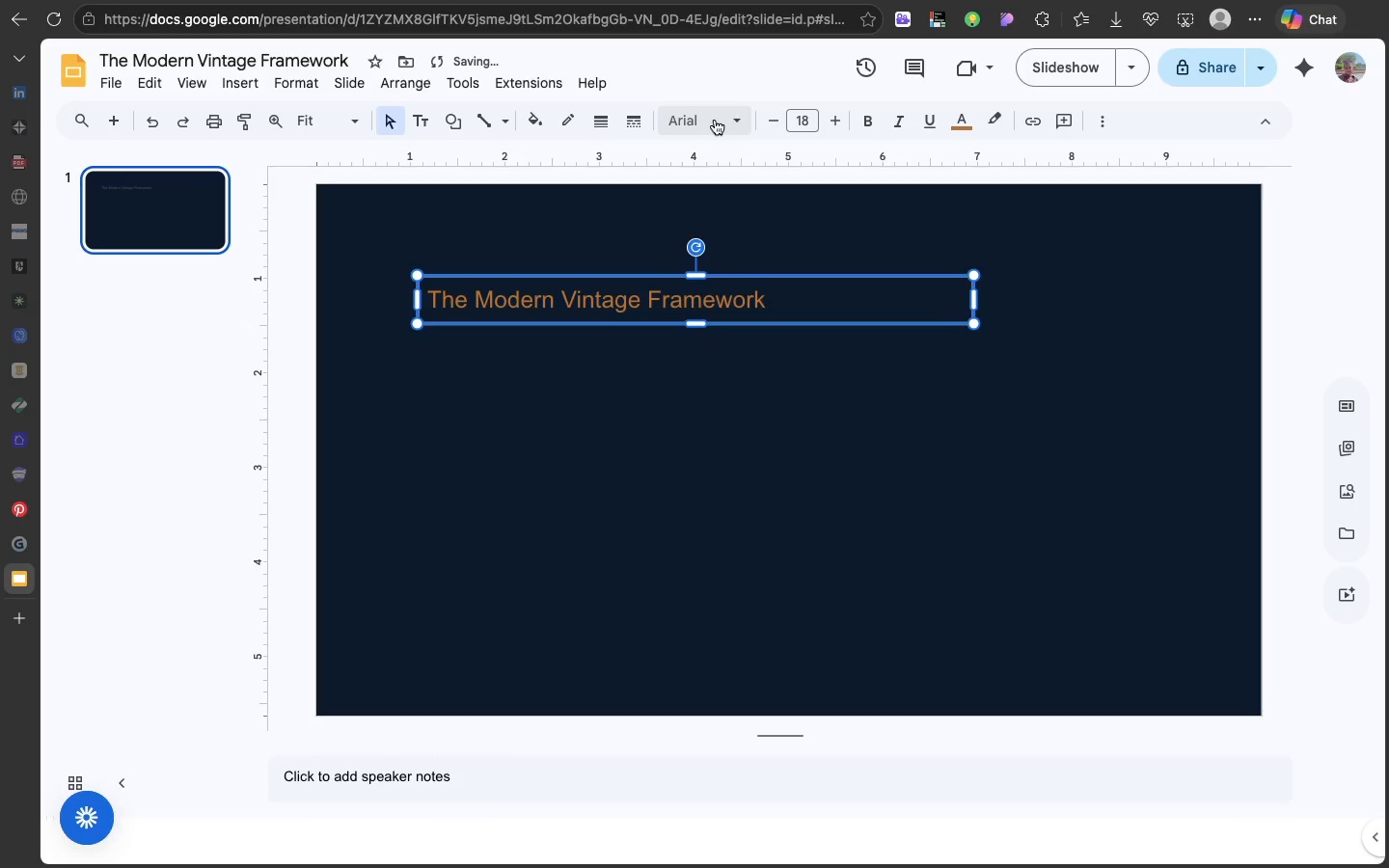 
left_click([715, 121])
 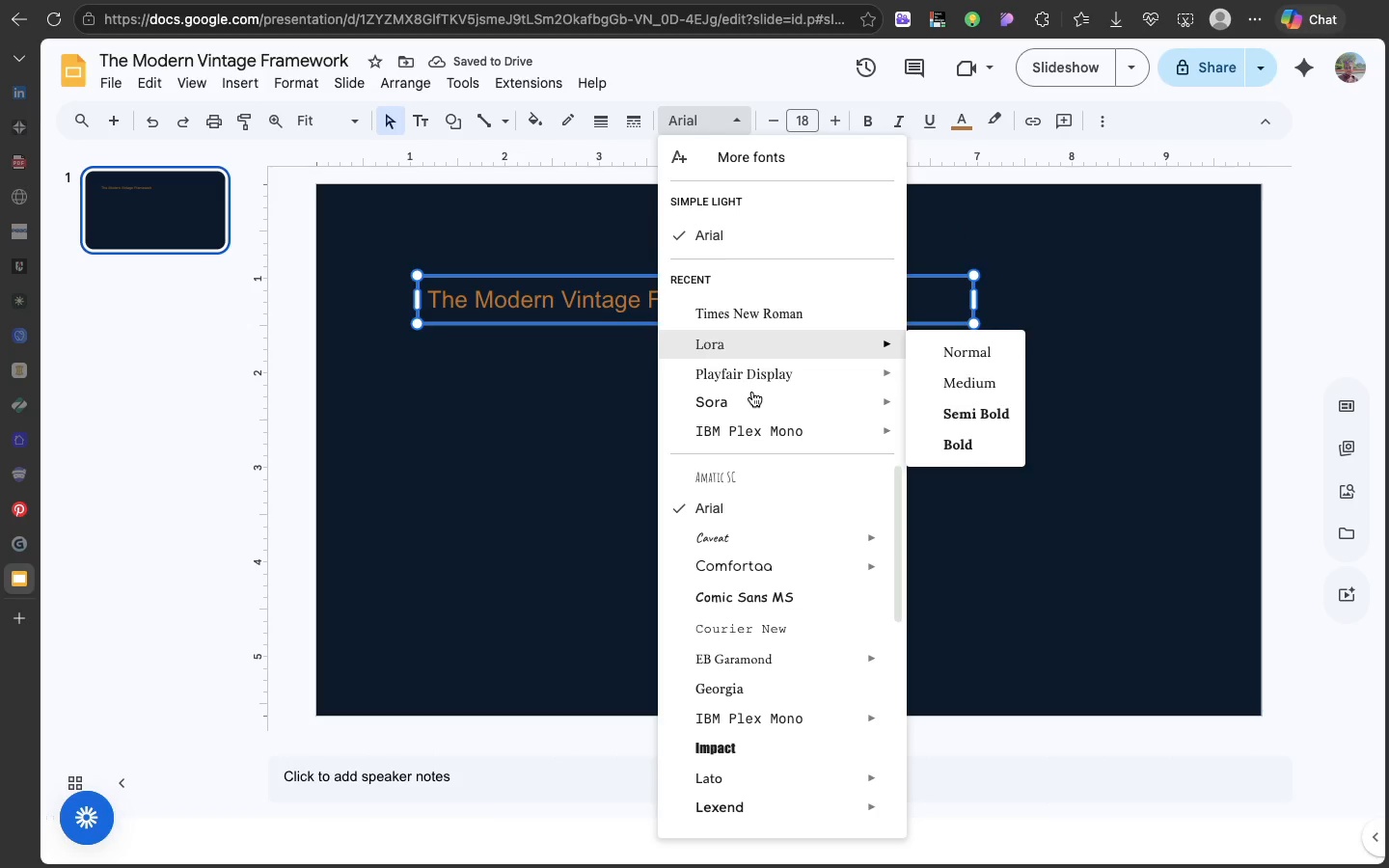 
mouse_move([744, 359])
 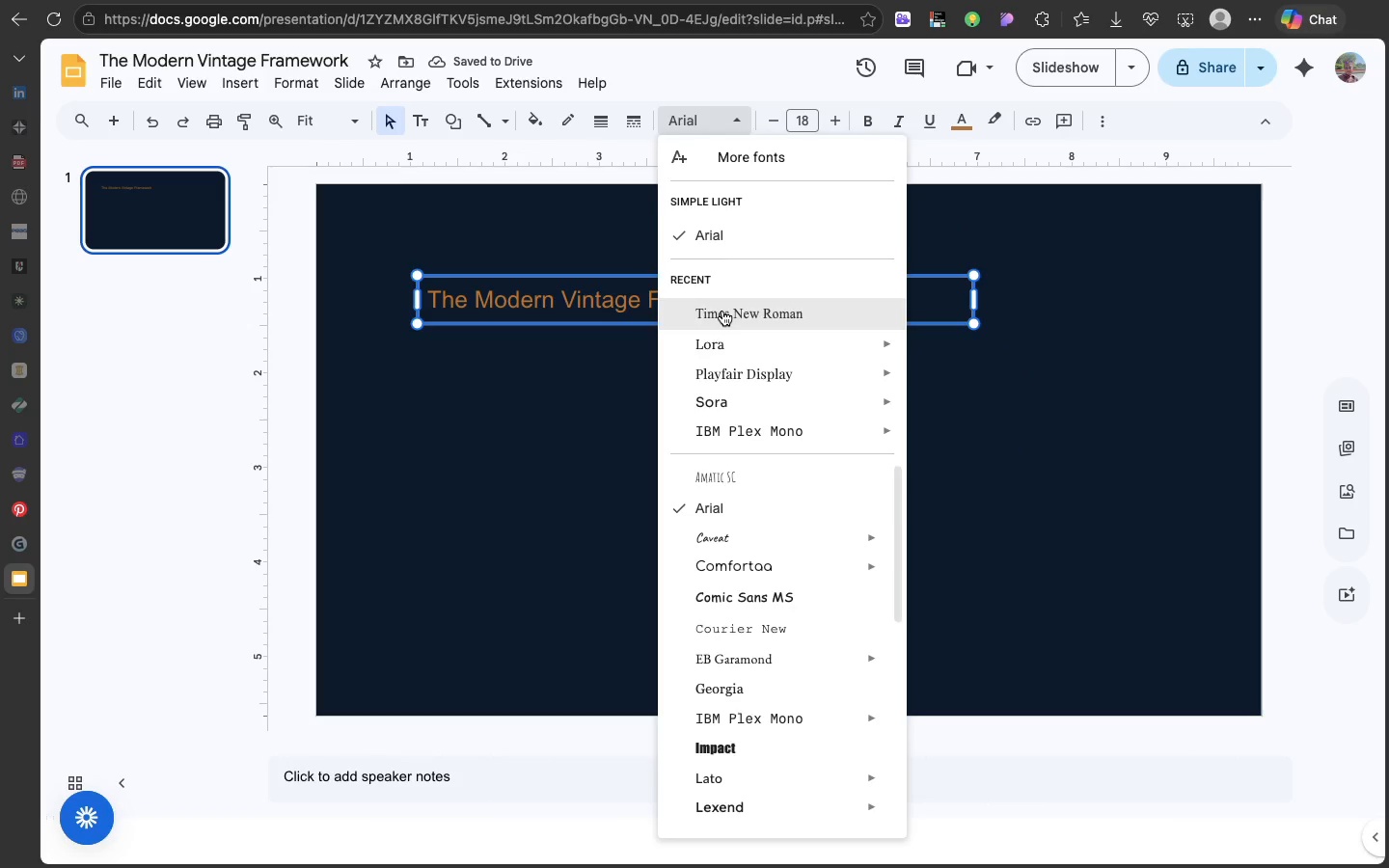 
left_click([722, 311])
 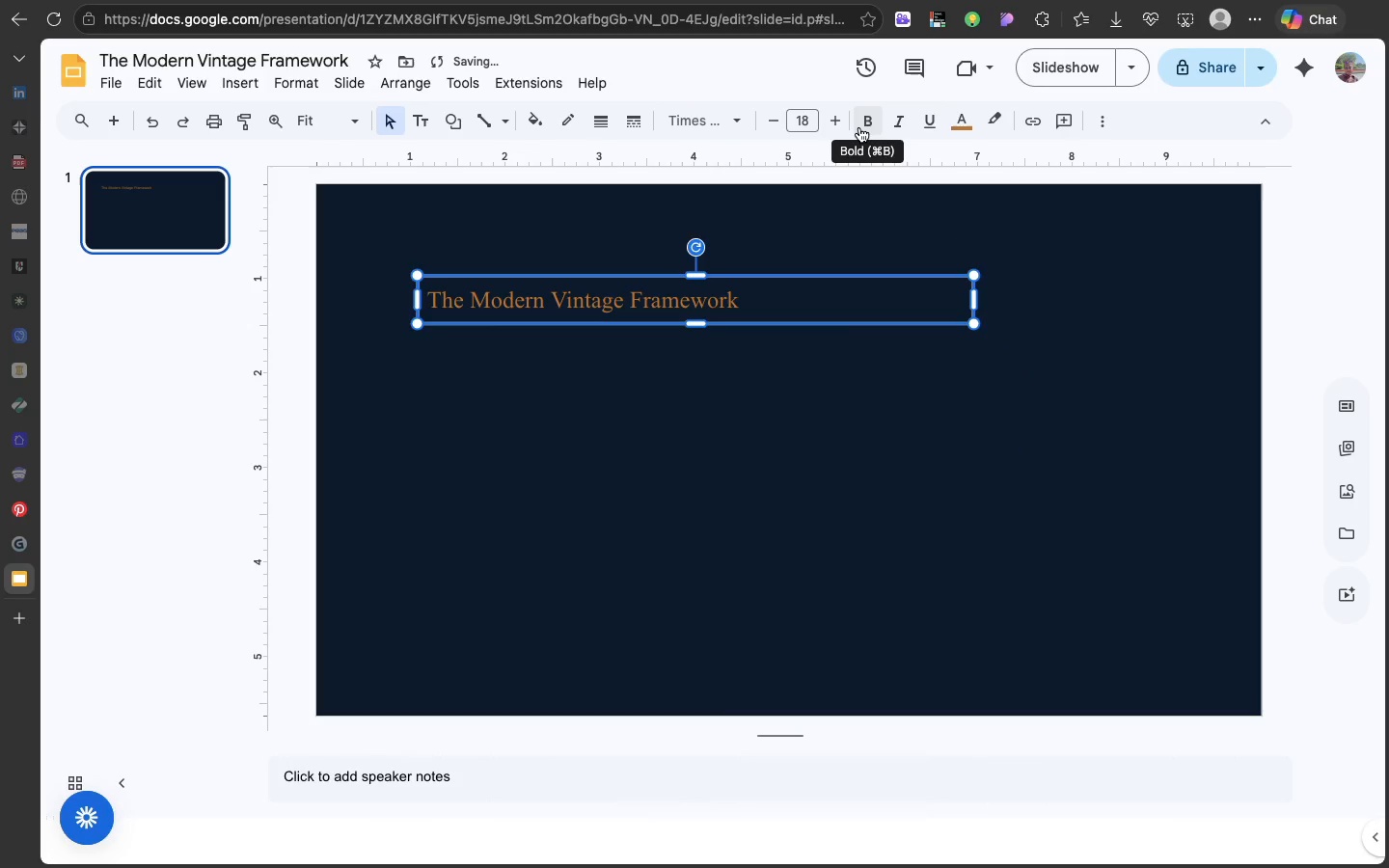 
left_click([859, 127])
 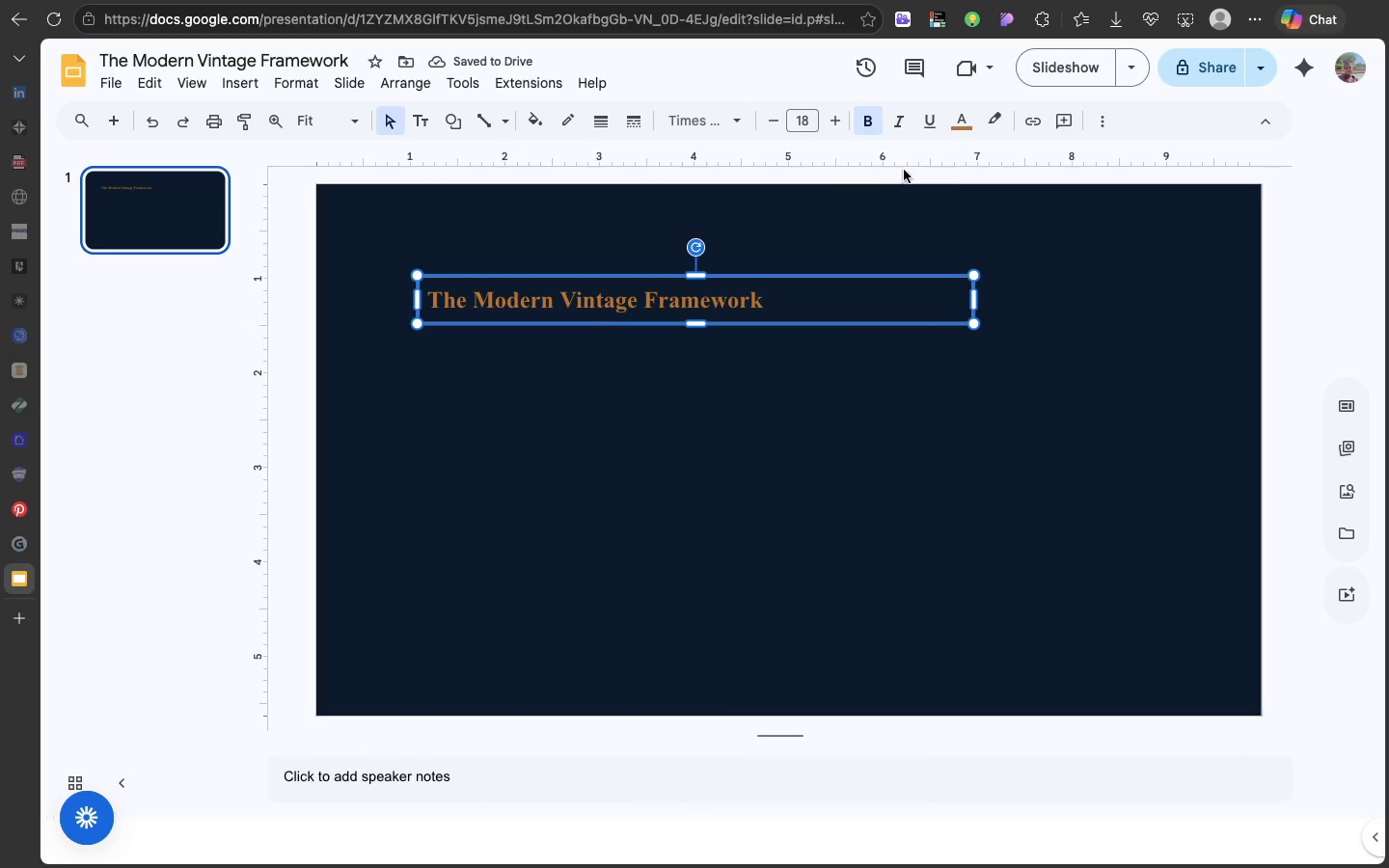 
left_click([791, 122])
 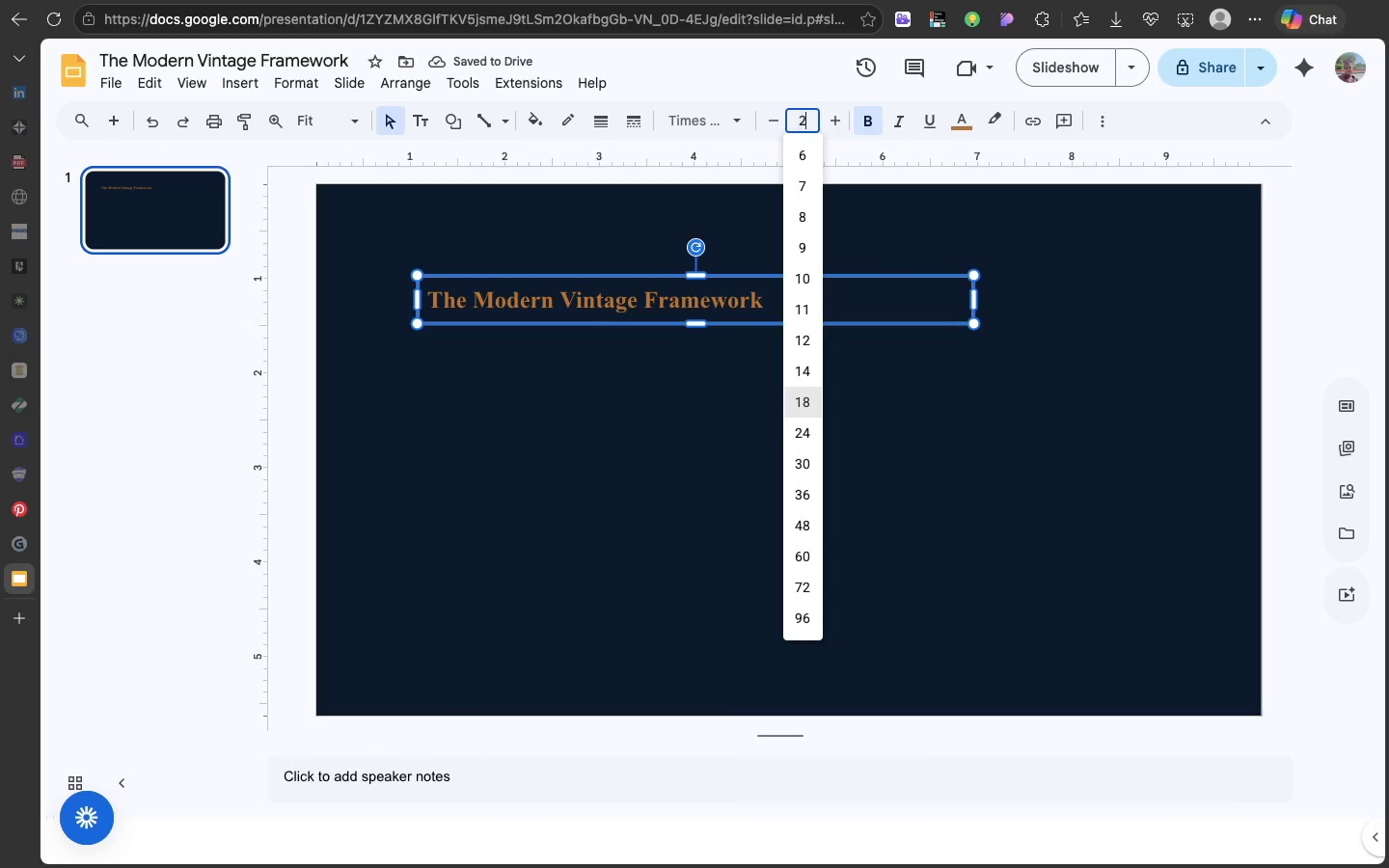 
type(25)
 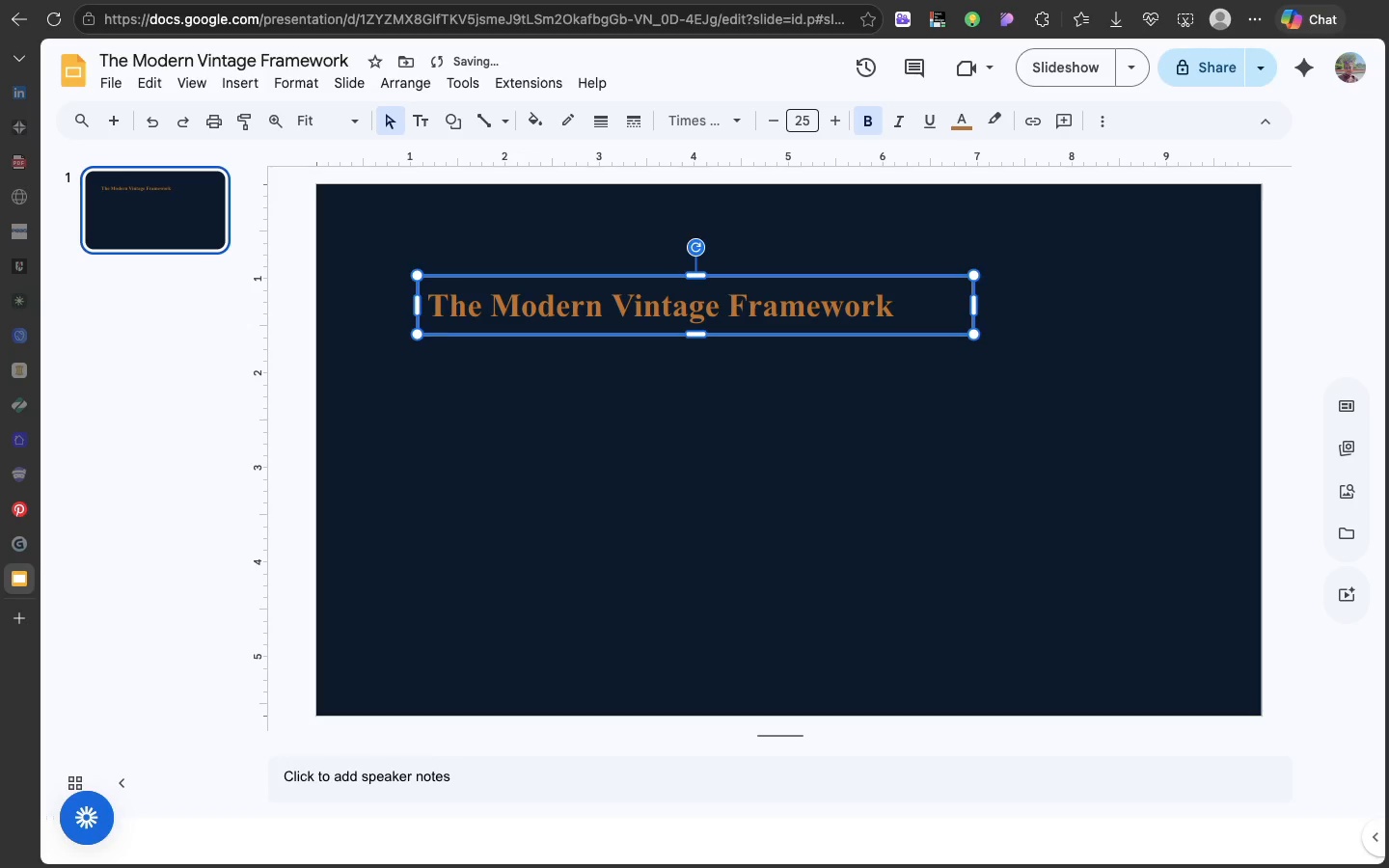 
hold_key(key=Enter, duration=0.32)
 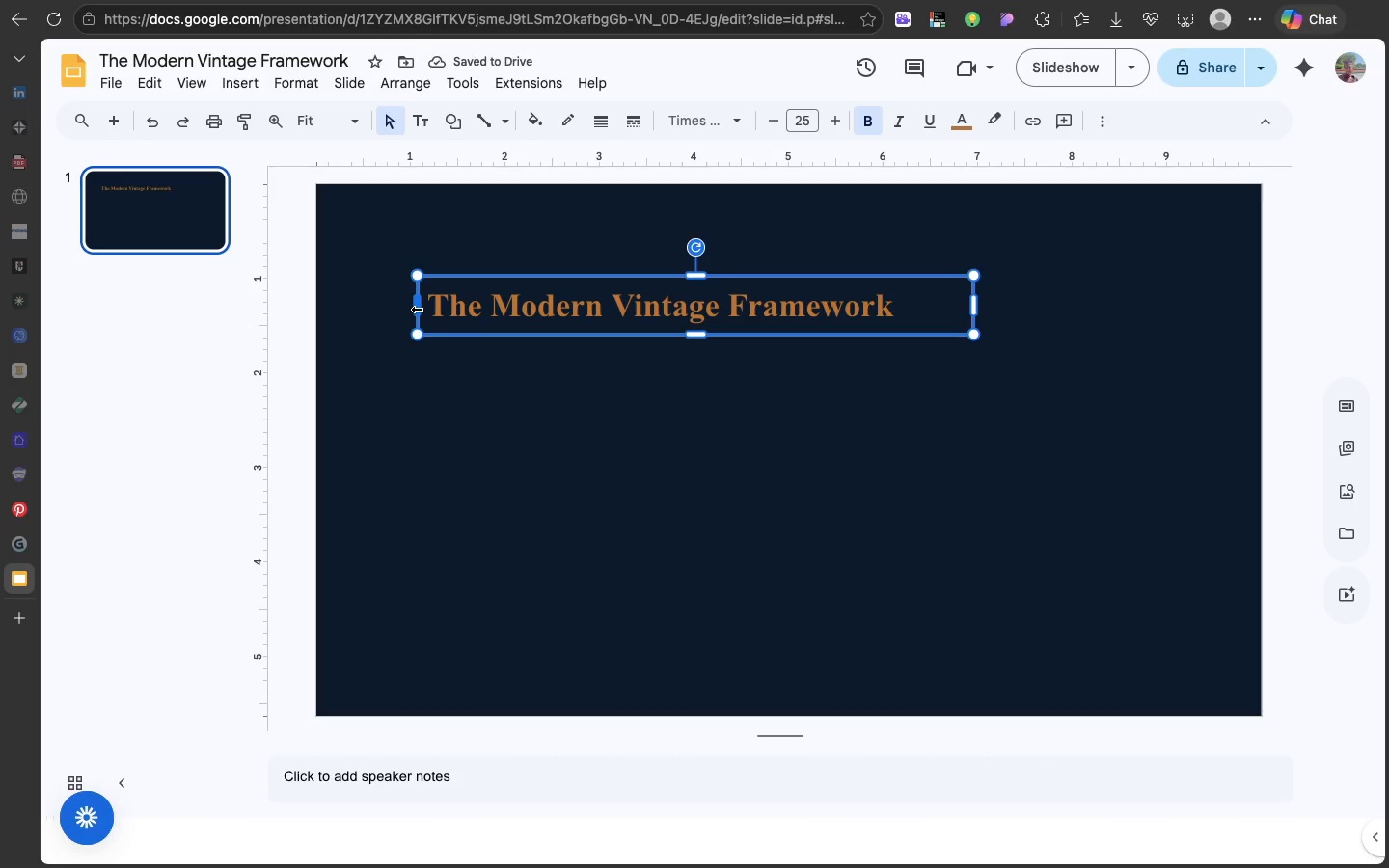 
left_click_drag(start_coordinate=[417, 308], to_coordinate=[584, 322])
 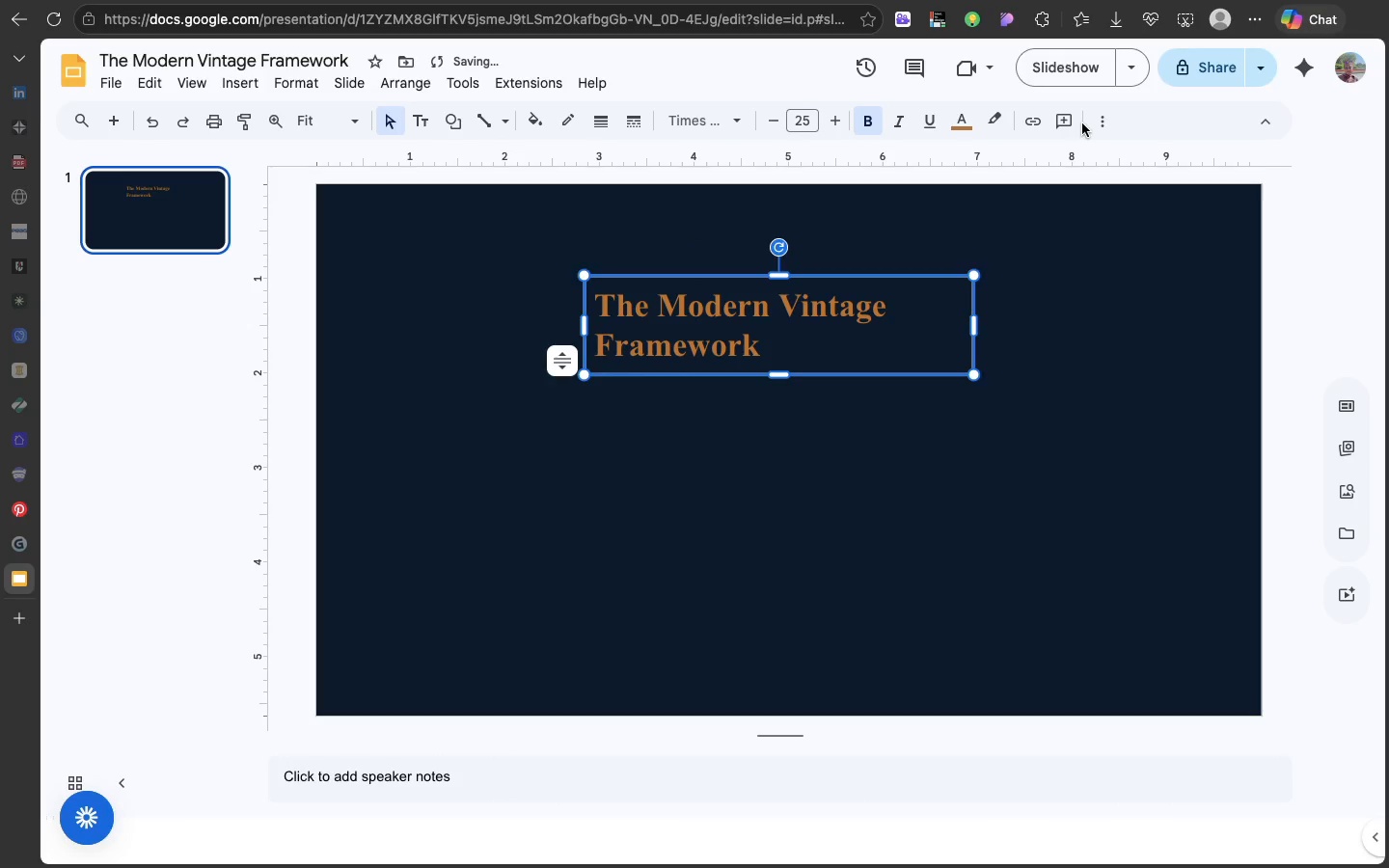 
left_click([1098, 125])
 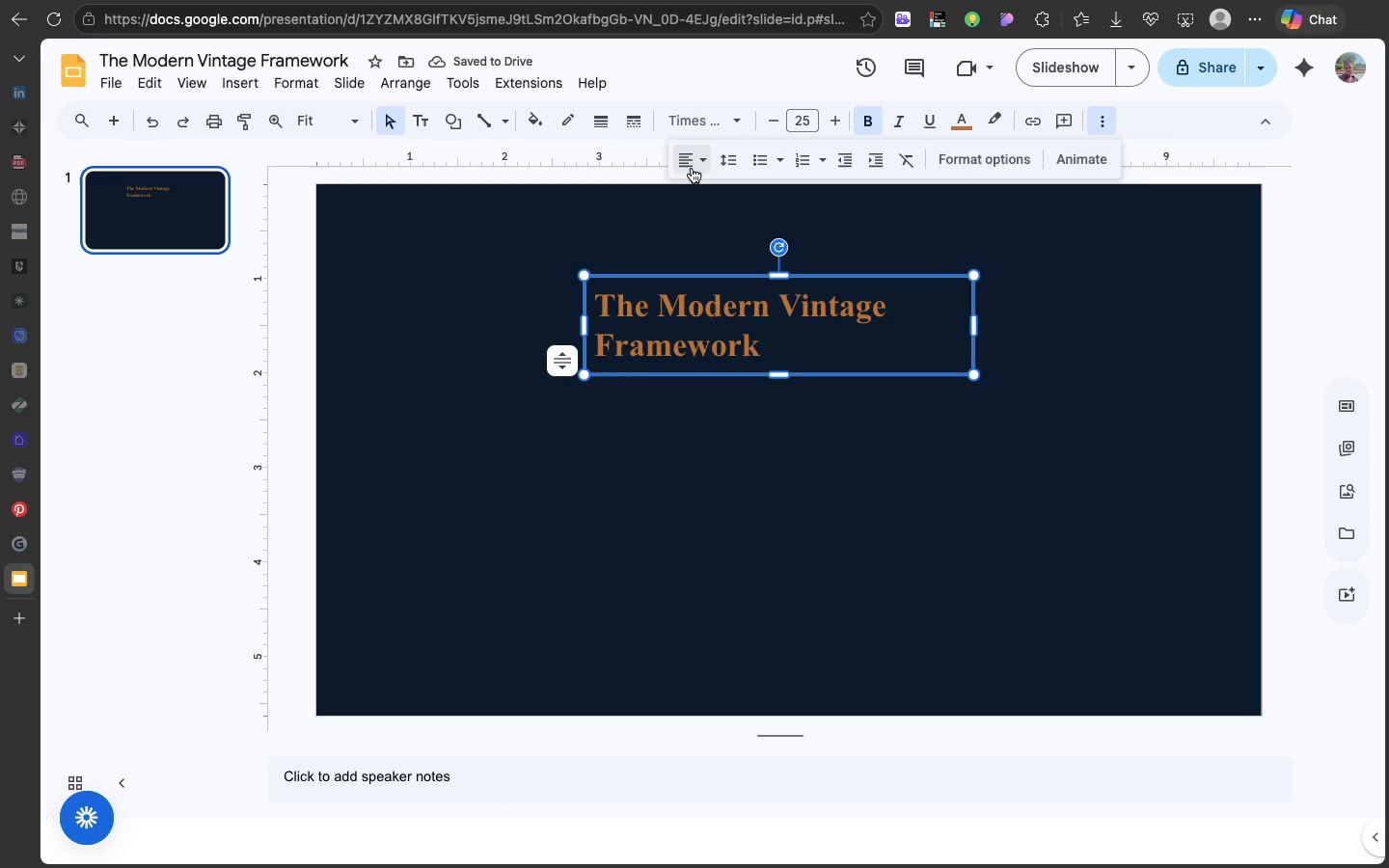 
left_click([692, 168])
 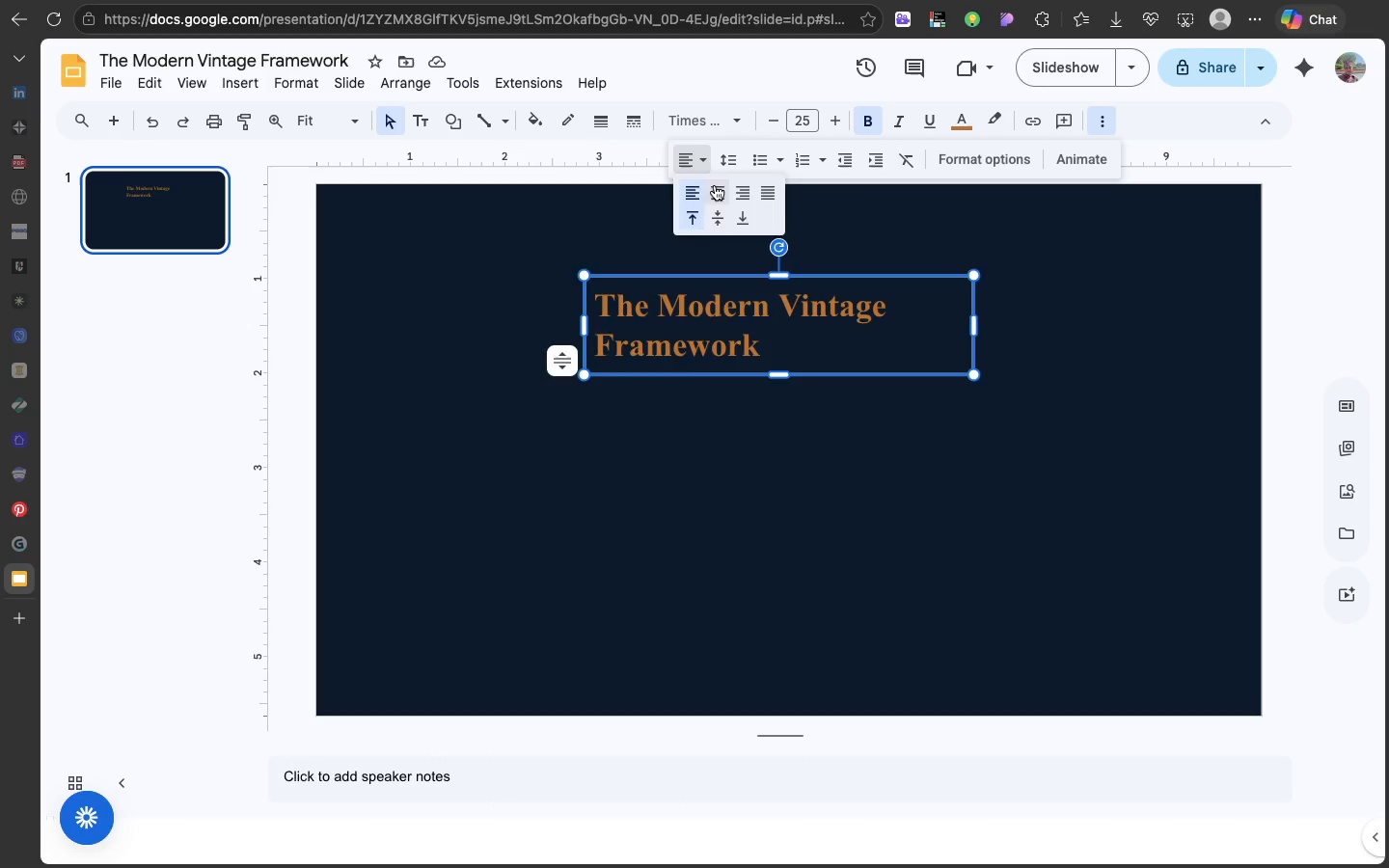 
left_click([715, 185])
 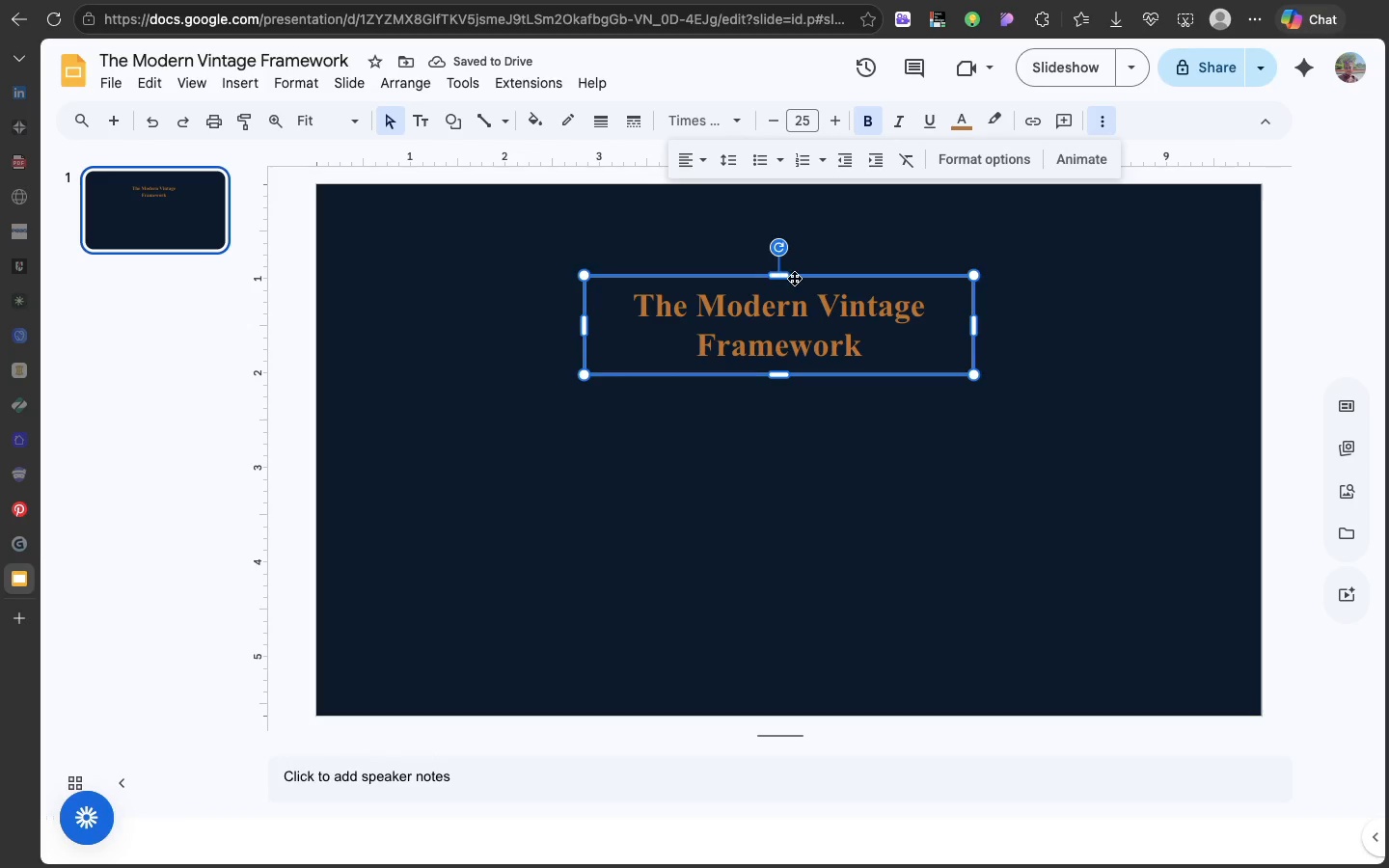 
left_click_drag(start_coordinate=[799, 282], to_coordinate=[902, 304])
 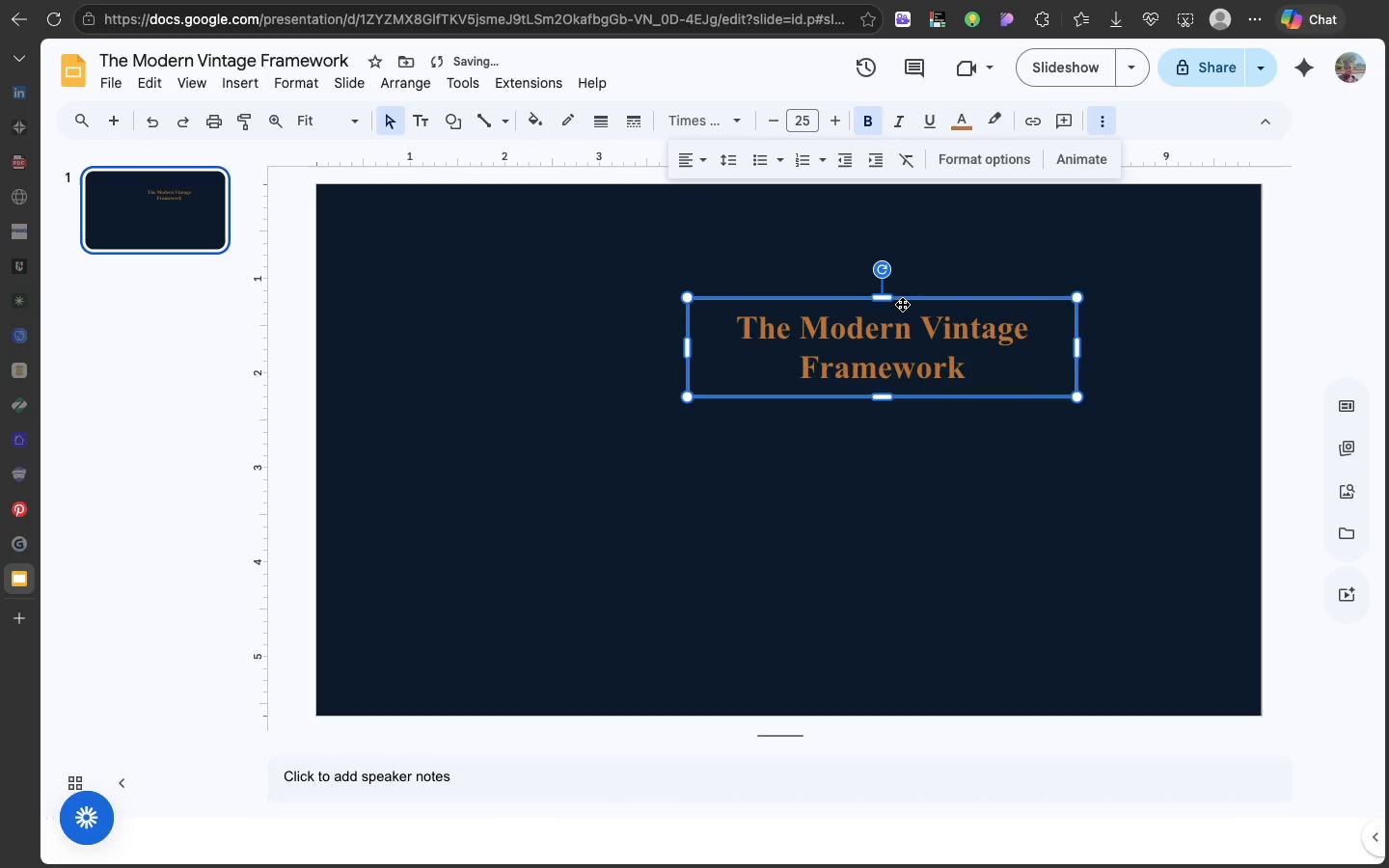 
key(Meta+D)
 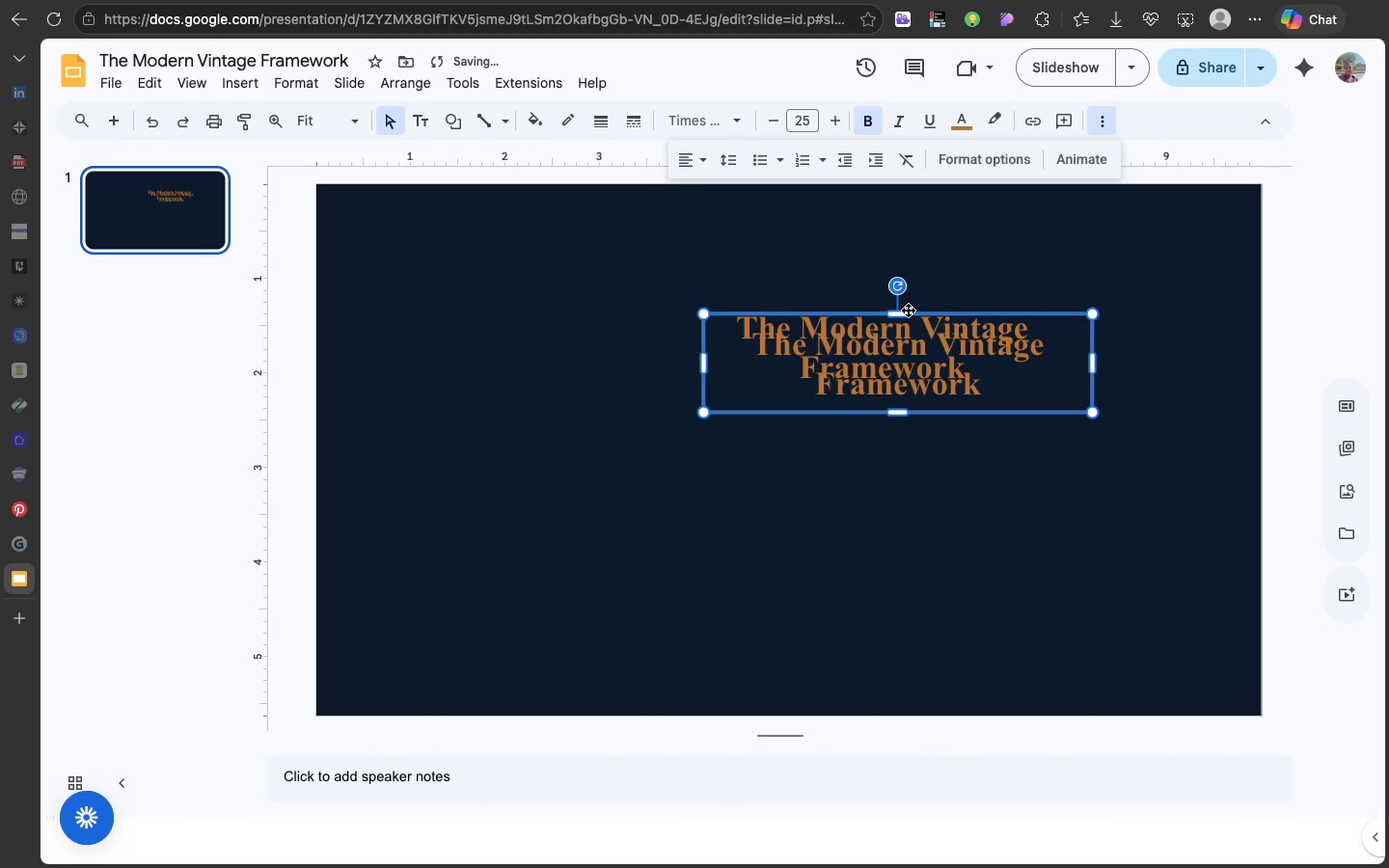 
left_click_drag(start_coordinate=[908, 310], to_coordinate=[908, 437])
 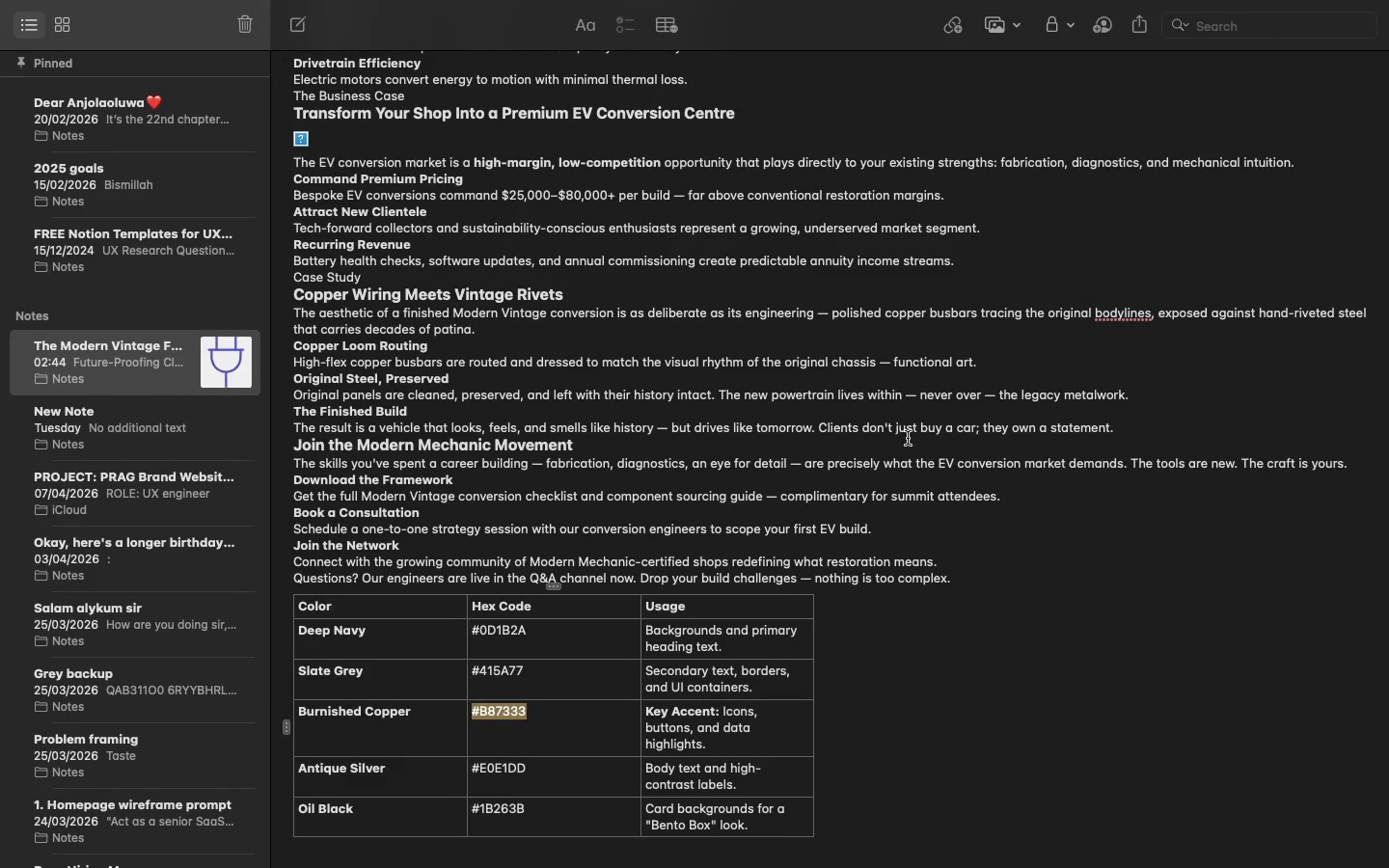 
scroll: coordinate [498, 228], scroll_direction: up, amount: 118.0
 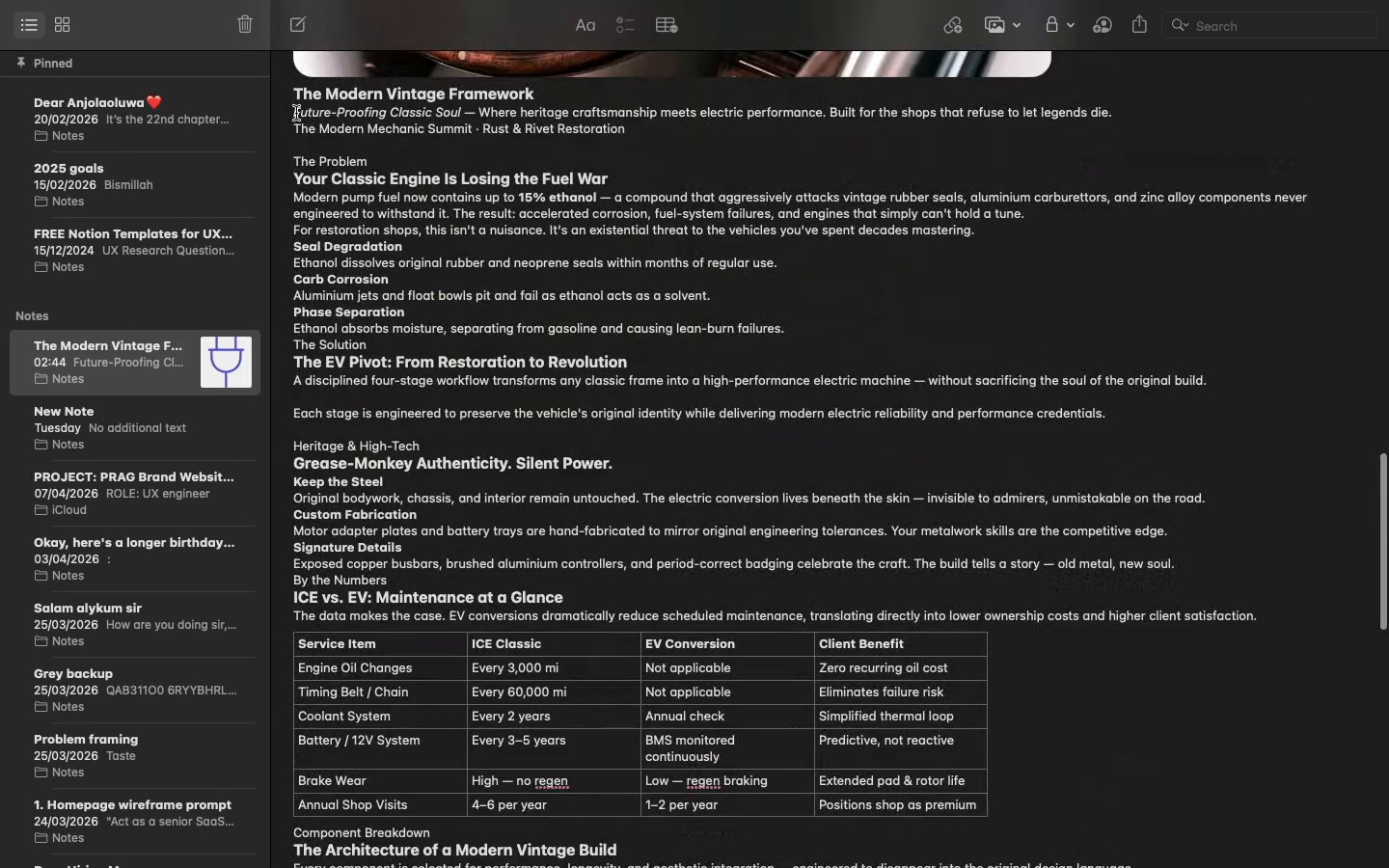 
left_click_drag(start_coordinate=[296, 113], to_coordinate=[451, 131])
 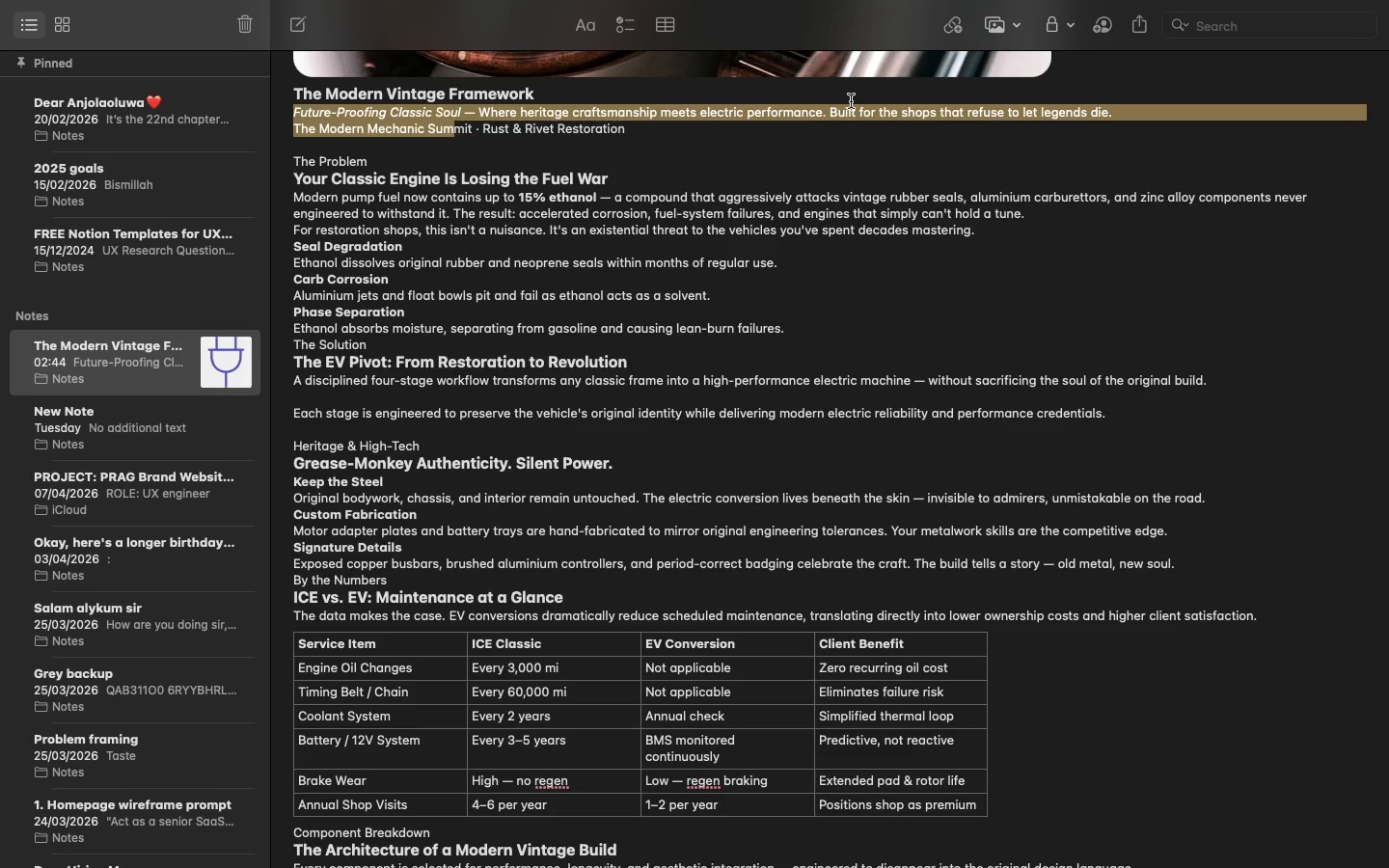 
left_click([851, 101])
 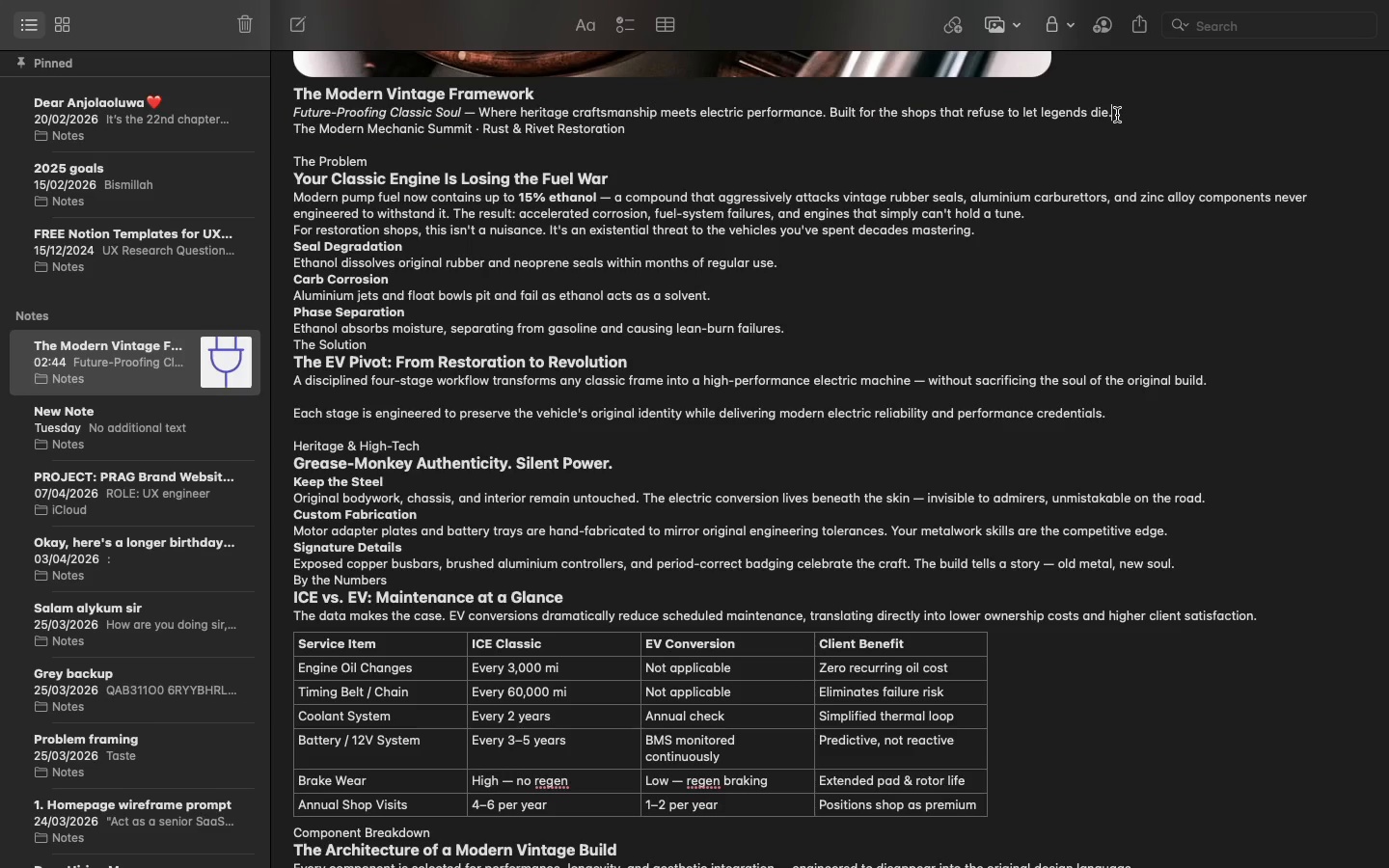 
double_click([1117, 115])
 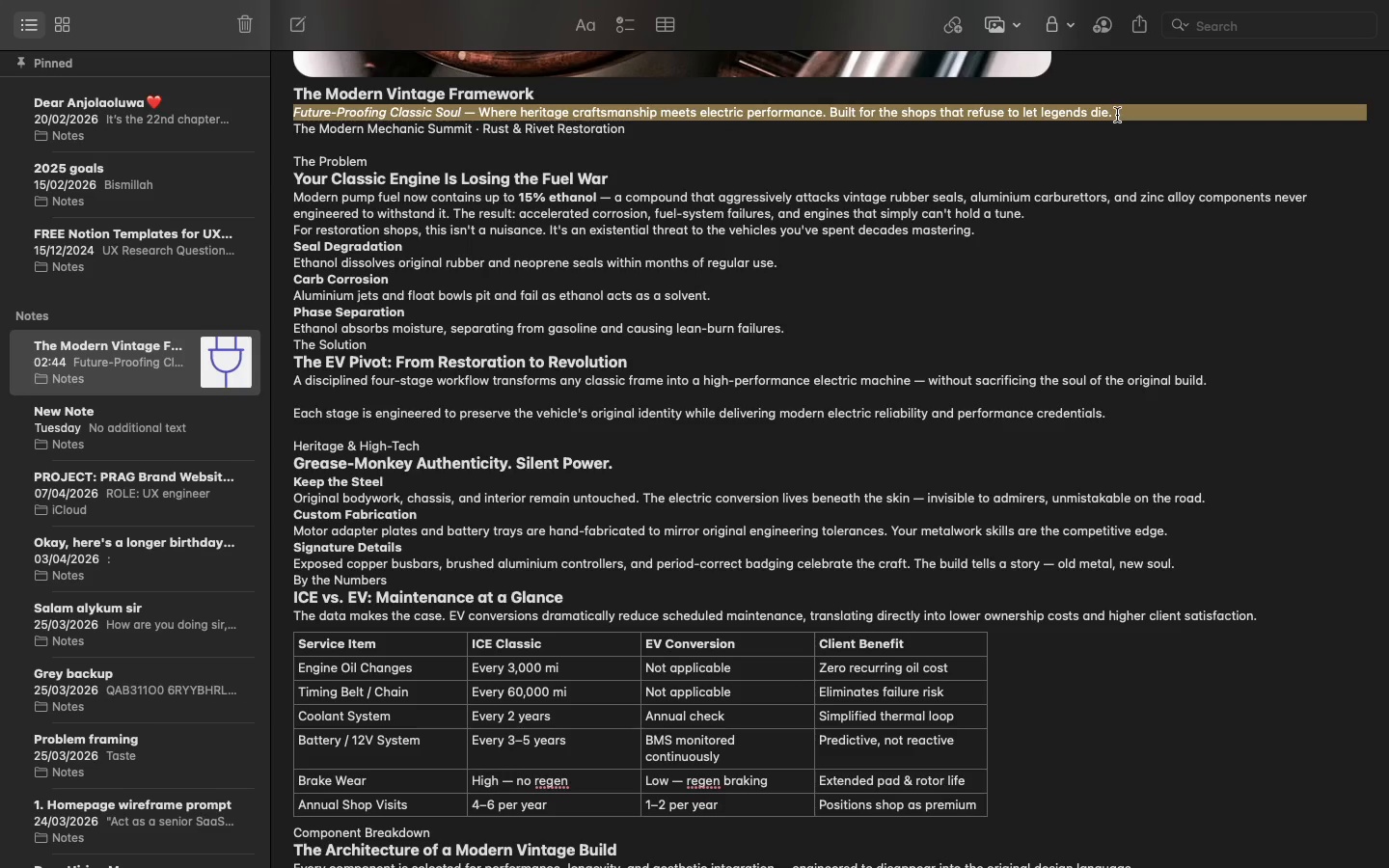 
triple_click([1117, 115])
 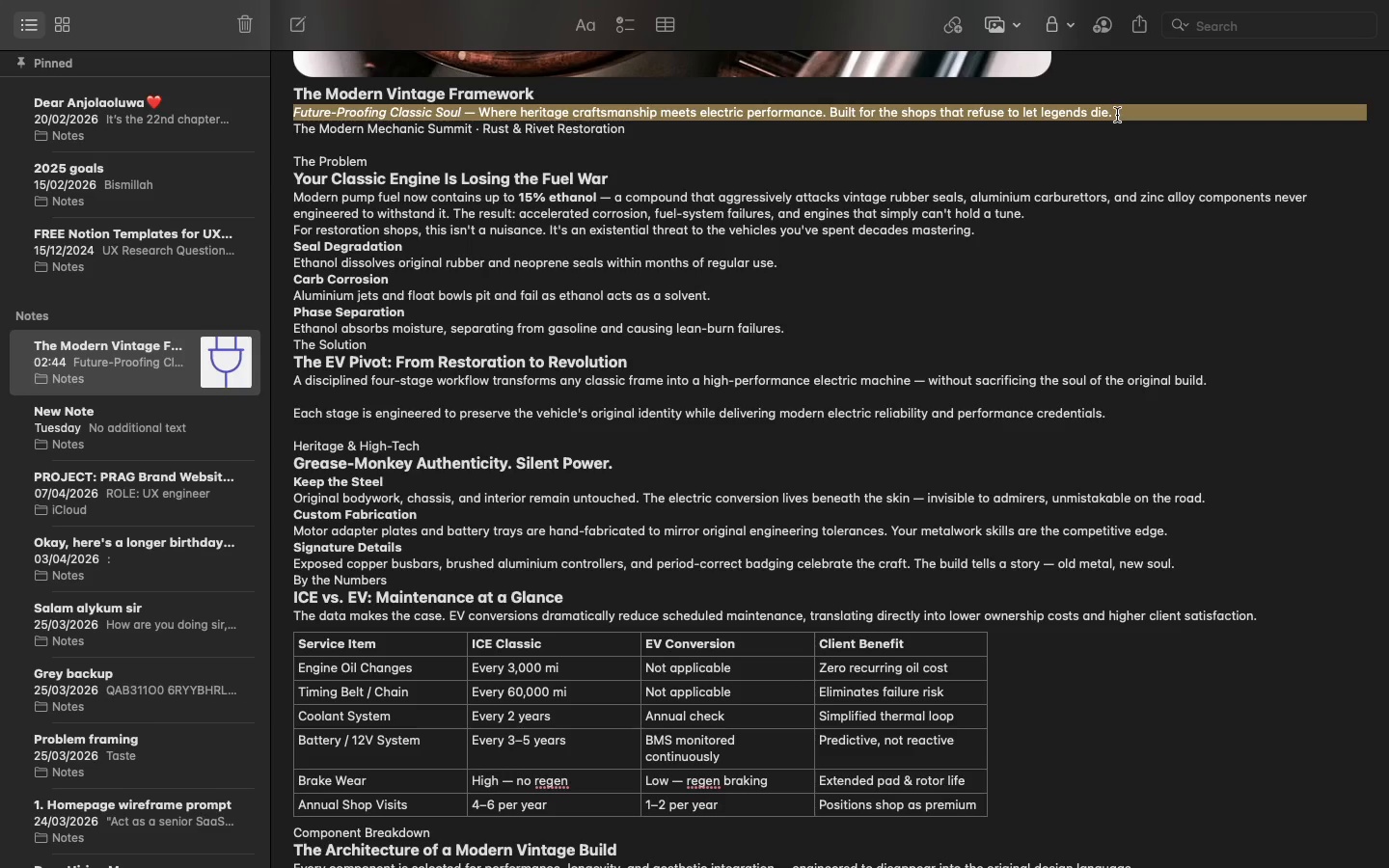 
triple_click([1117, 115])
 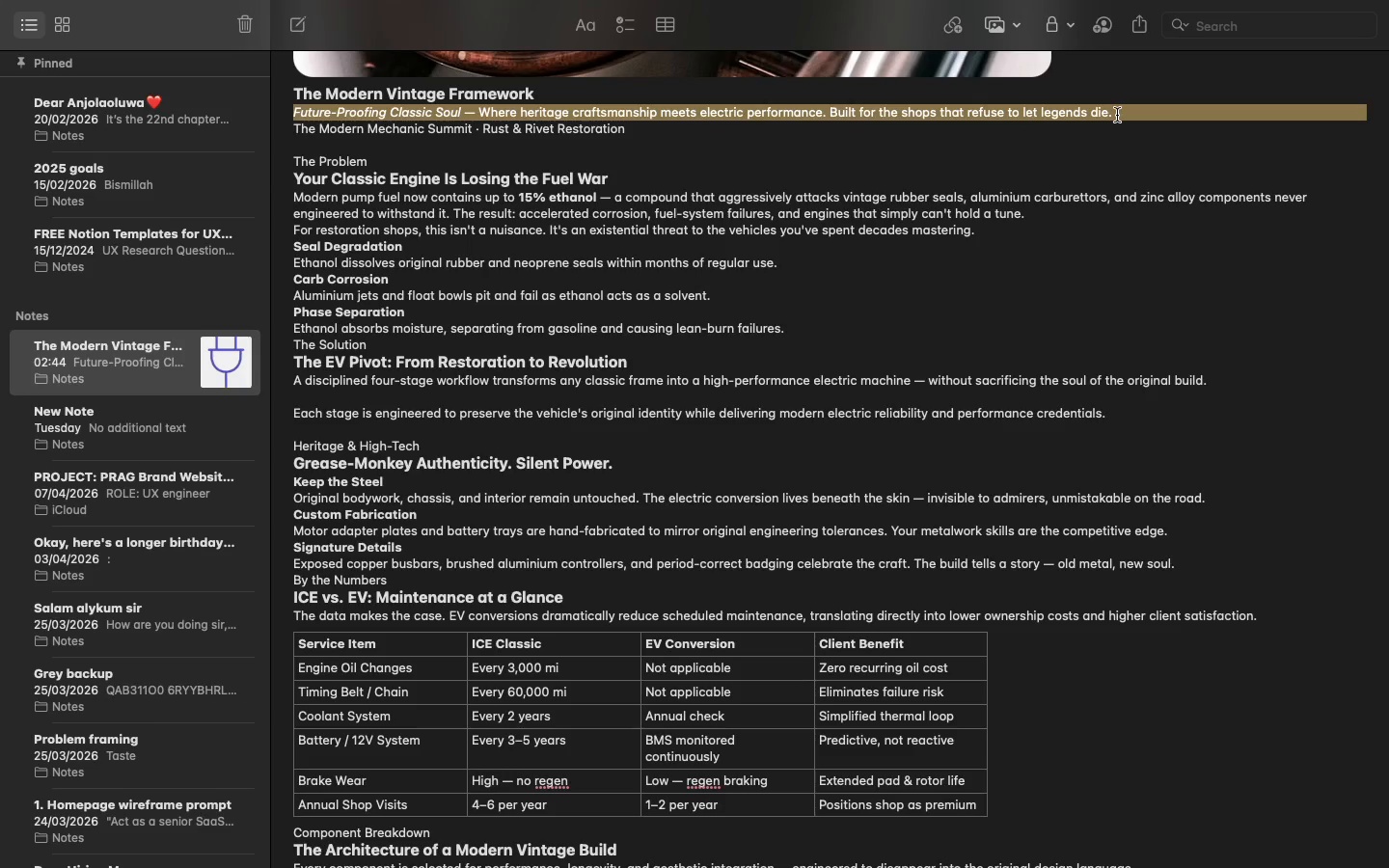 
triple_click([1117, 115])
 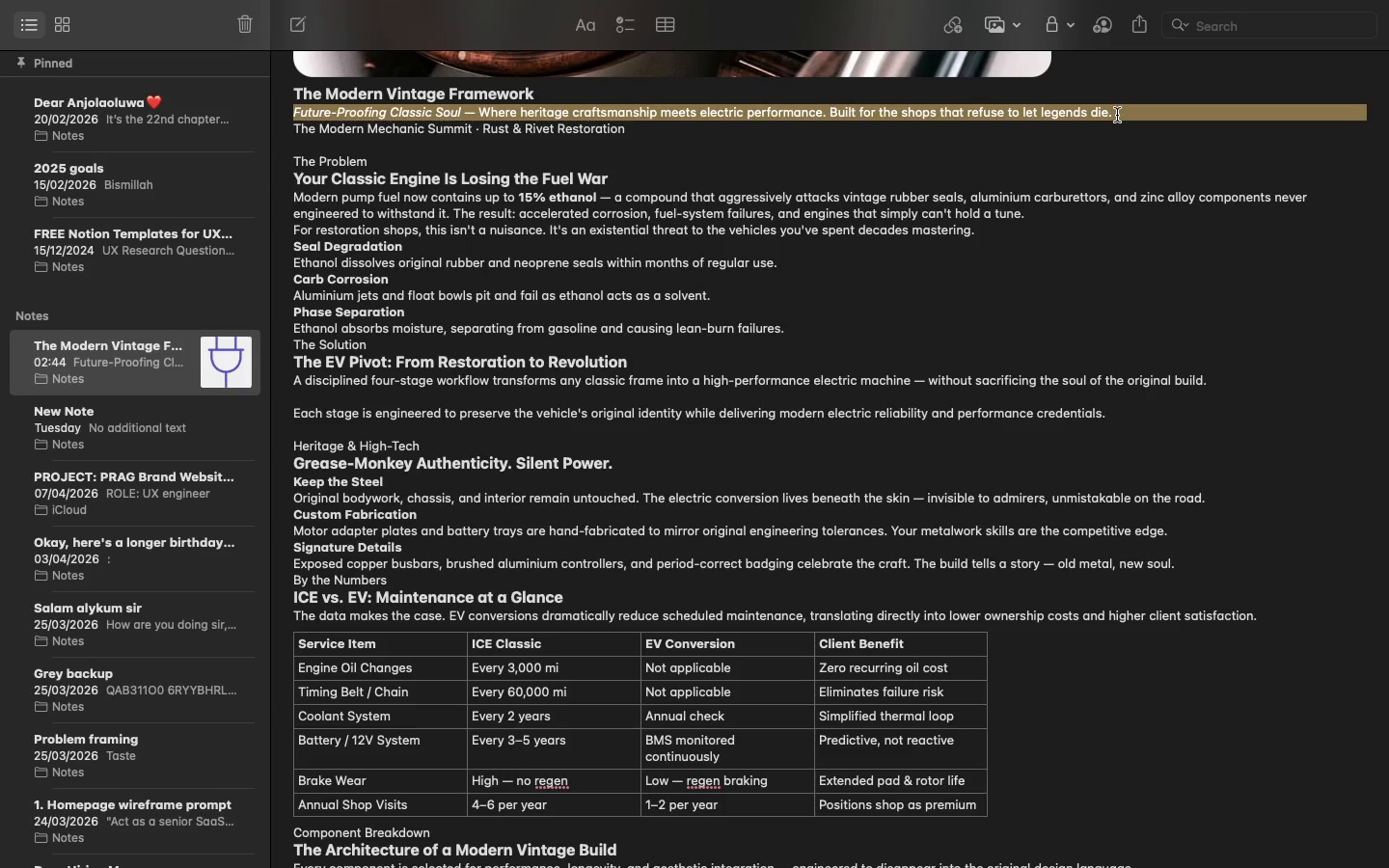 
key(Meta+C)
 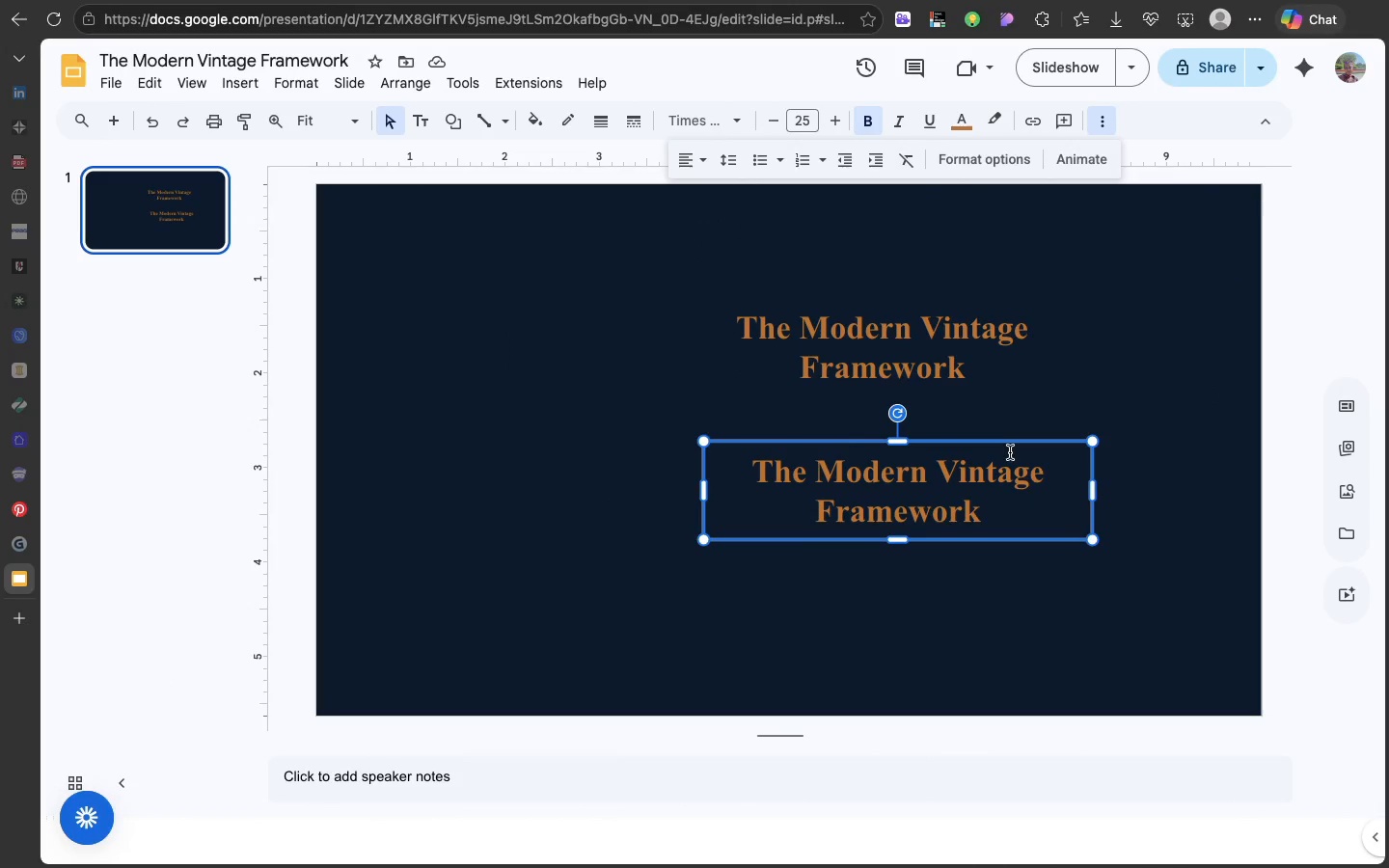 
double_click([1010, 452])
 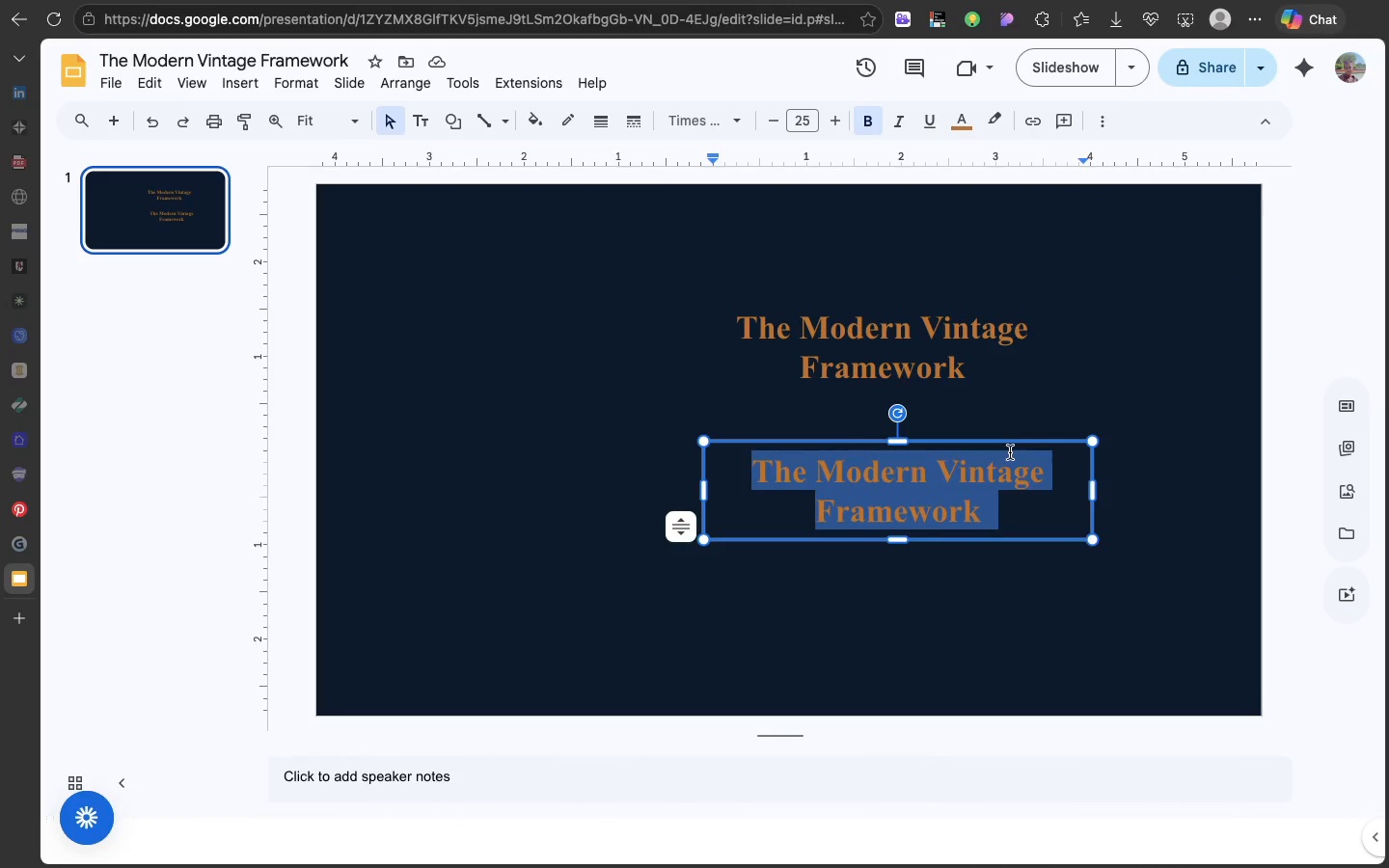 
triple_click([1010, 452])
 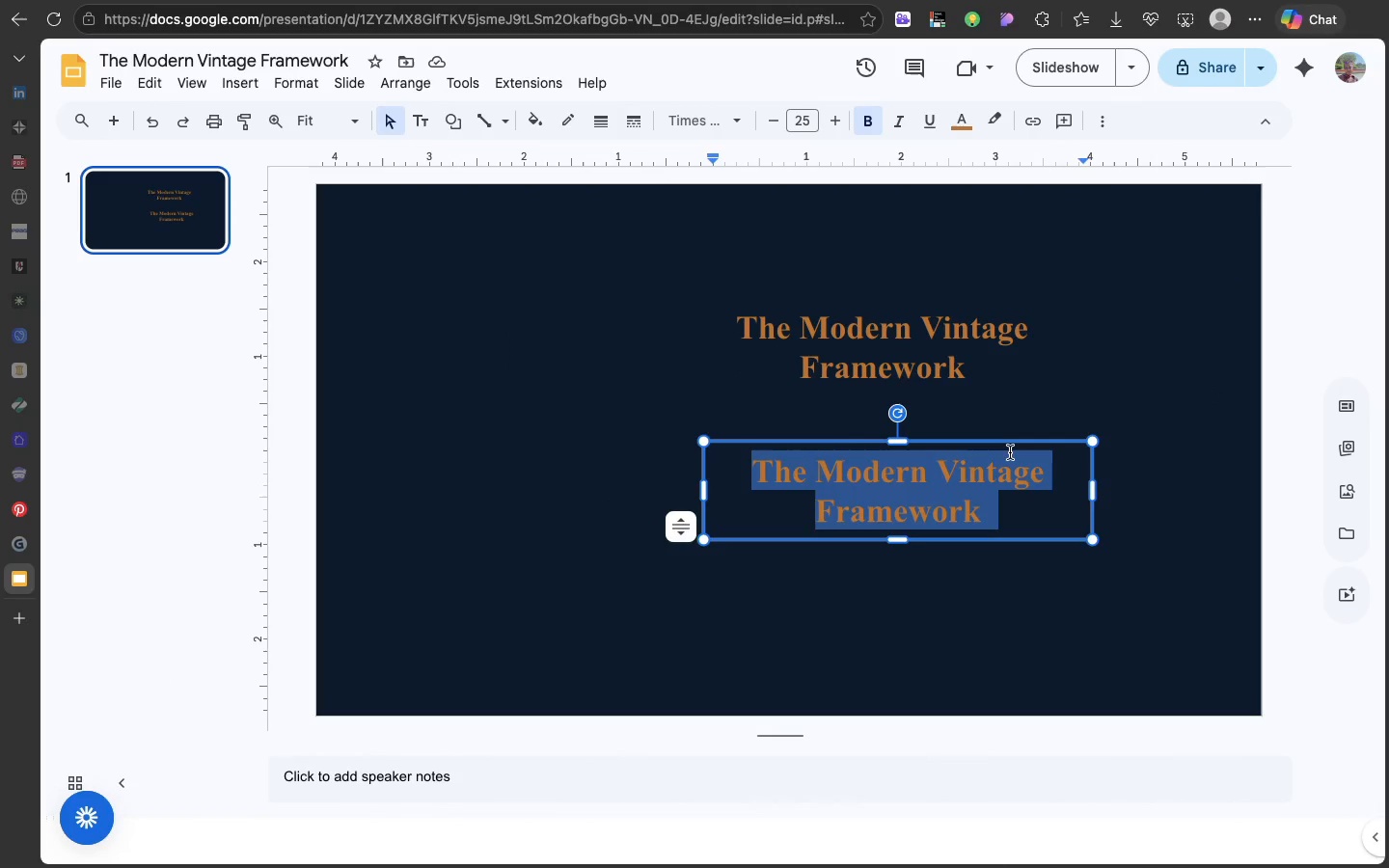 
key(Meta+V)
 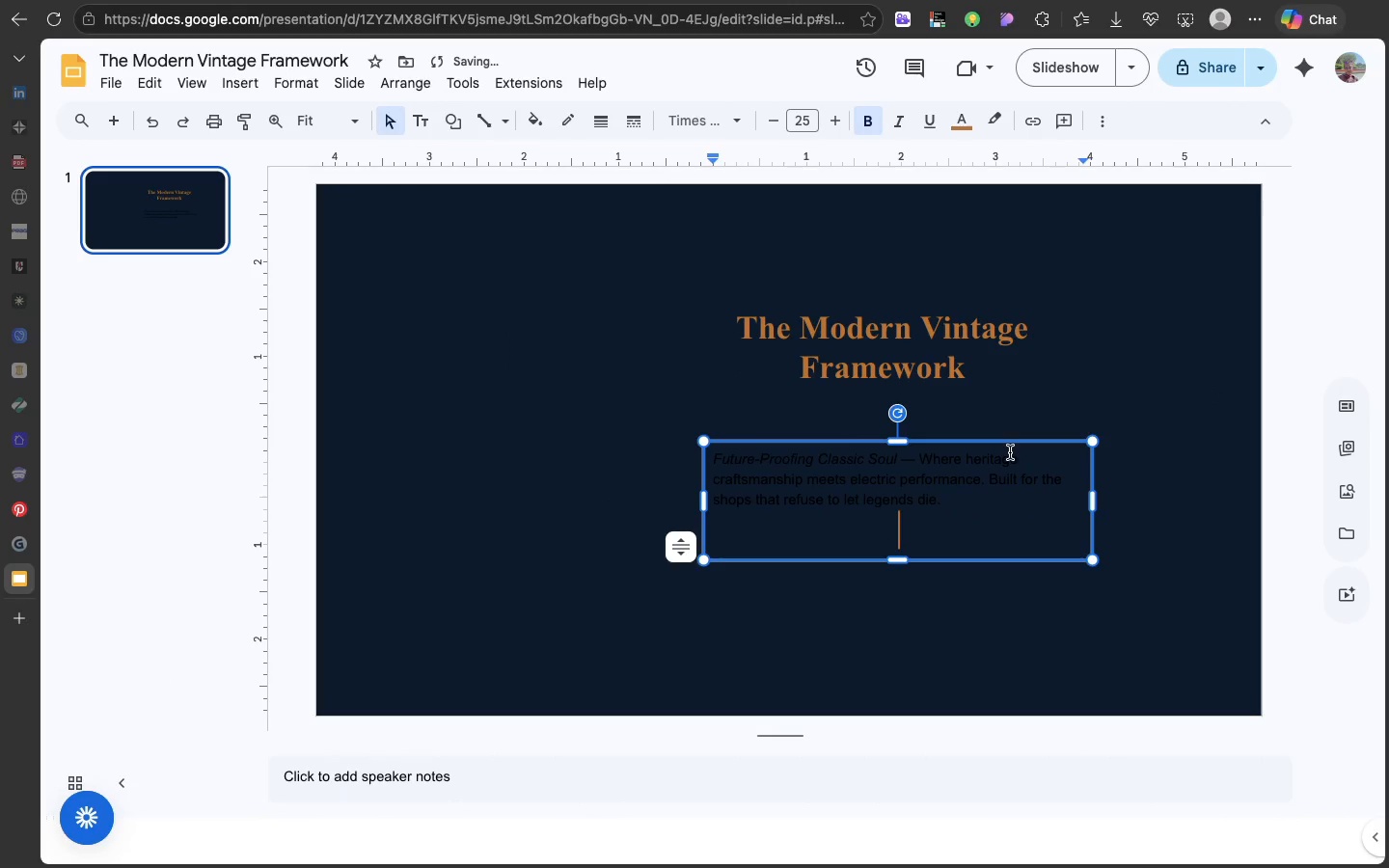 
key(Backspace)
 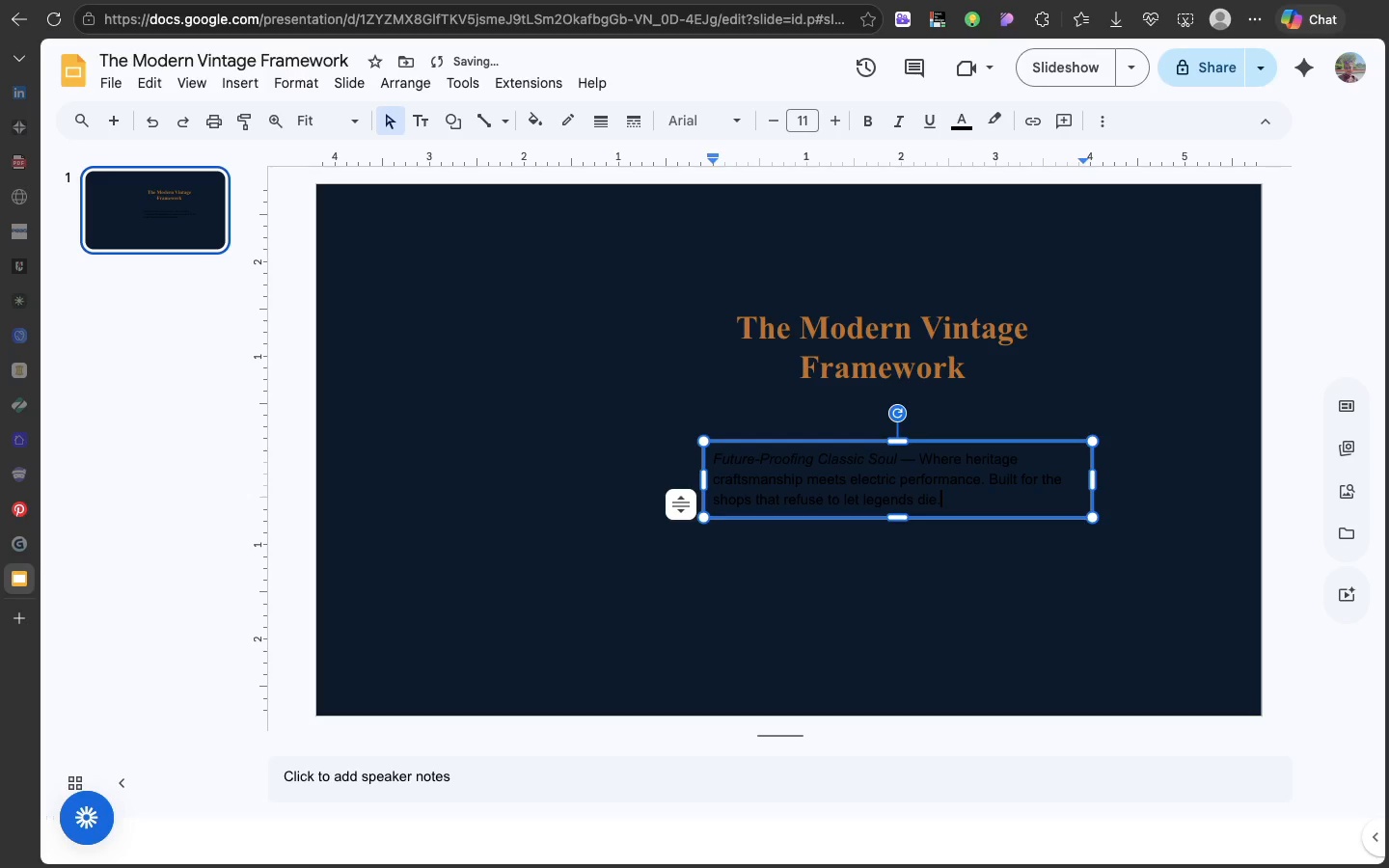 
key(Backspace)
 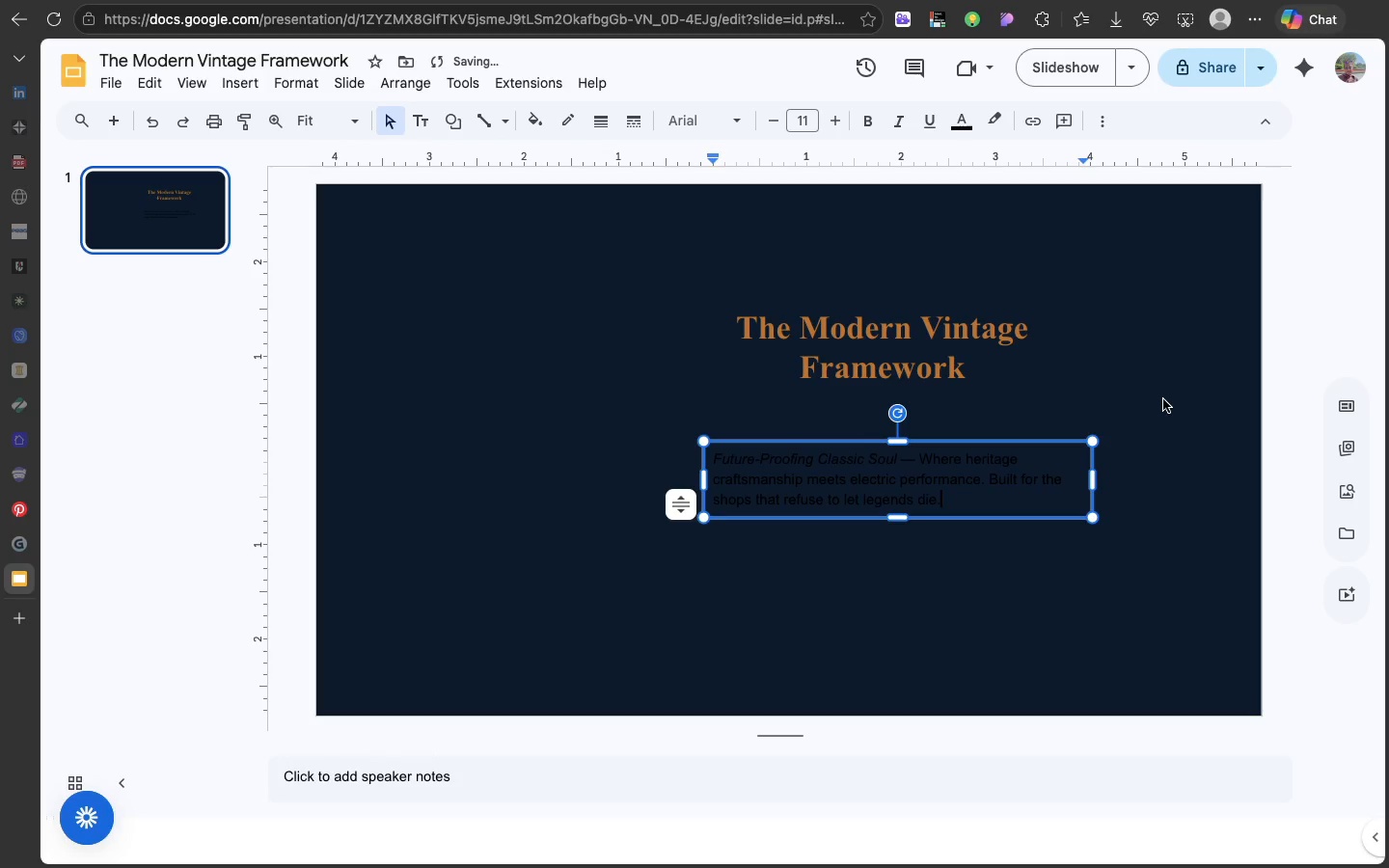 
left_click([1163, 399])
 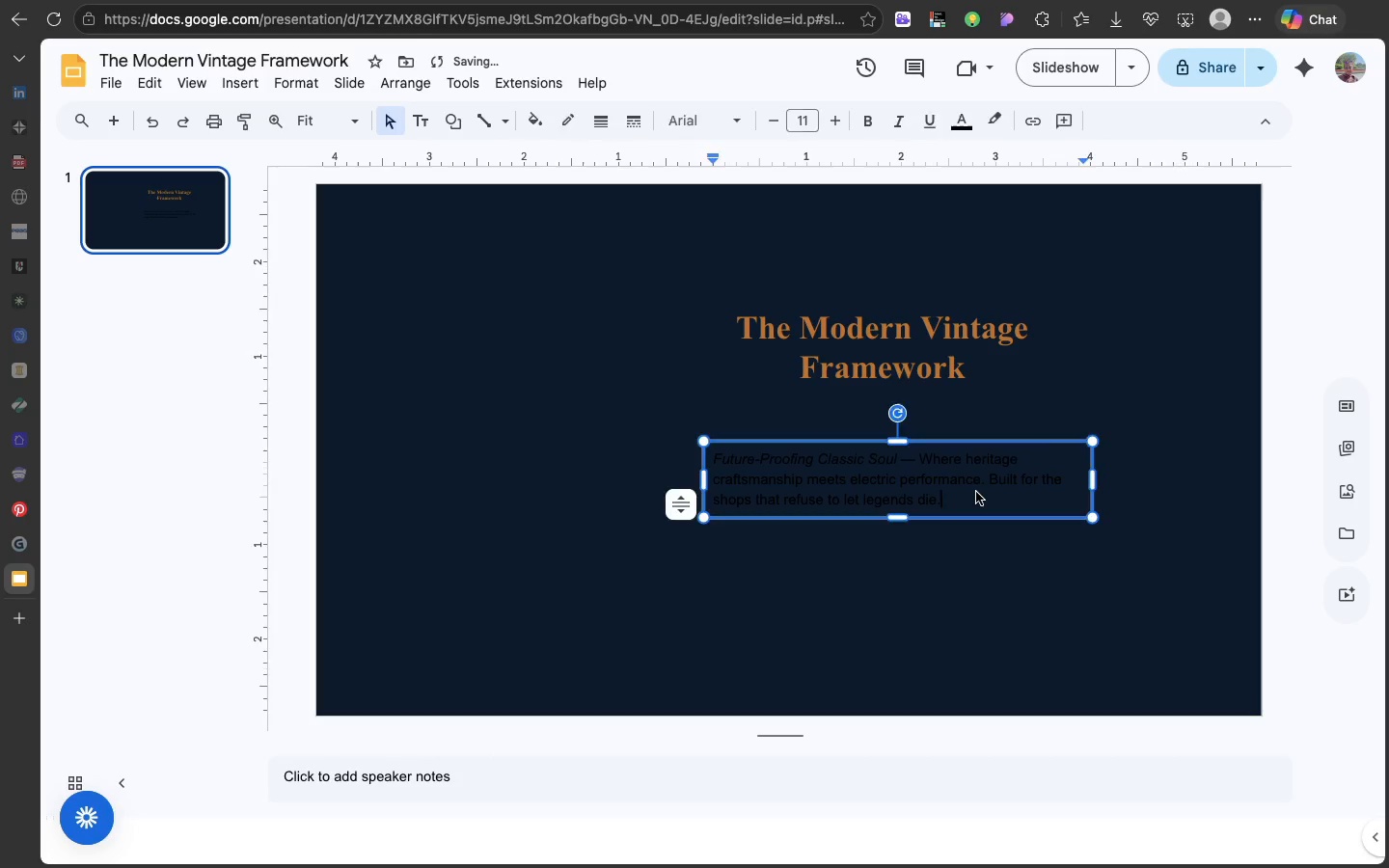 
left_click([976, 492])
 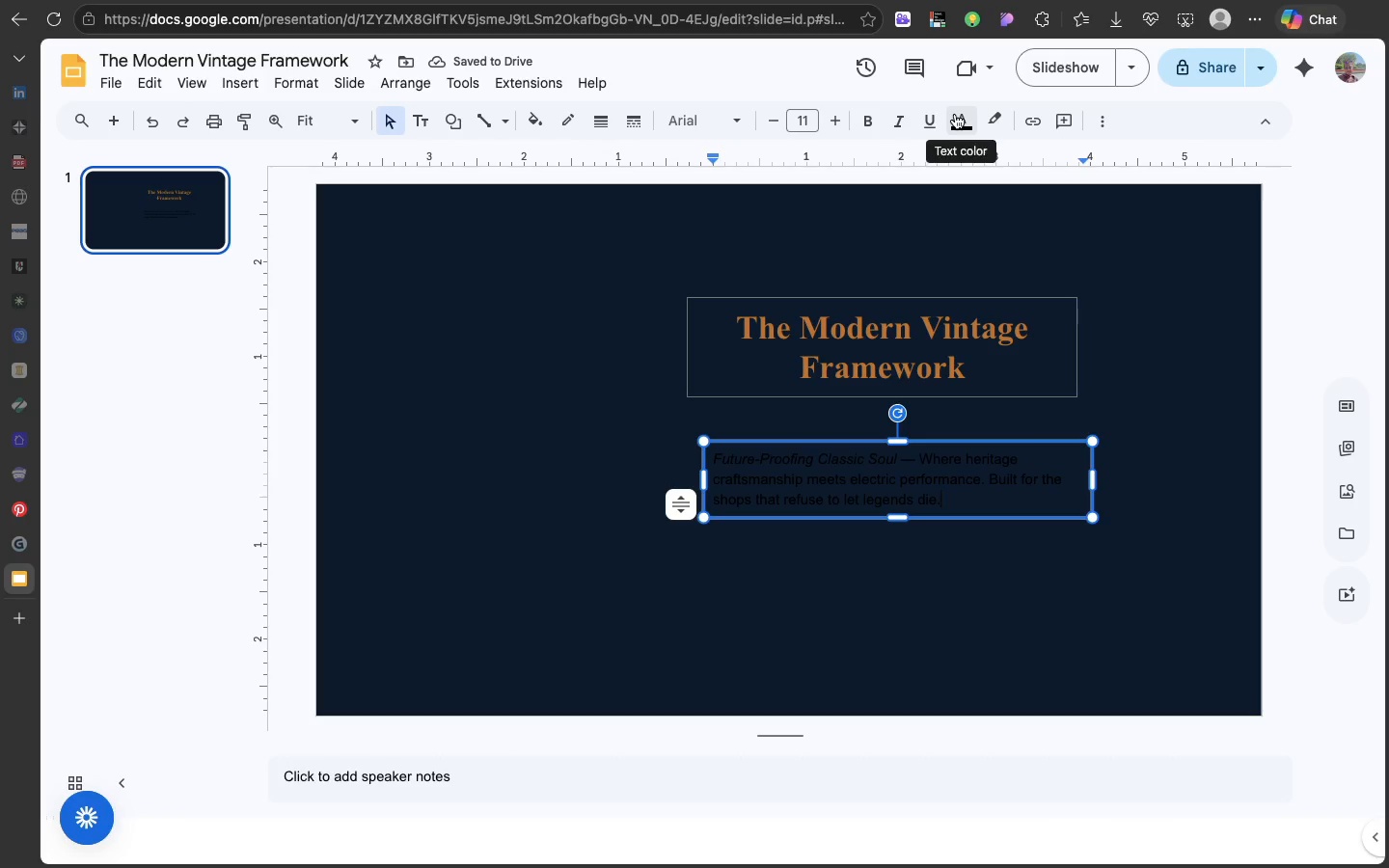 
left_click([955, 114])
 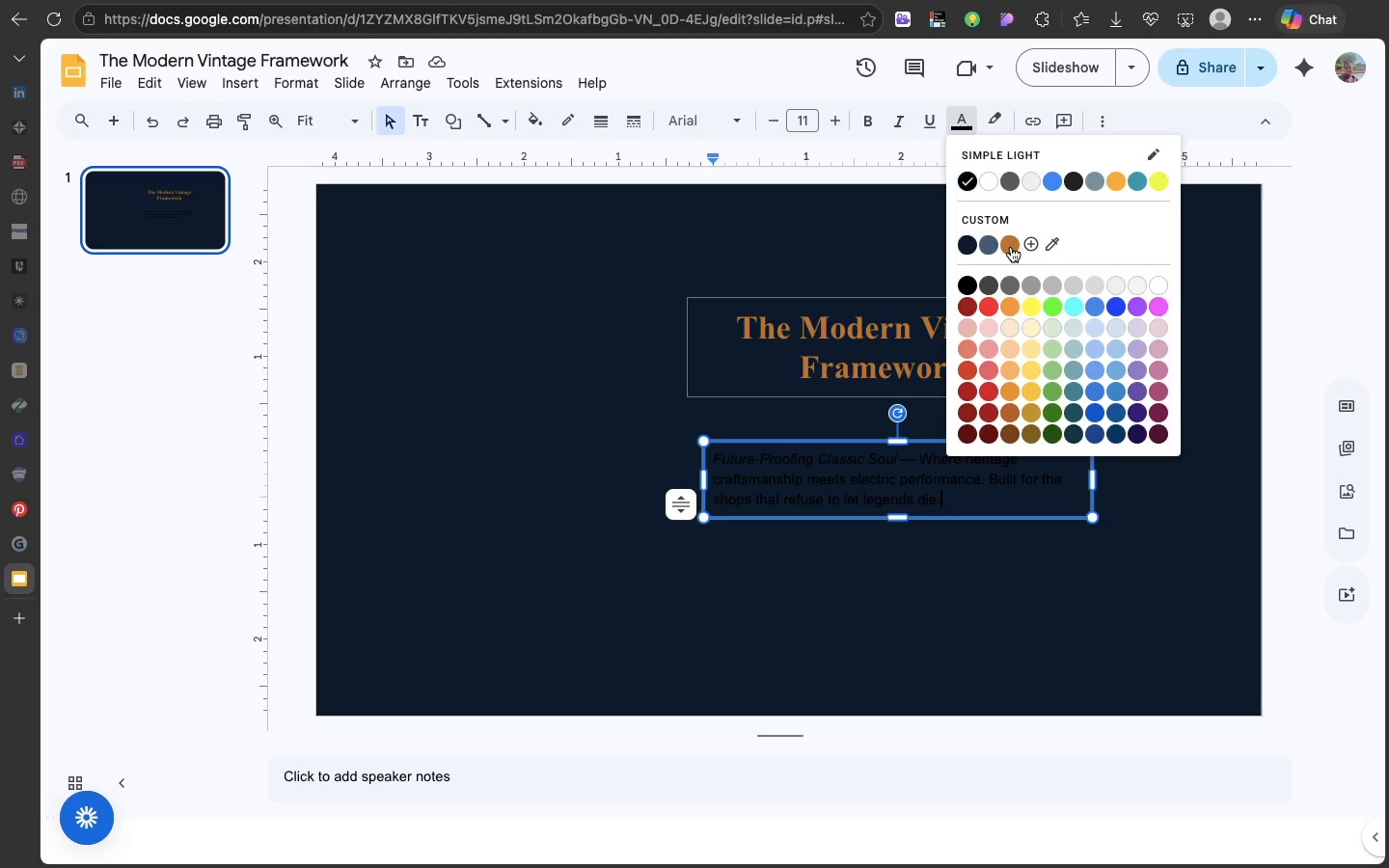 
left_click([1011, 247])
 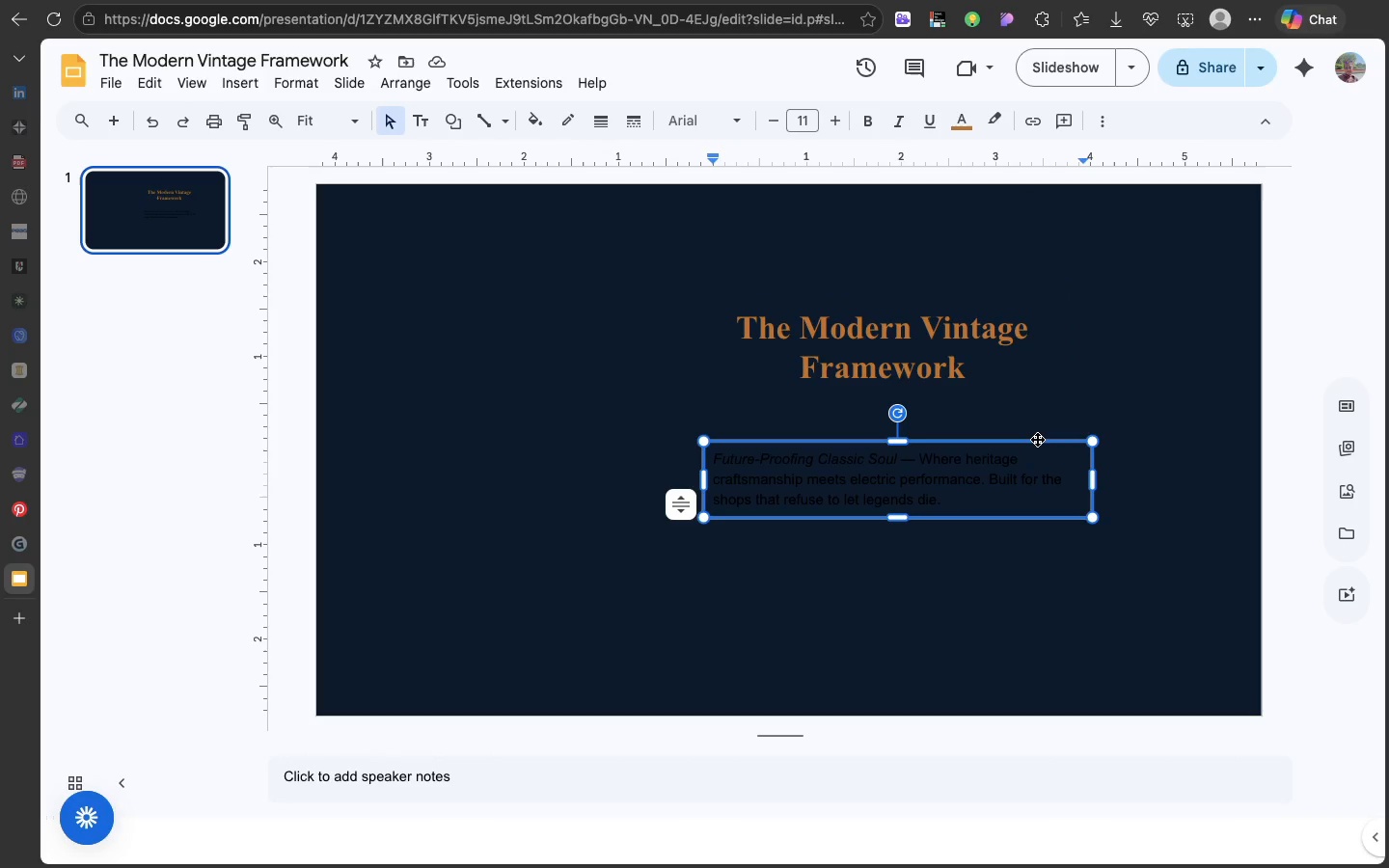 
left_click([1037, 439])
 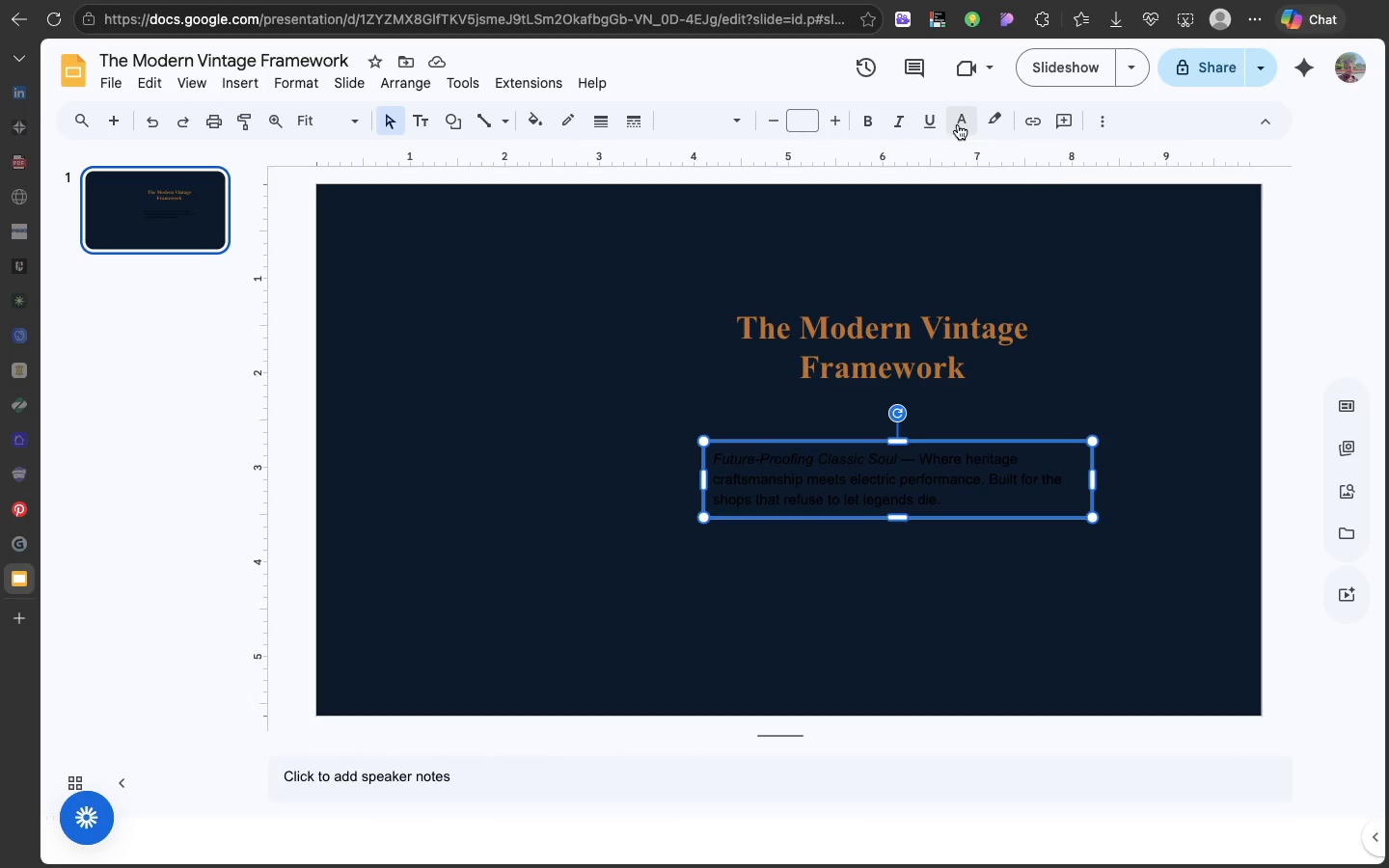 
left_click([958, 124])
 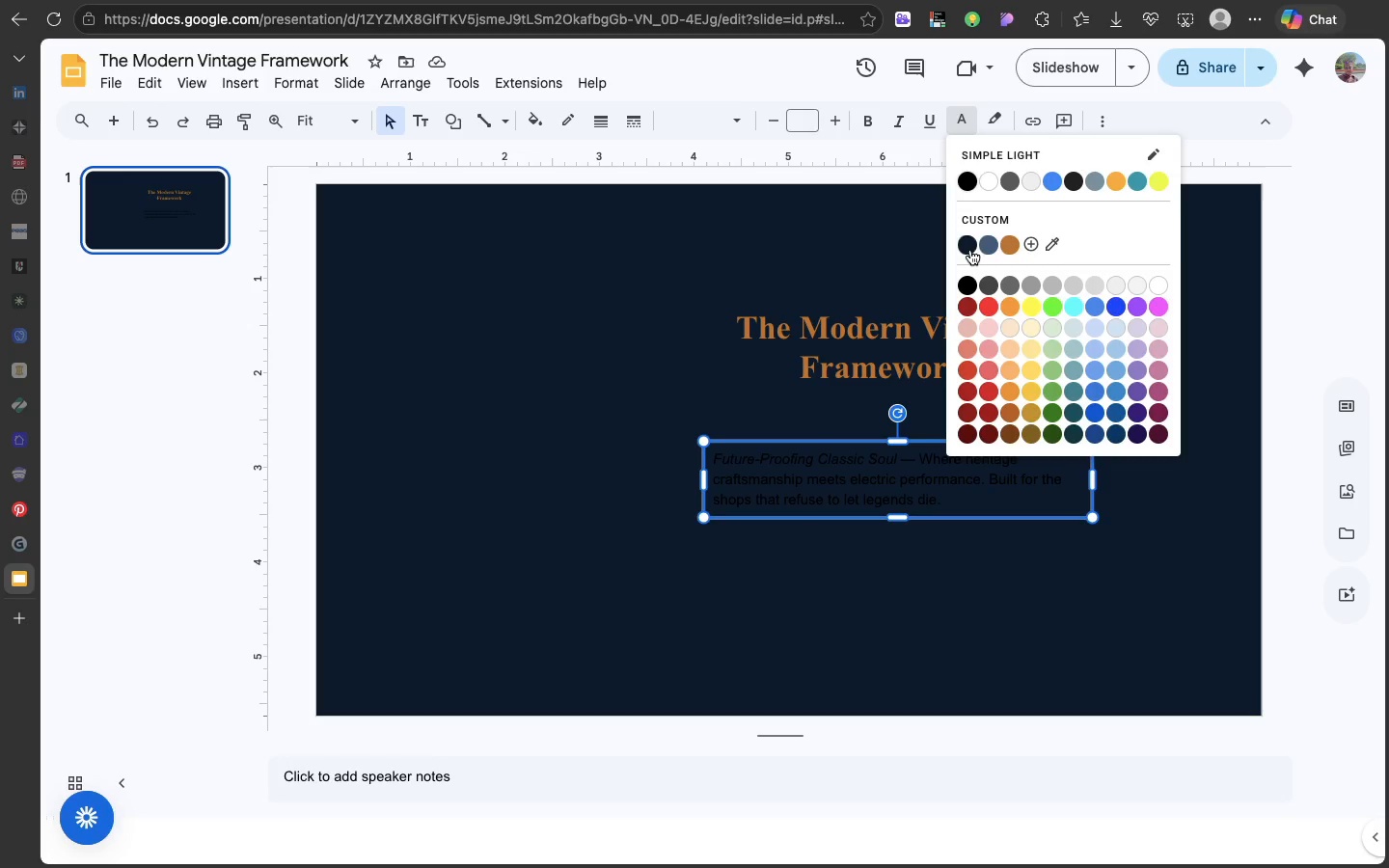 
left_click([970, 250])
 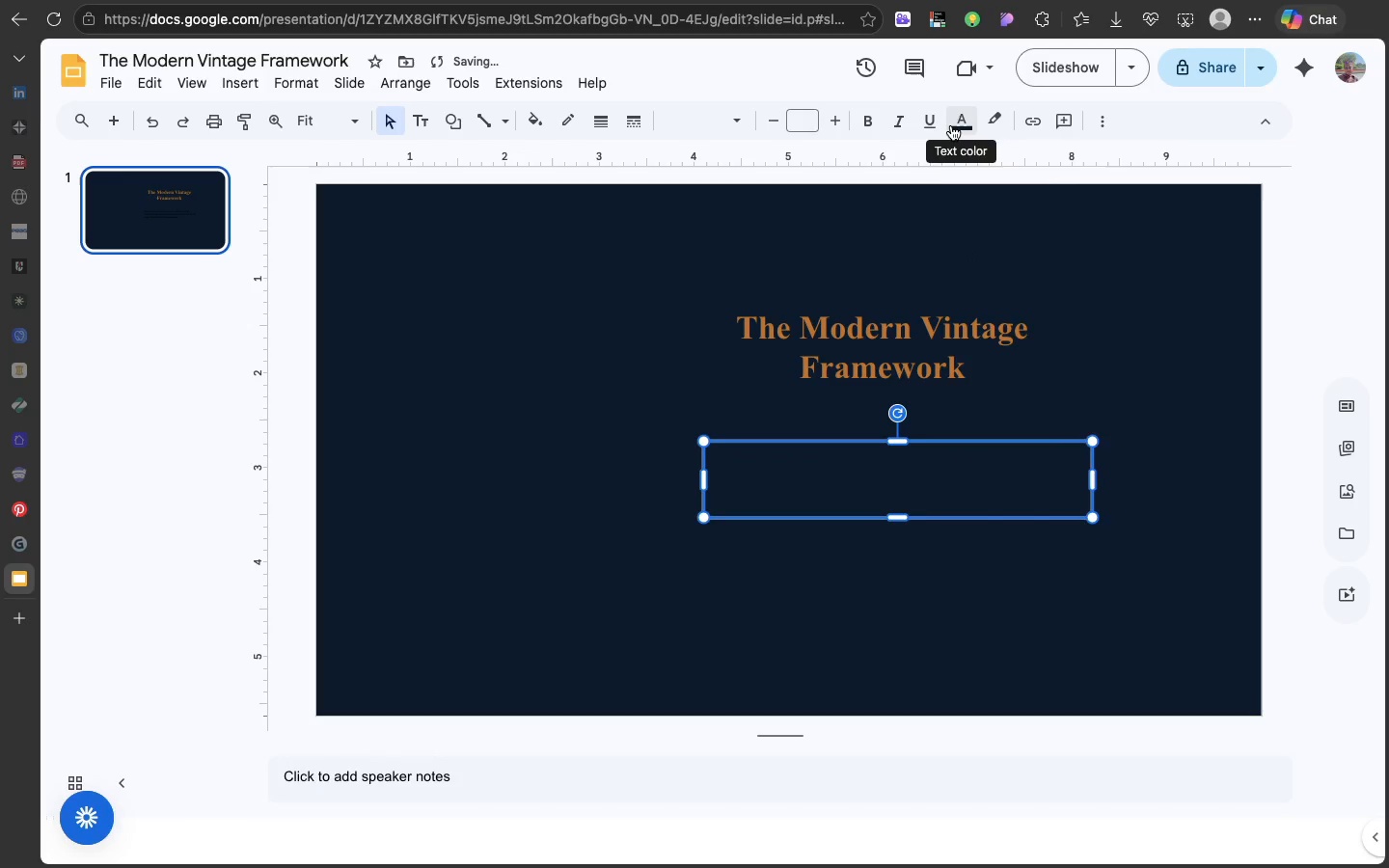 
left_click([951, 125])
 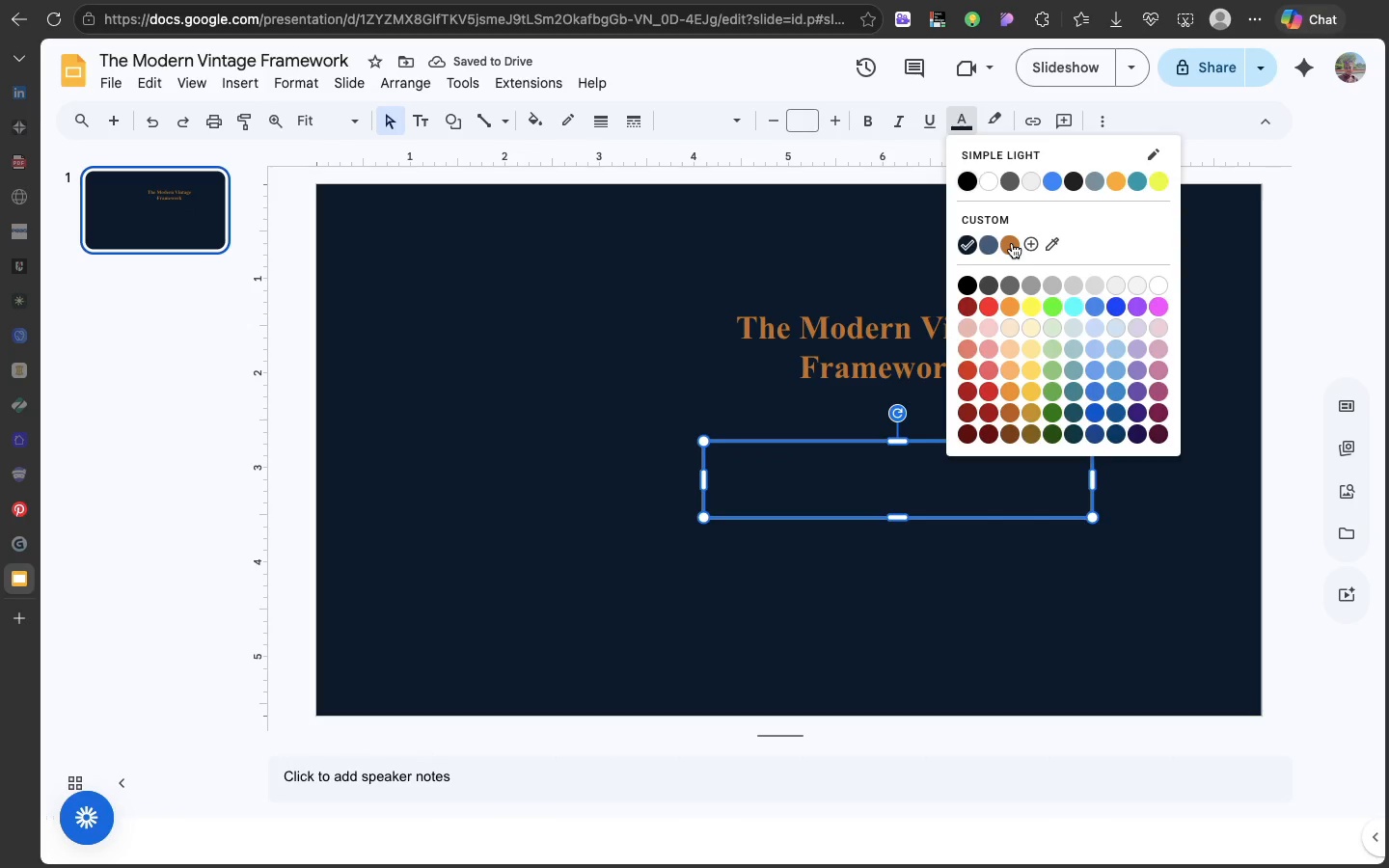 
left_click([1012, 243])
 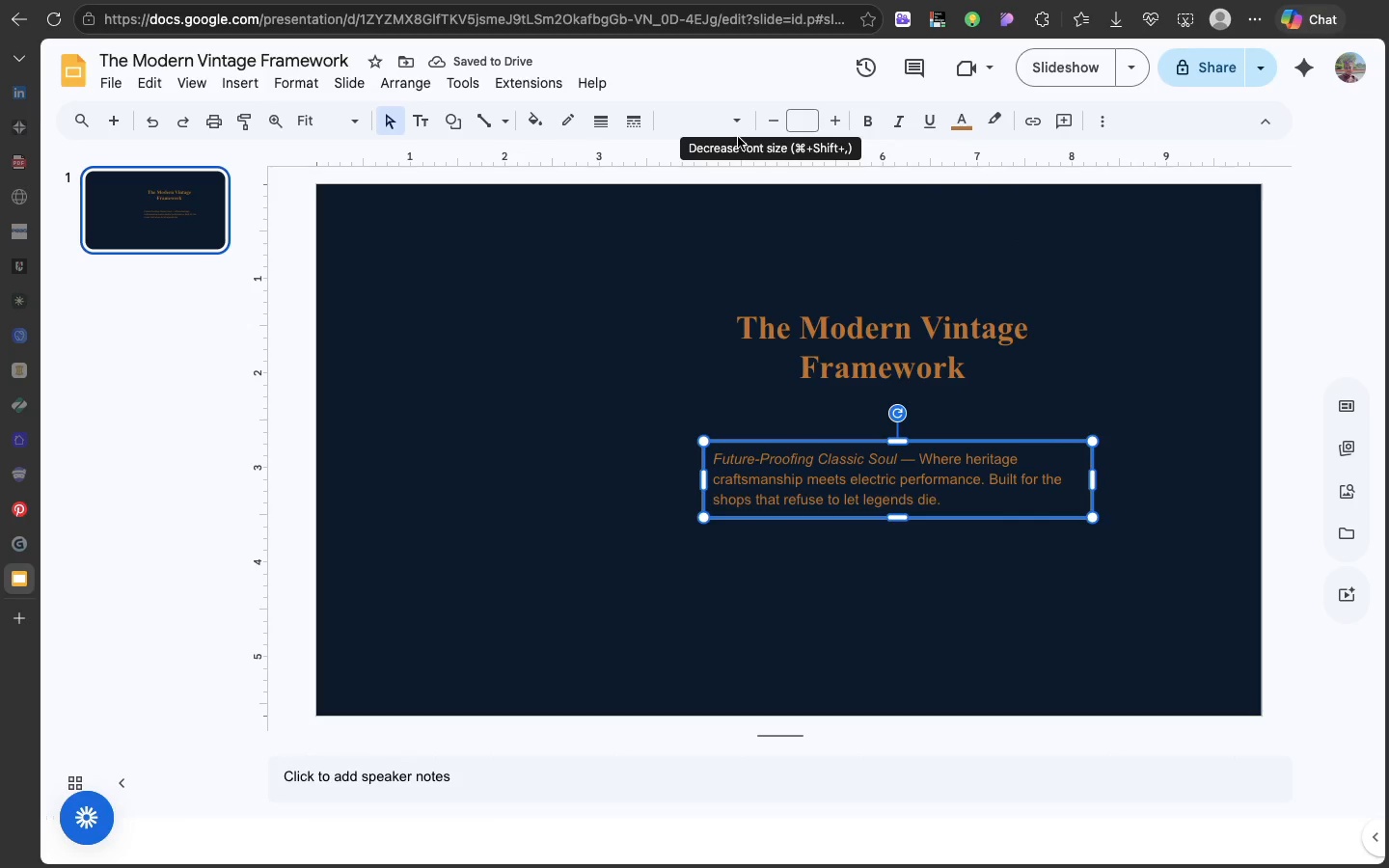 
left_click([737, 134])
 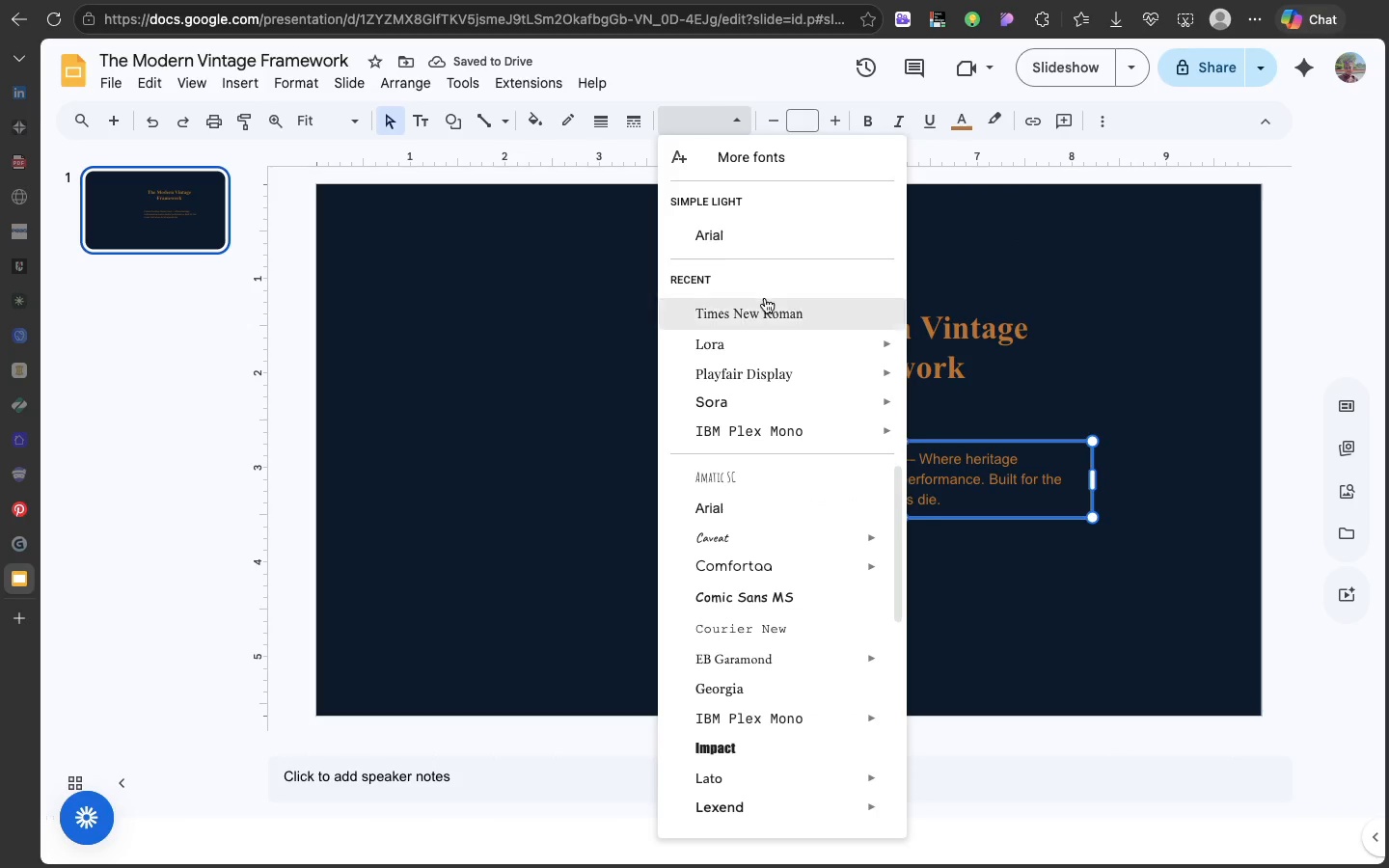 
left_click([765, 298])
 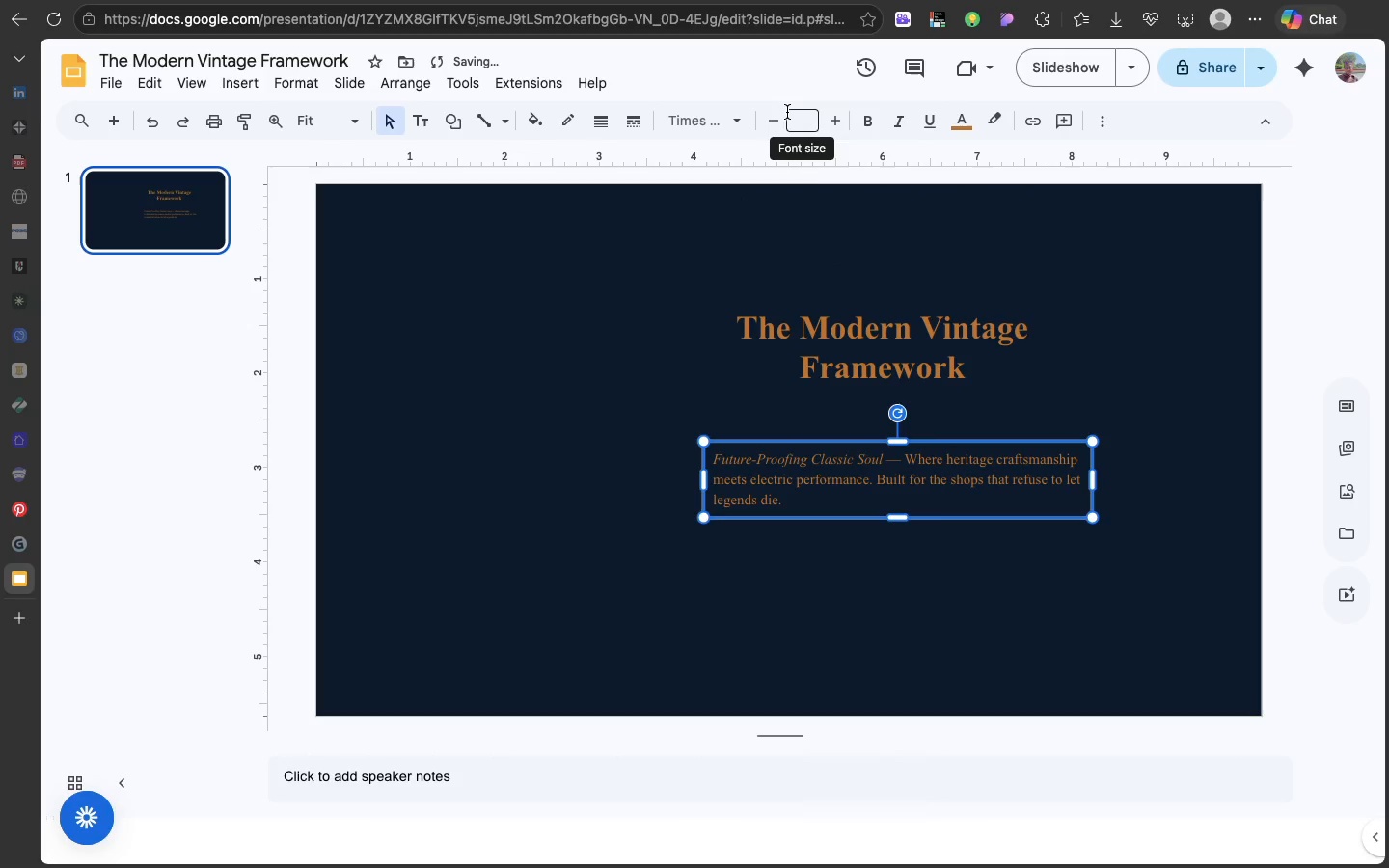 
left_click([787, 112])
 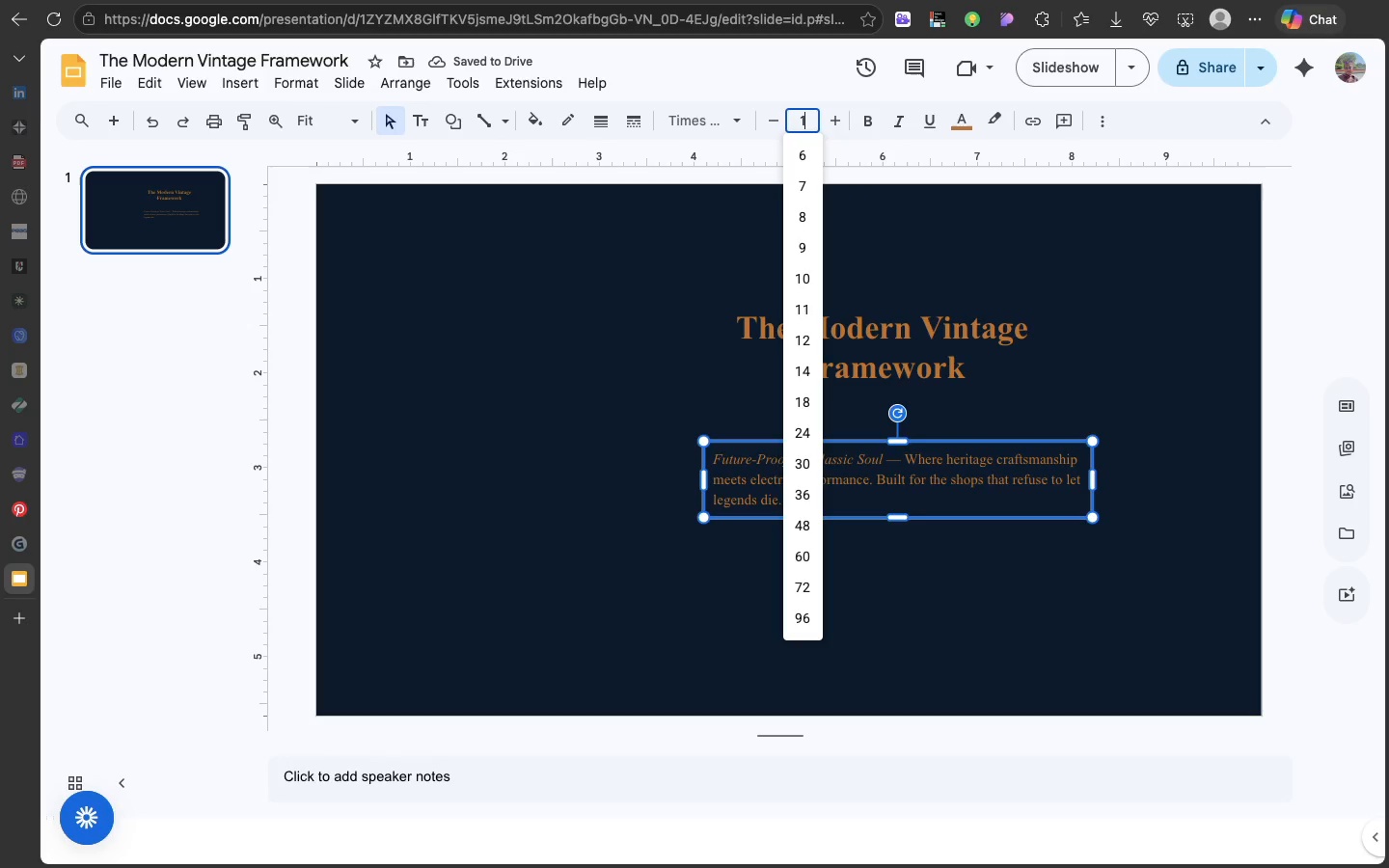 
type(14)
 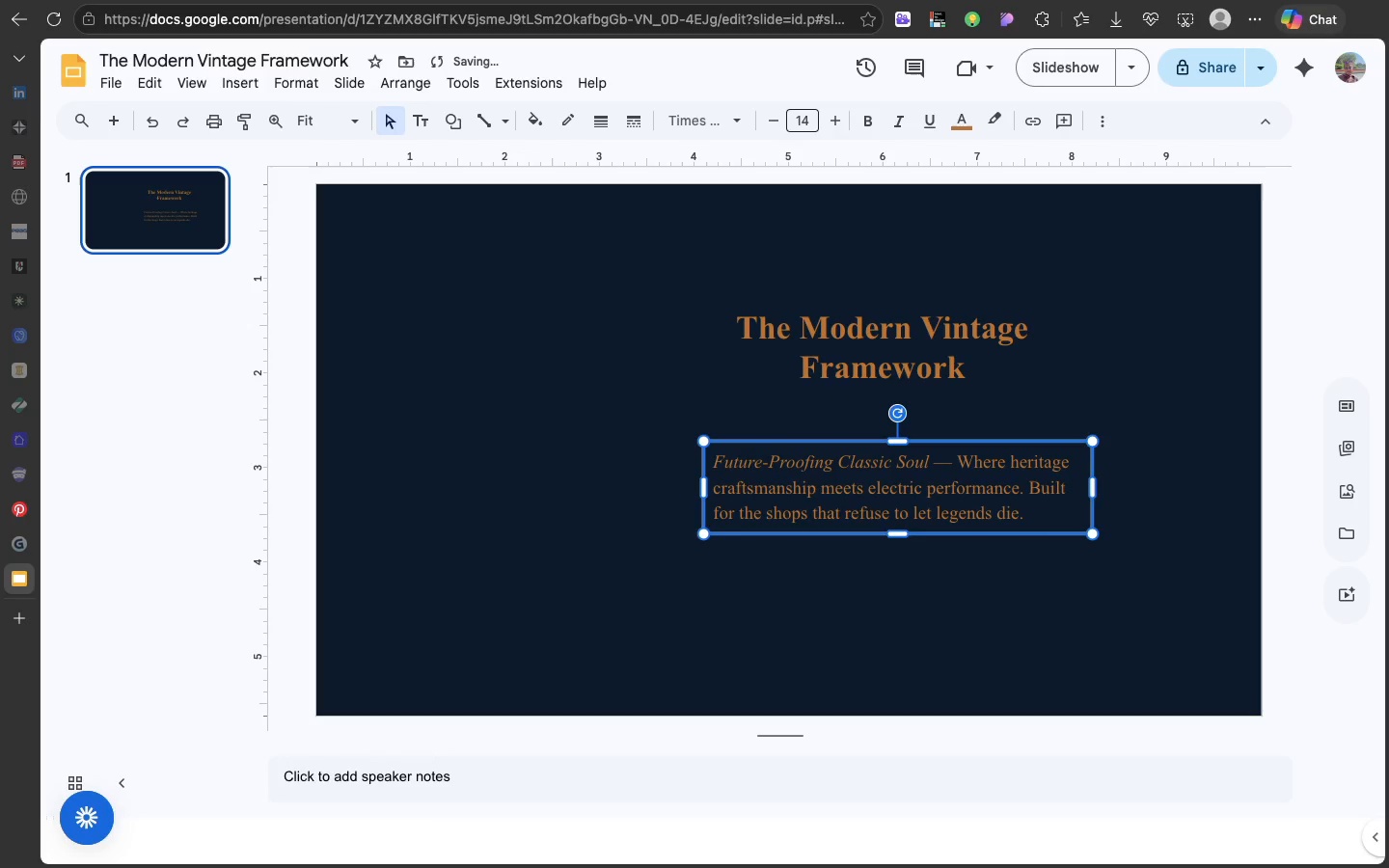 
hold_key(key=Enter, duration=0.31)
 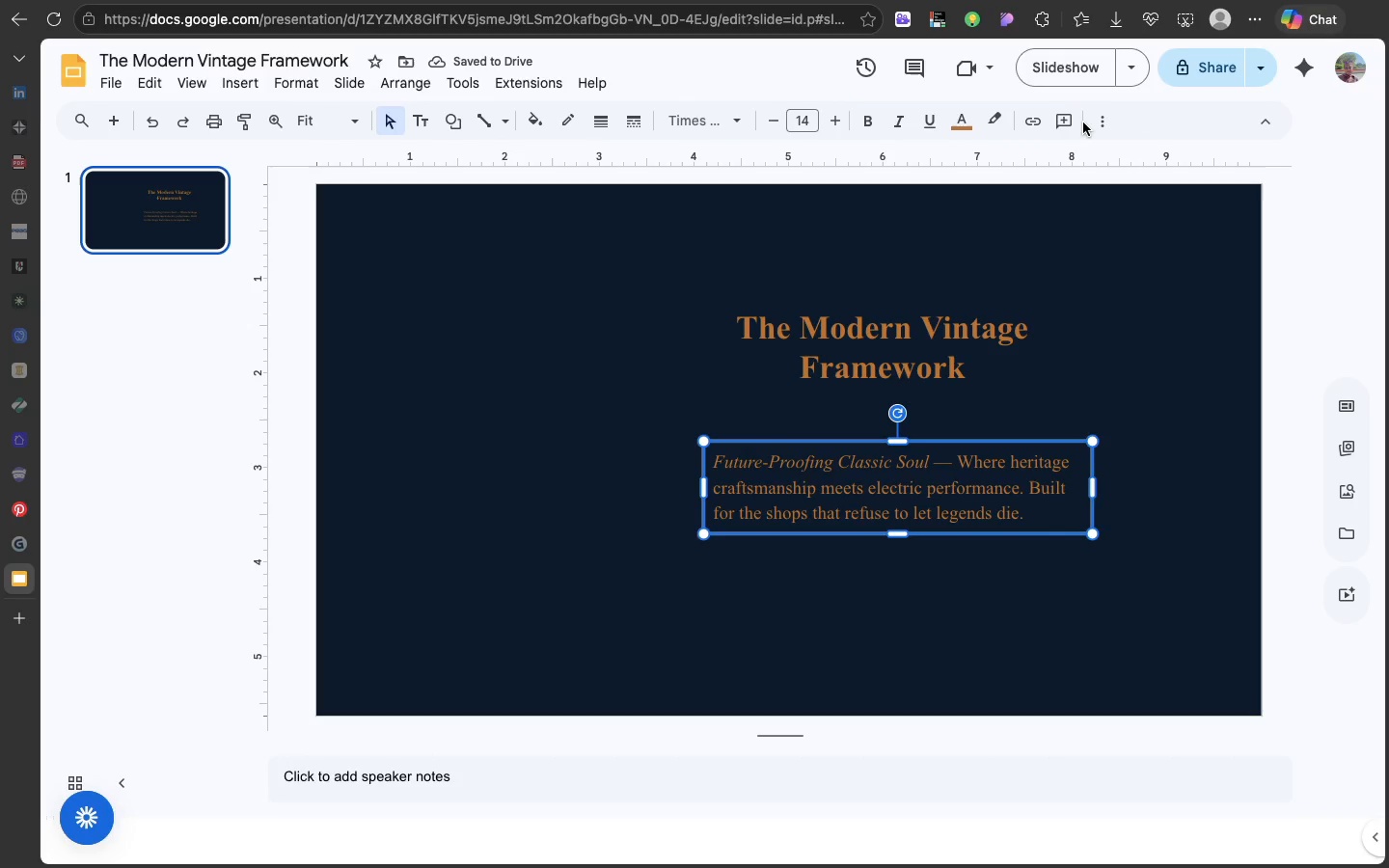 
left_click([1092, 122])
 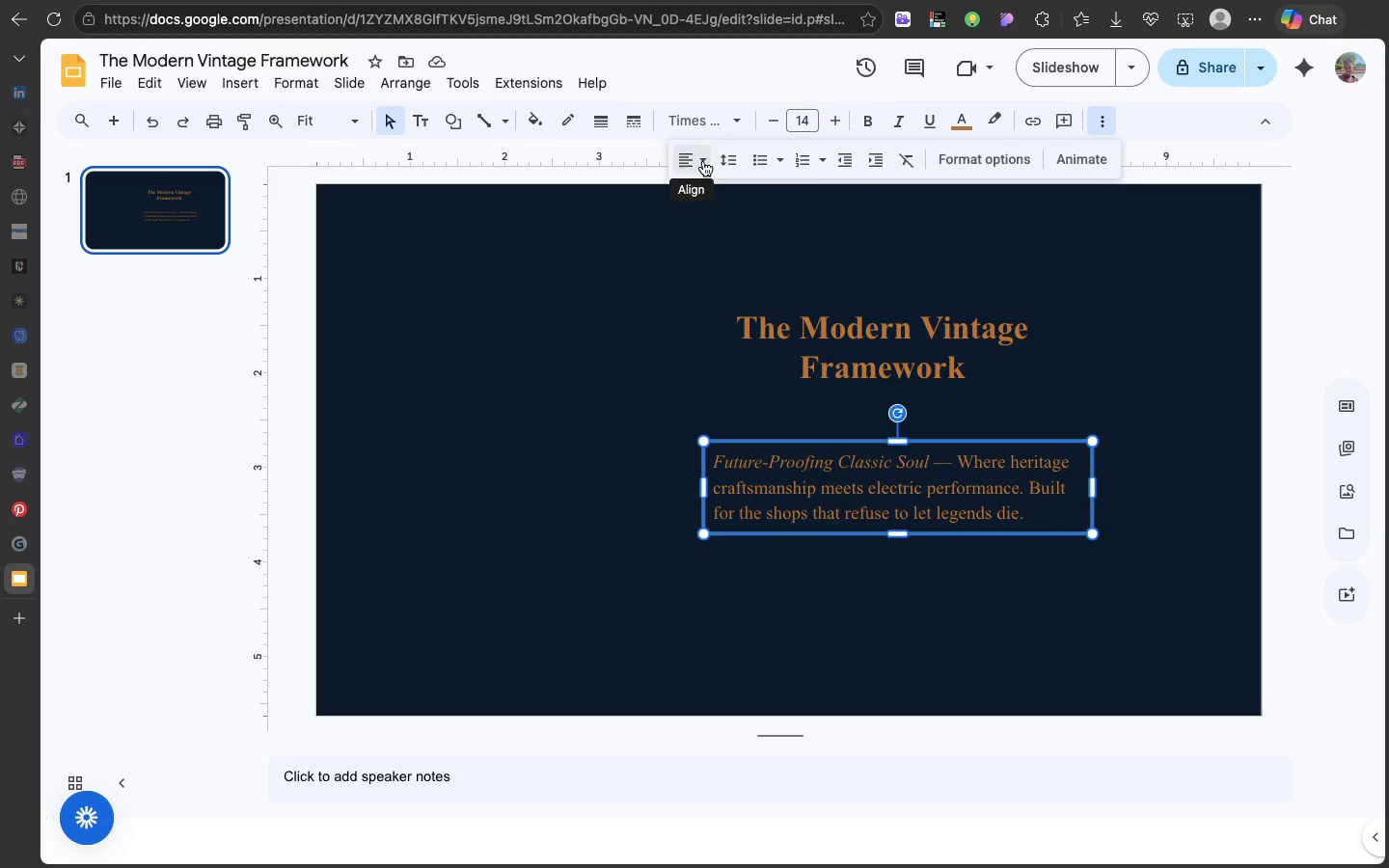 
left_click([703, 161])
 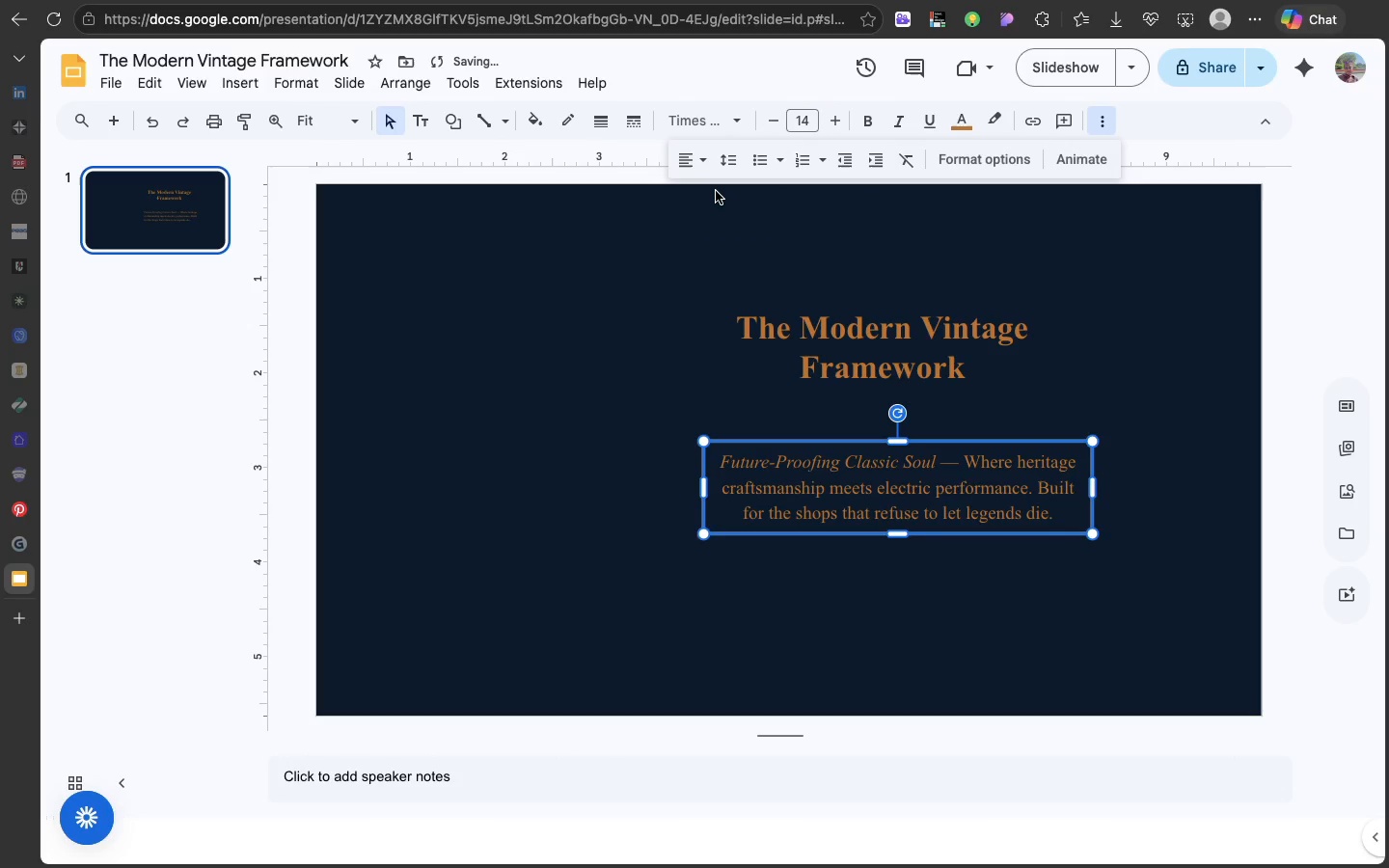 
left_click([716, 191])
 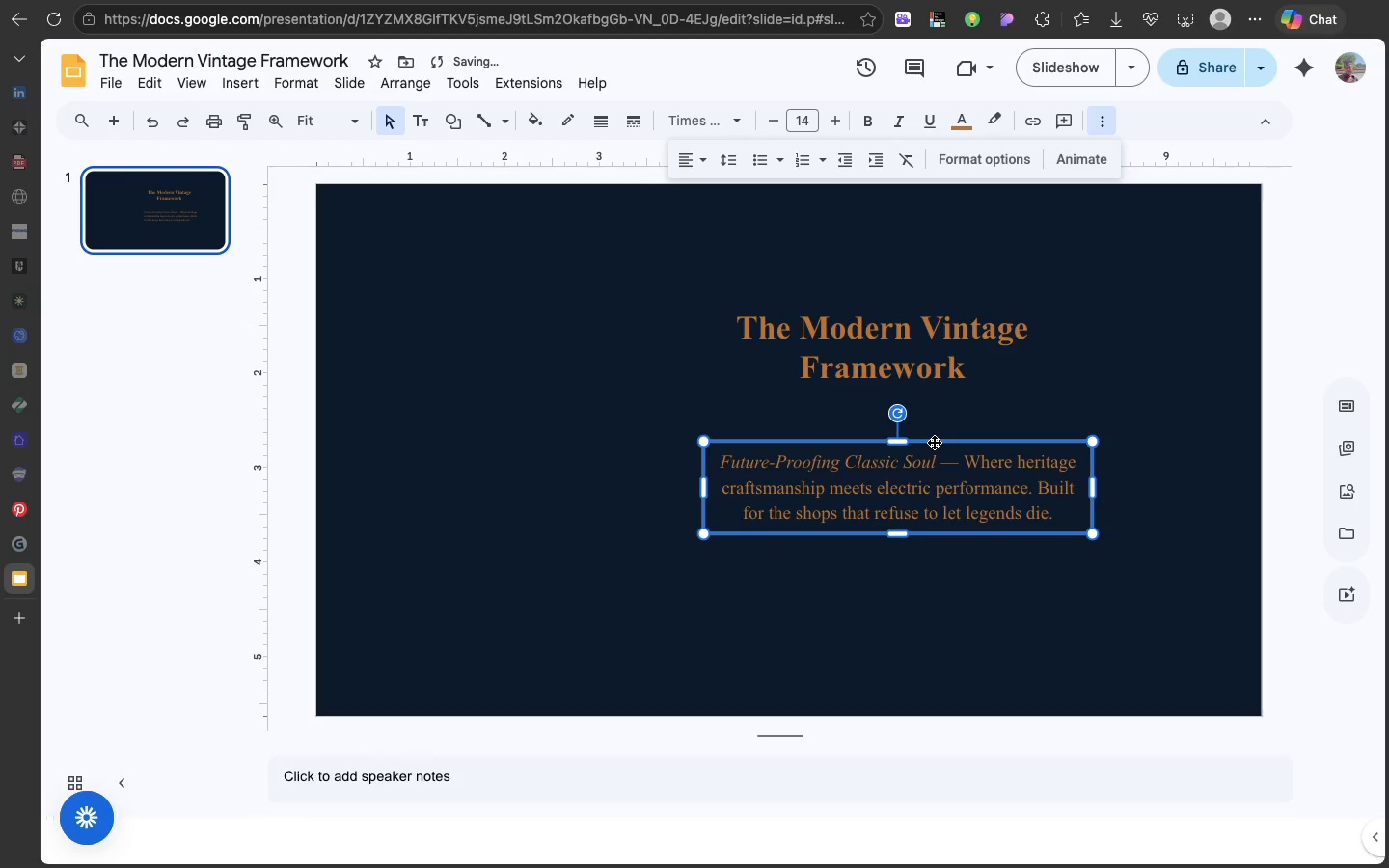 
left_click_drag(start_coordinate=[934, 442], to_coordinate=[987, 446])
 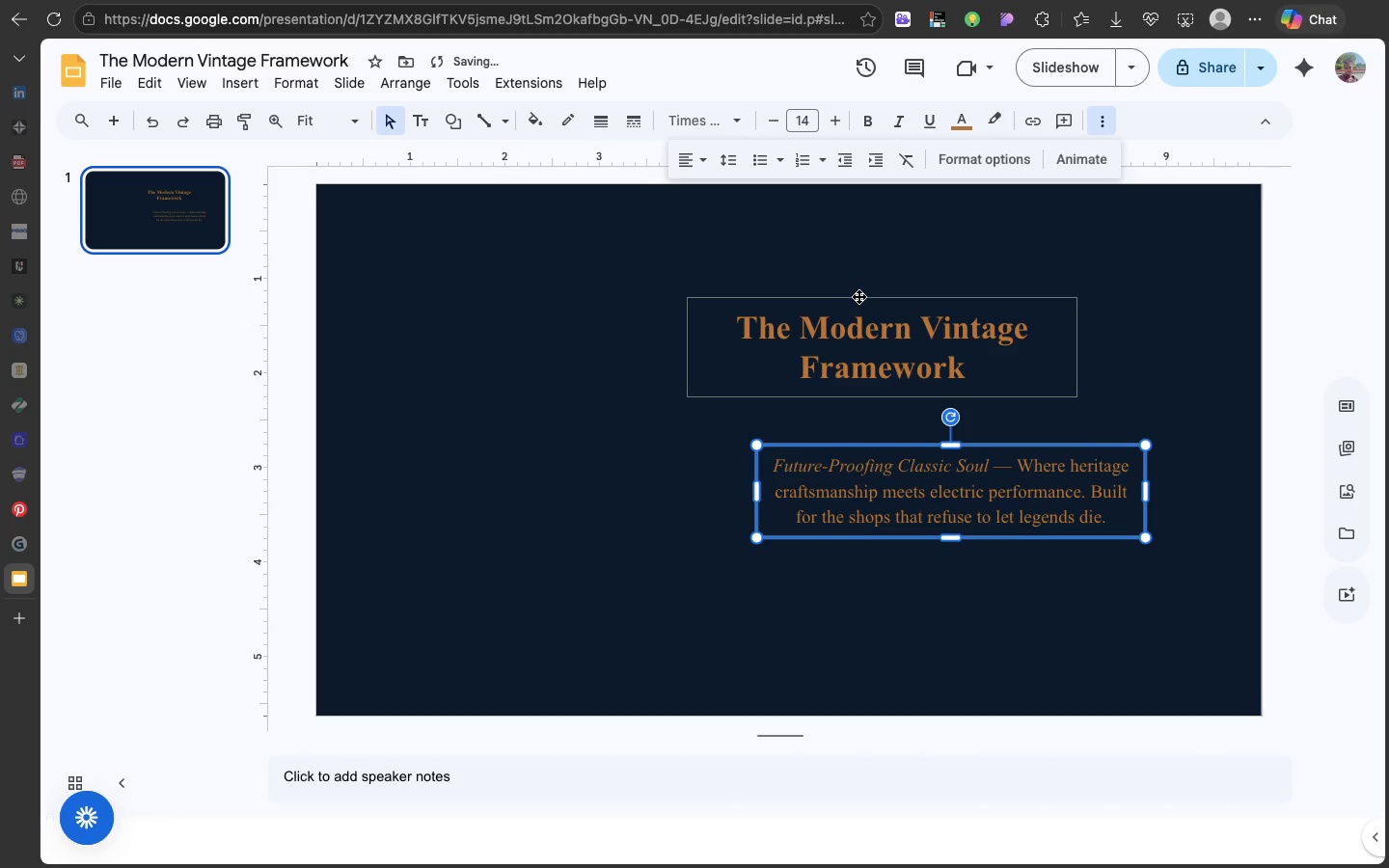 
left_click([858, 296])
 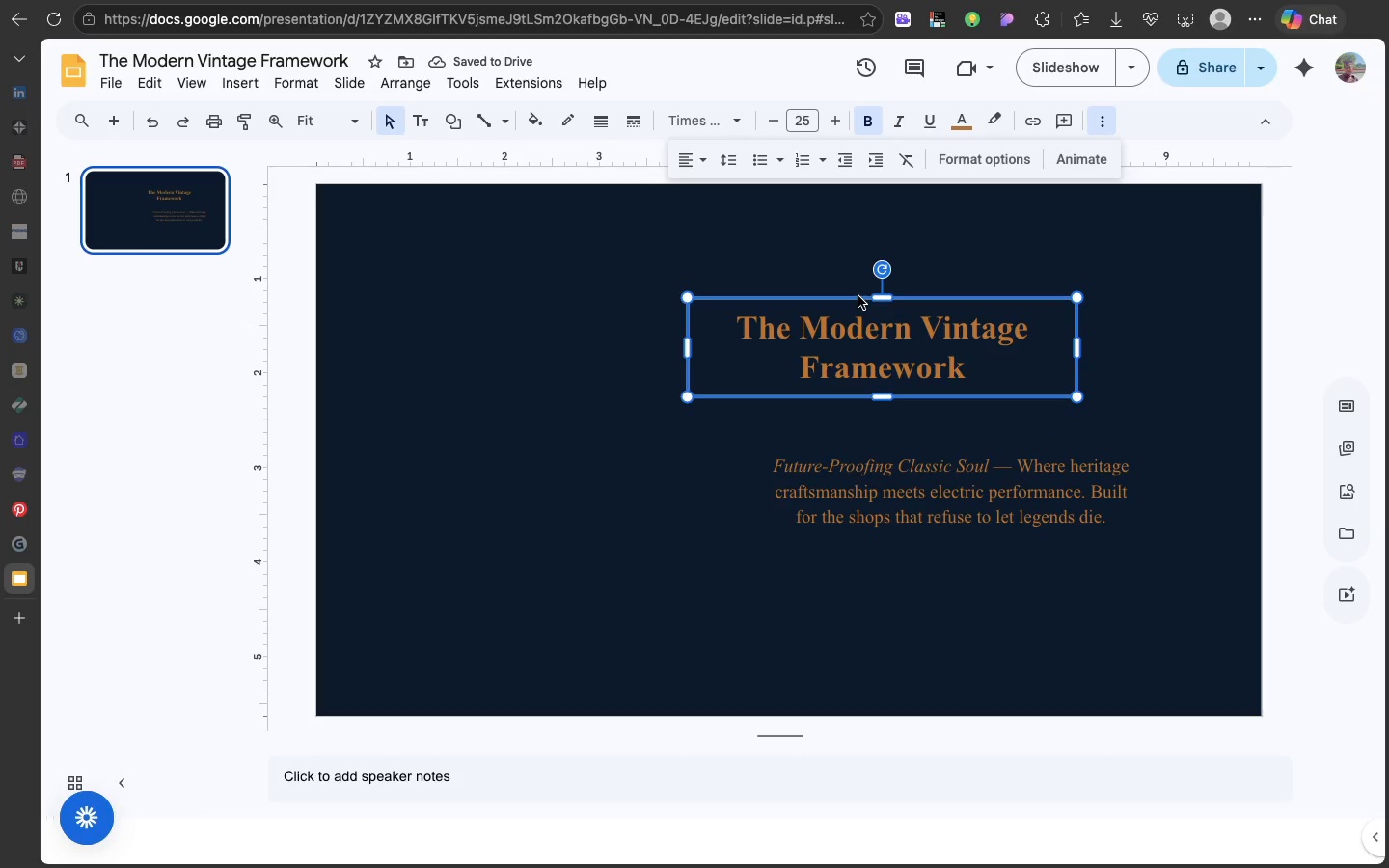 
left_click([858, 296])
 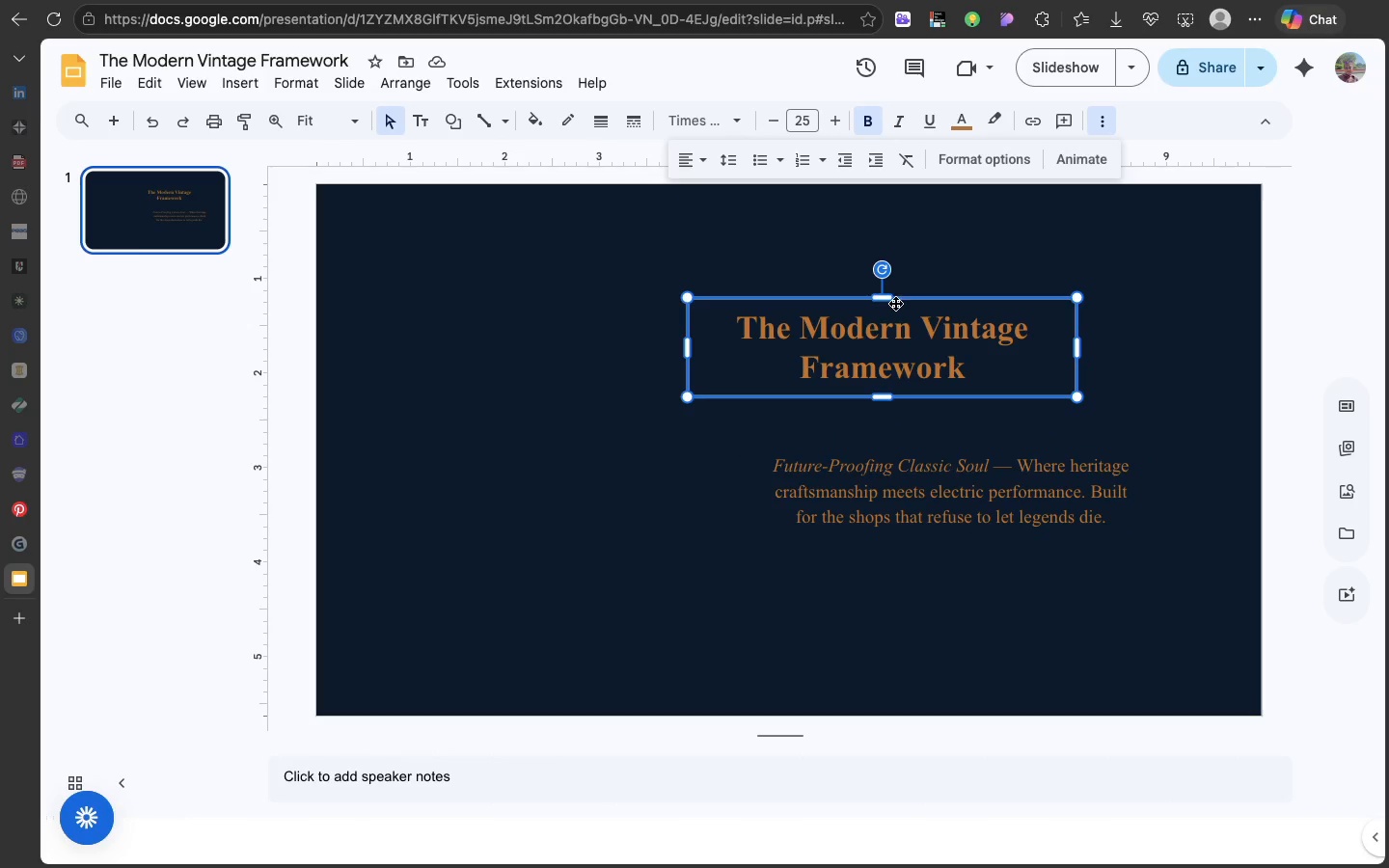 
left_click_drag(start_coordinate=[895, 303], to_coordinate=[941, 302])
 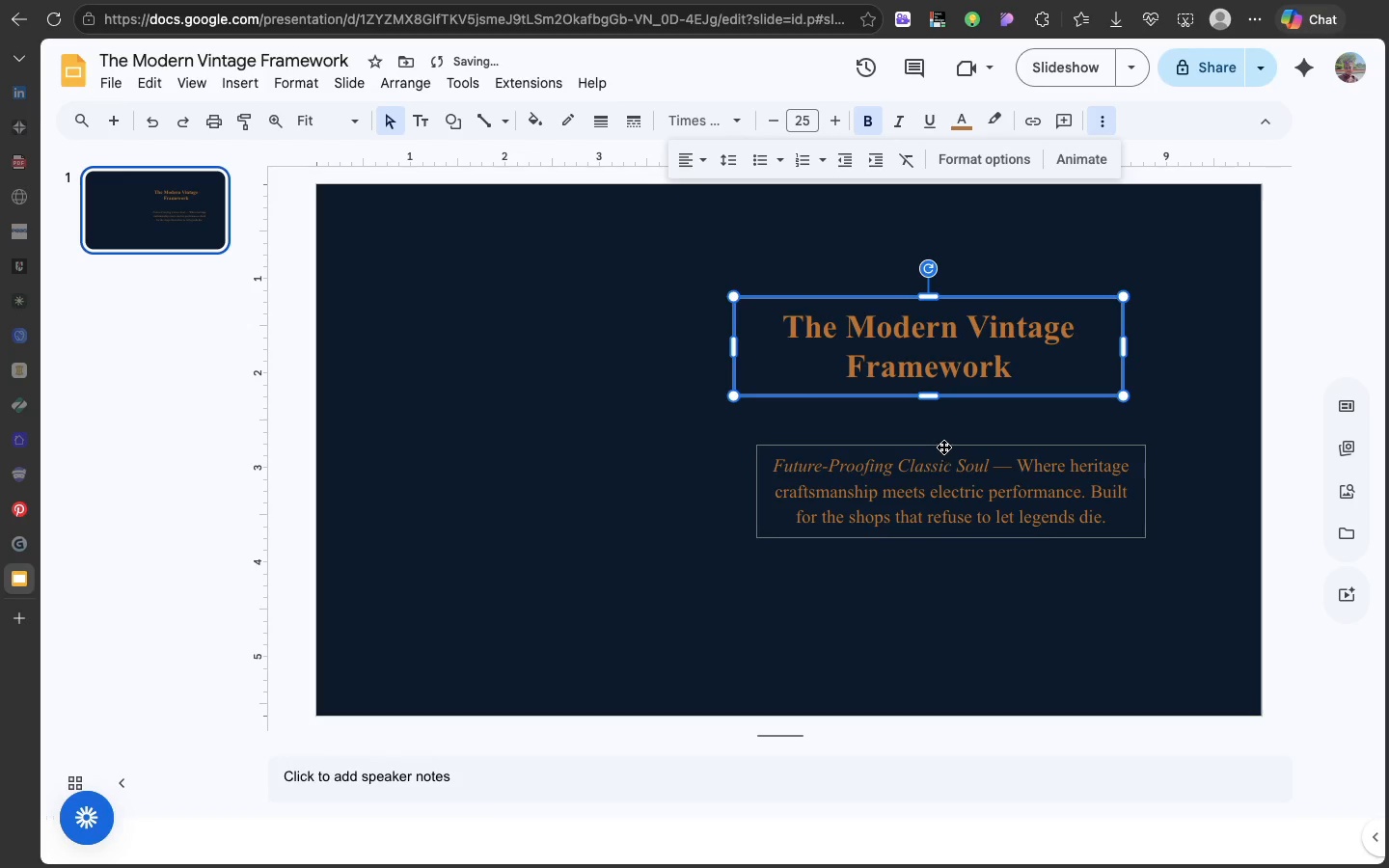 
left_click_drag(start_coordinate=[943, 447], to_coordinate=[941, 431])
 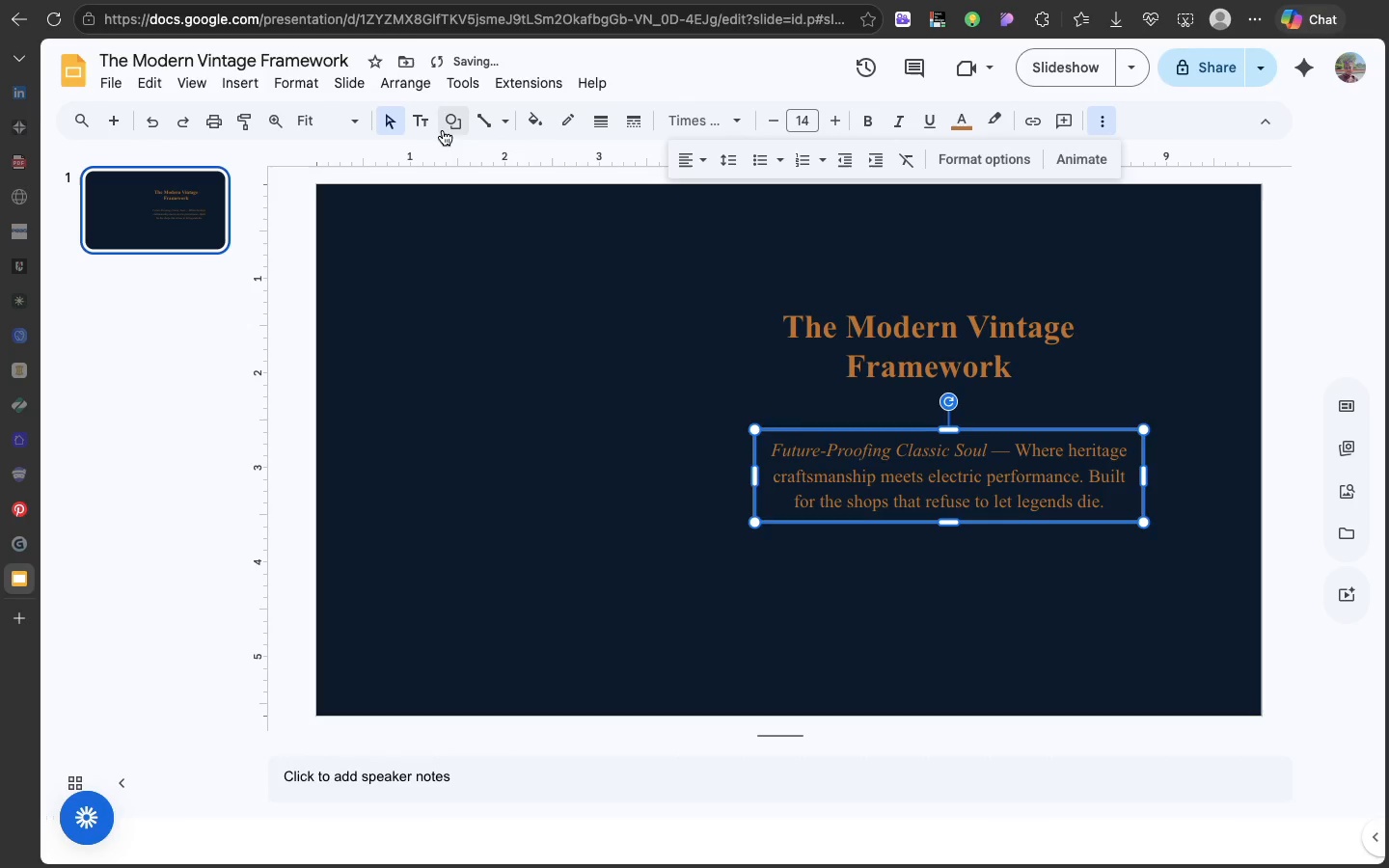 
left_click_drag(start_coordinate=[448, 130], to_coordinate=[805, 589])
 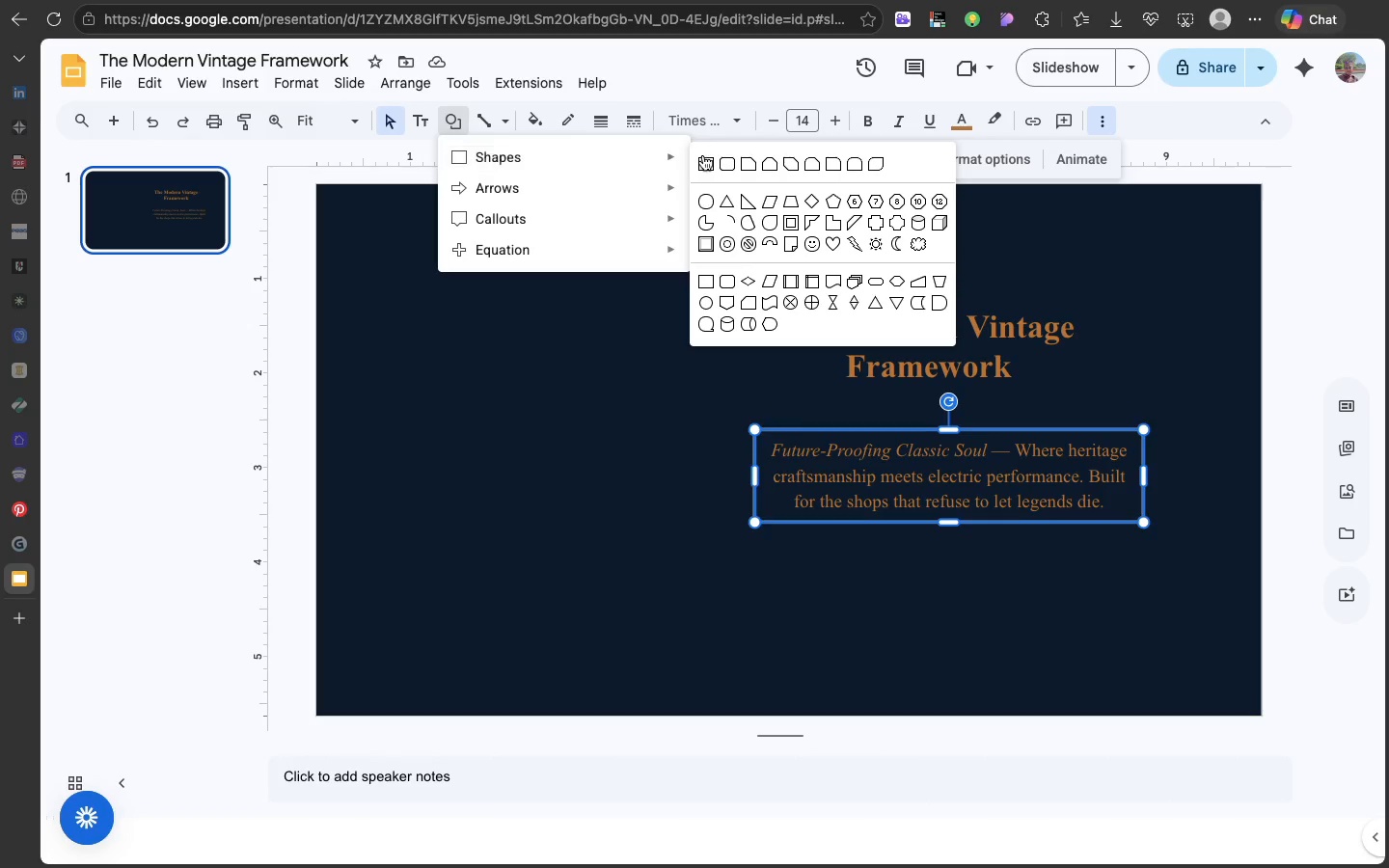 
left_click_drag(start_coordinate=[708, 169], to_coordinate=[809, 578])
 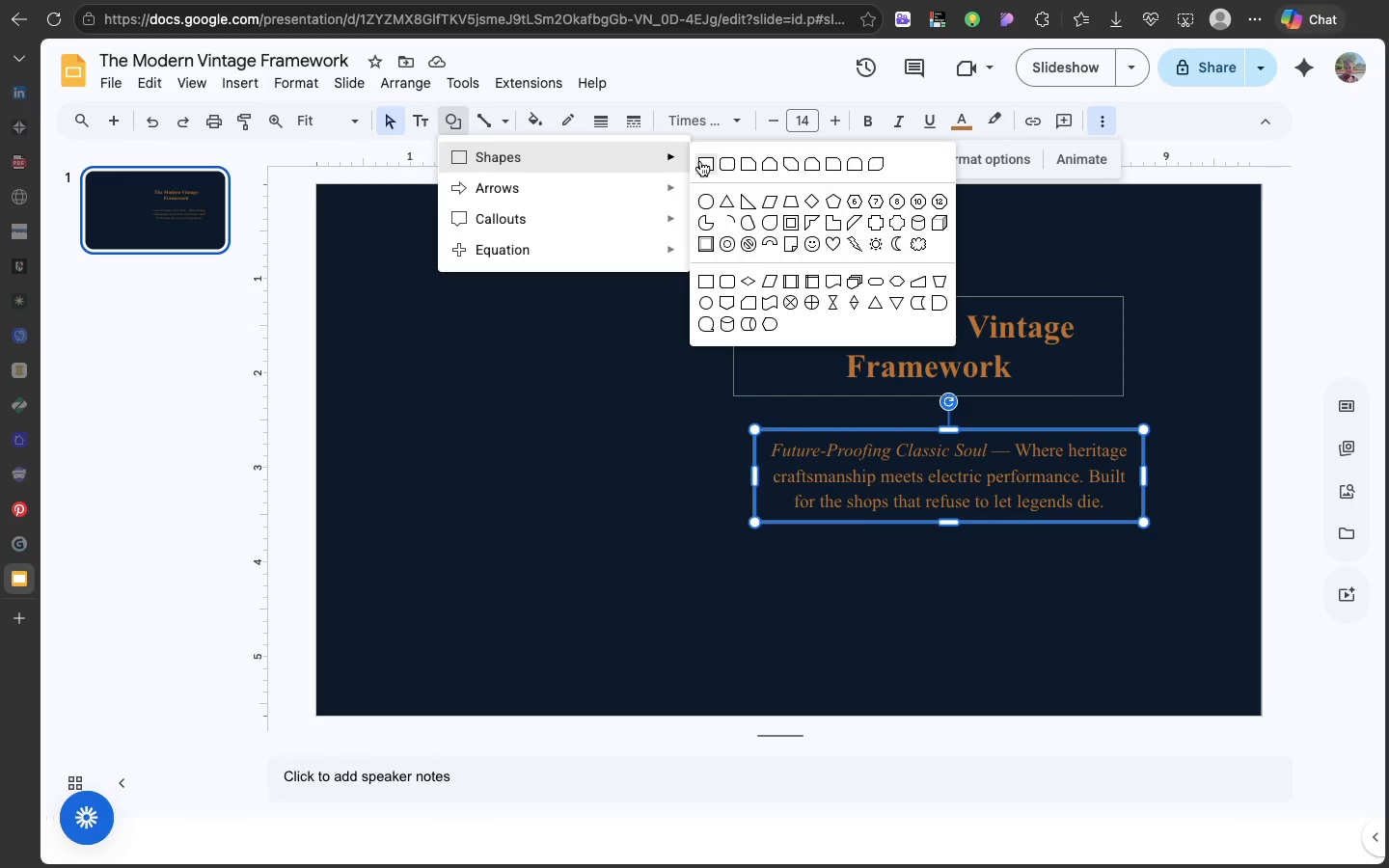 
left_click([700, 161])
 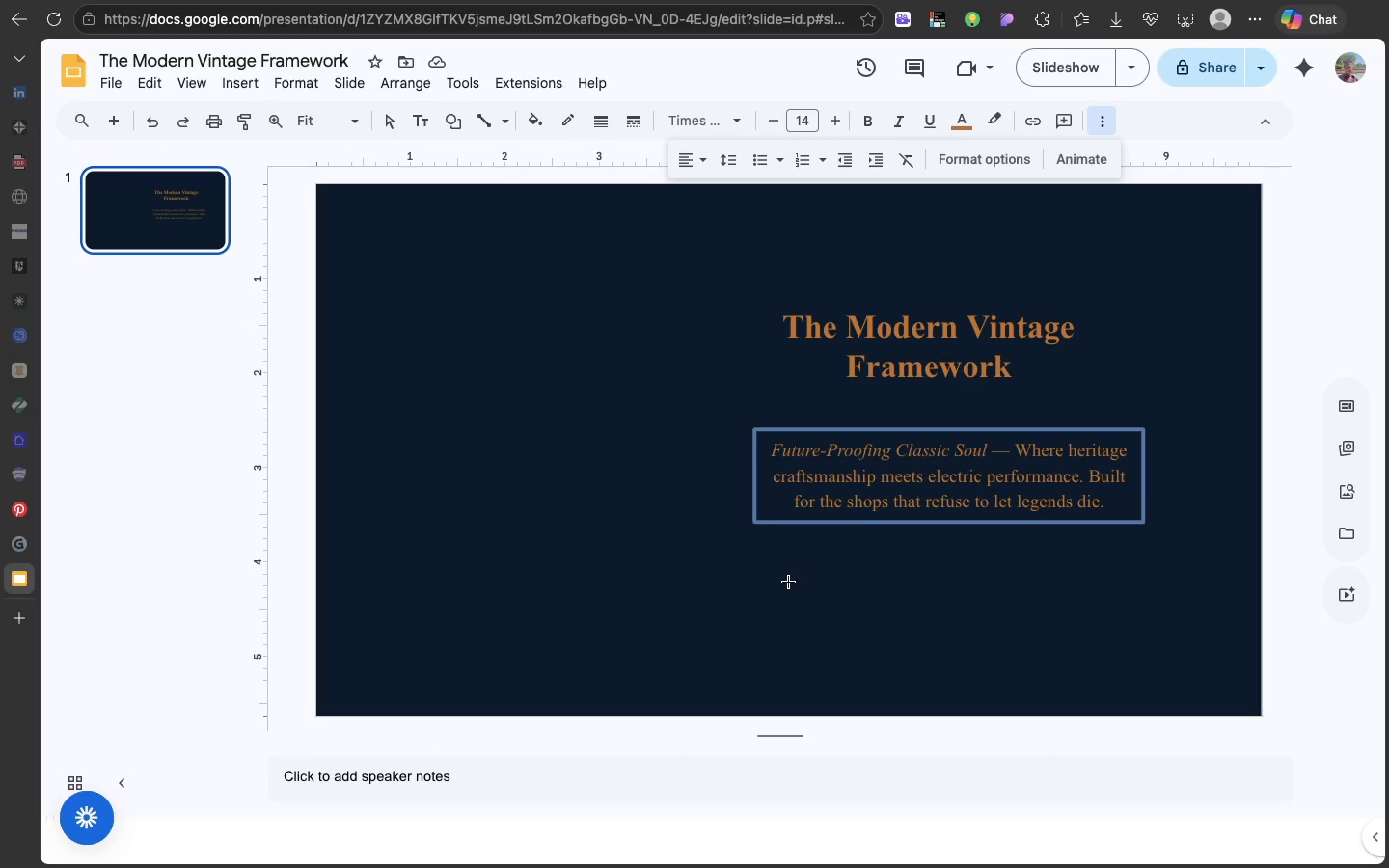 
left_click([788, 582])
 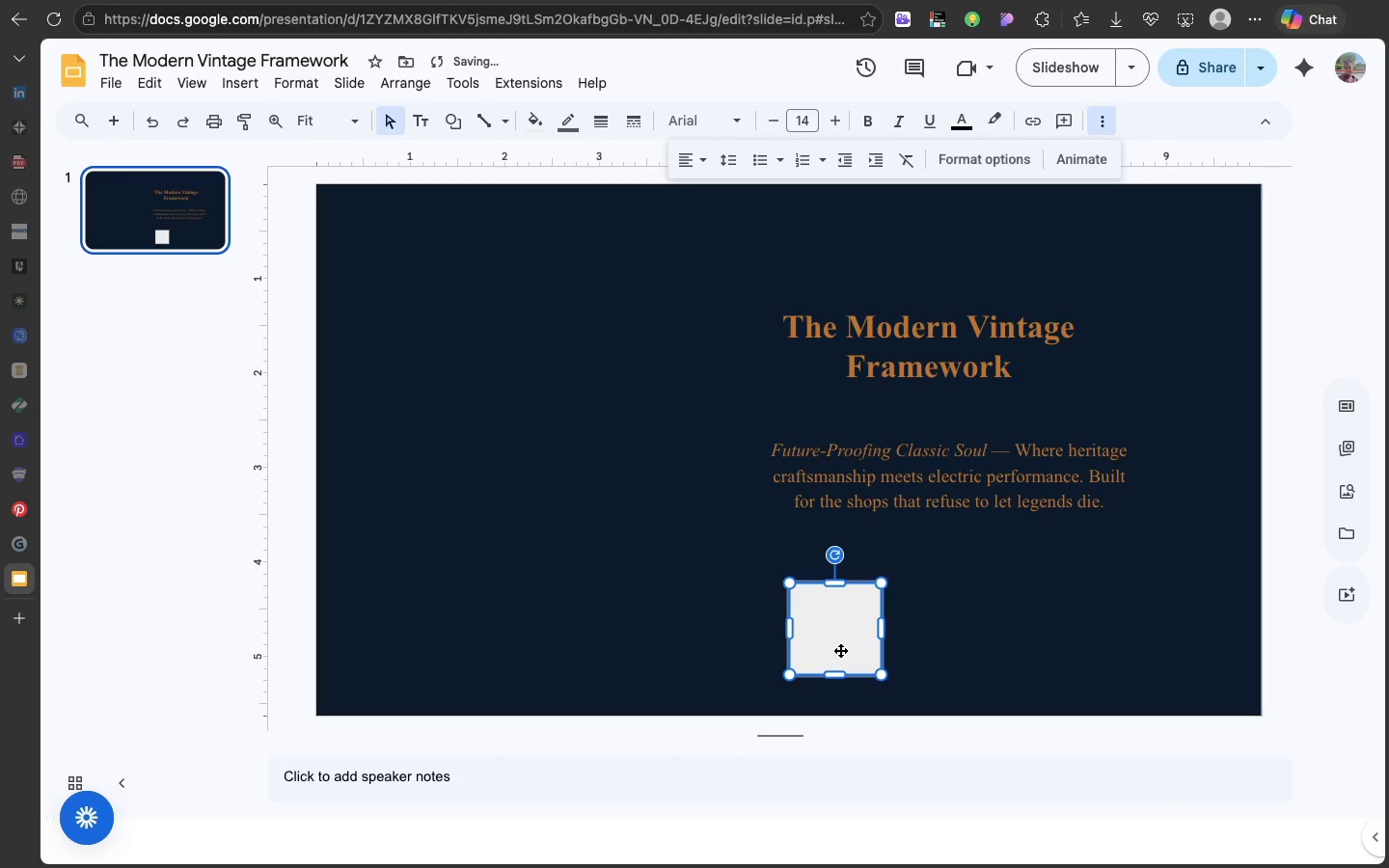 
double_click([840, 650])
 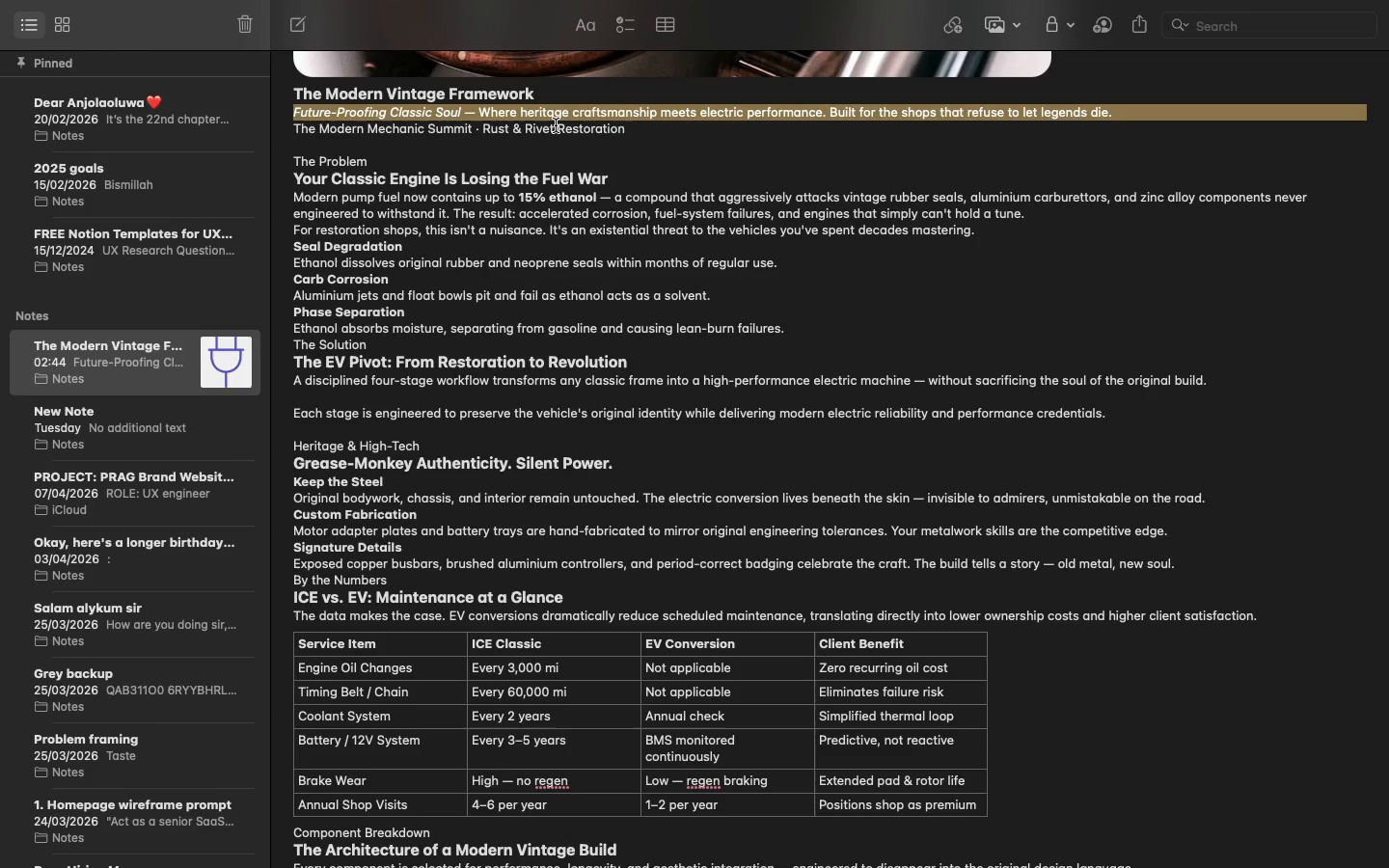 
wait(5.08)
 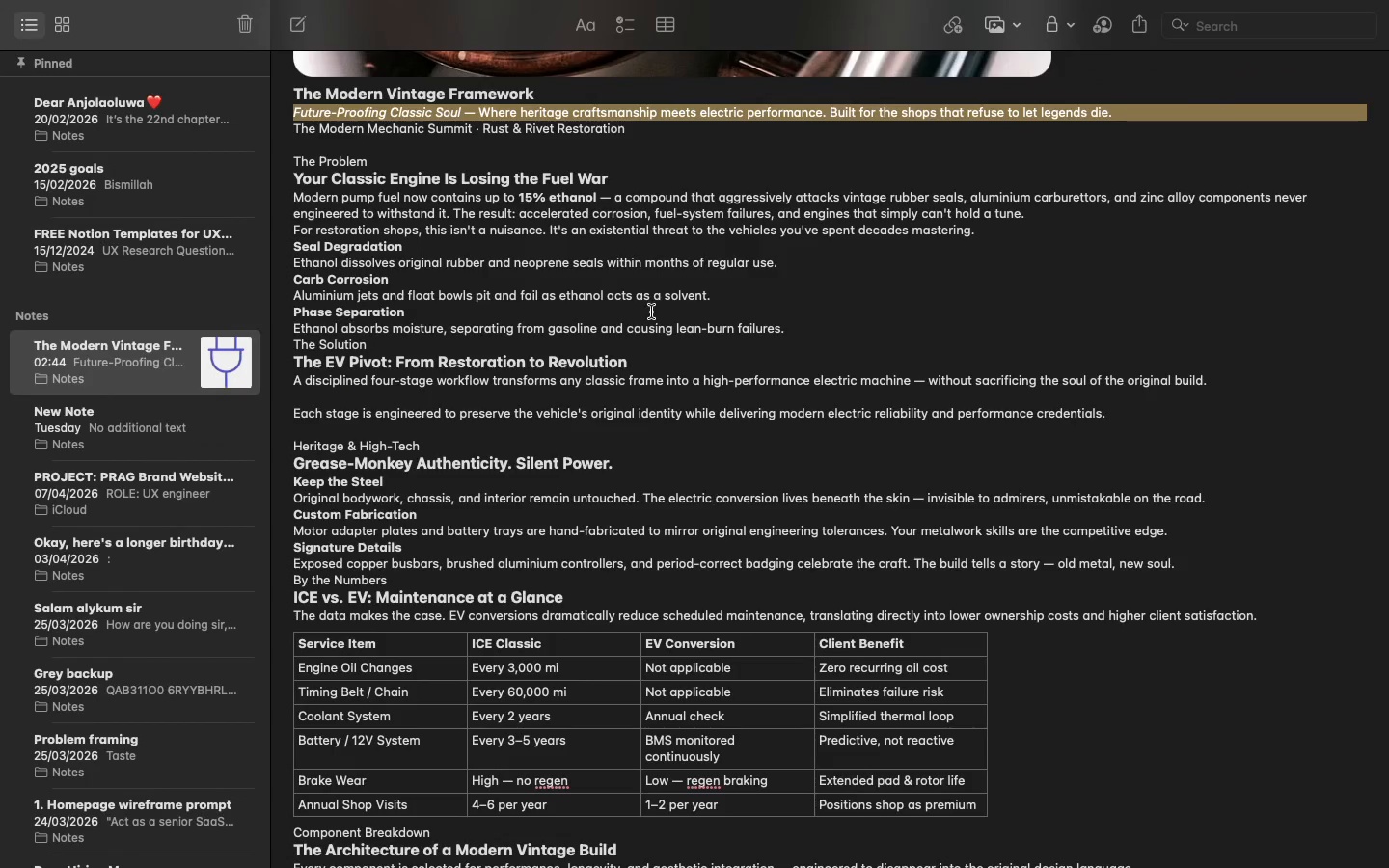 
double_click([593, 130])
 